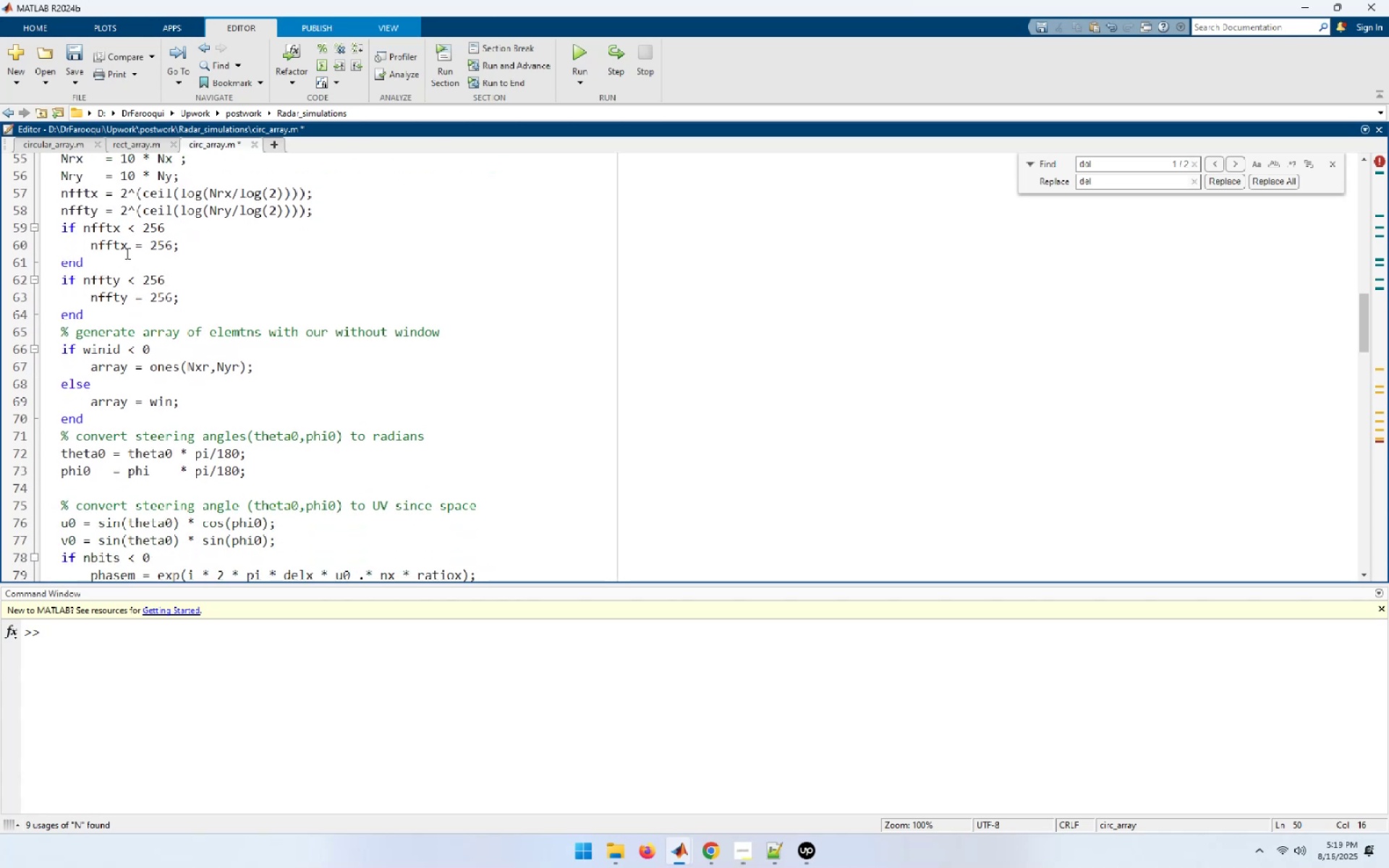 
scroll: coordinate [153, 274], scroll_direction: up, amount: 1.0
 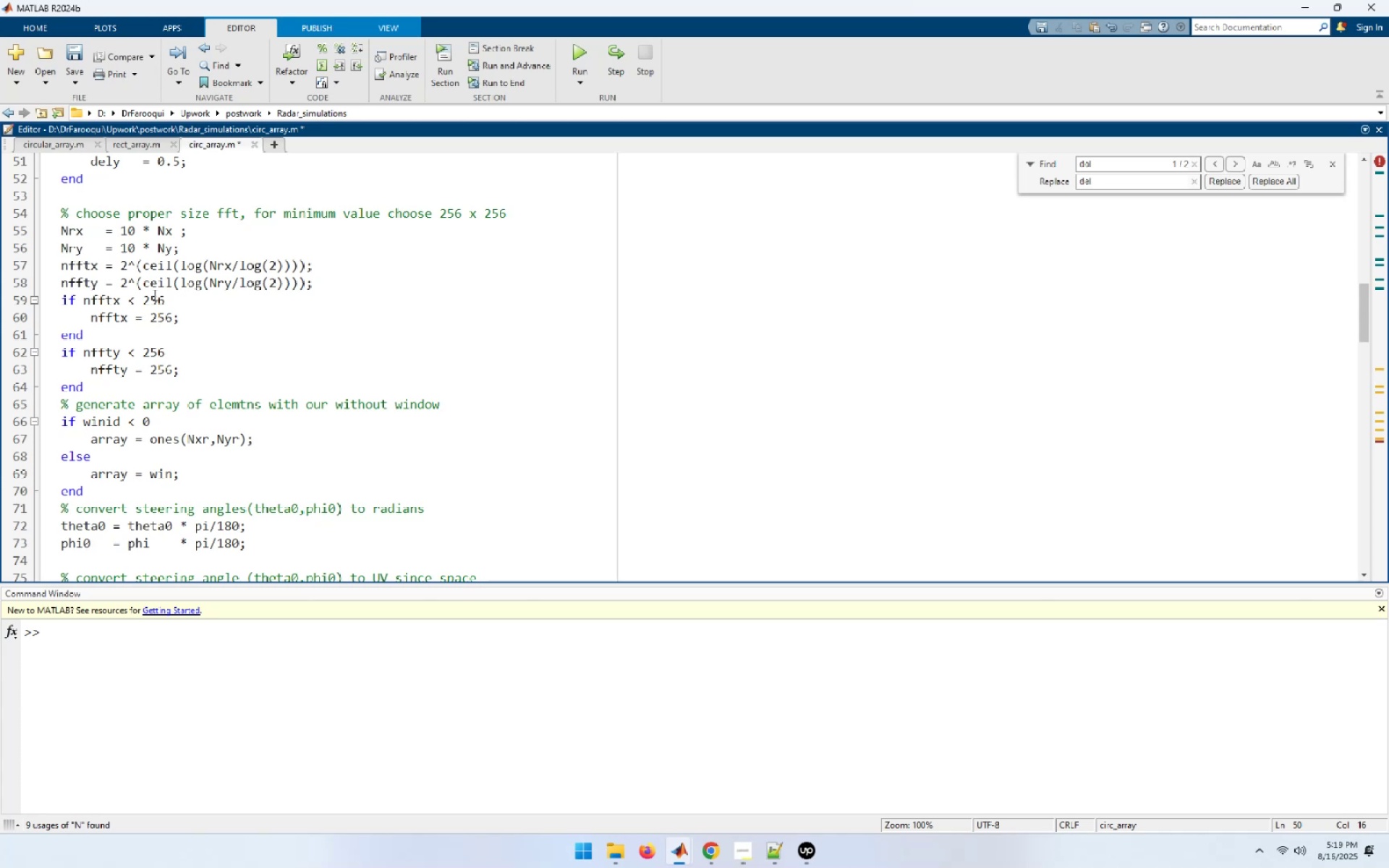 
wait(13.29)
 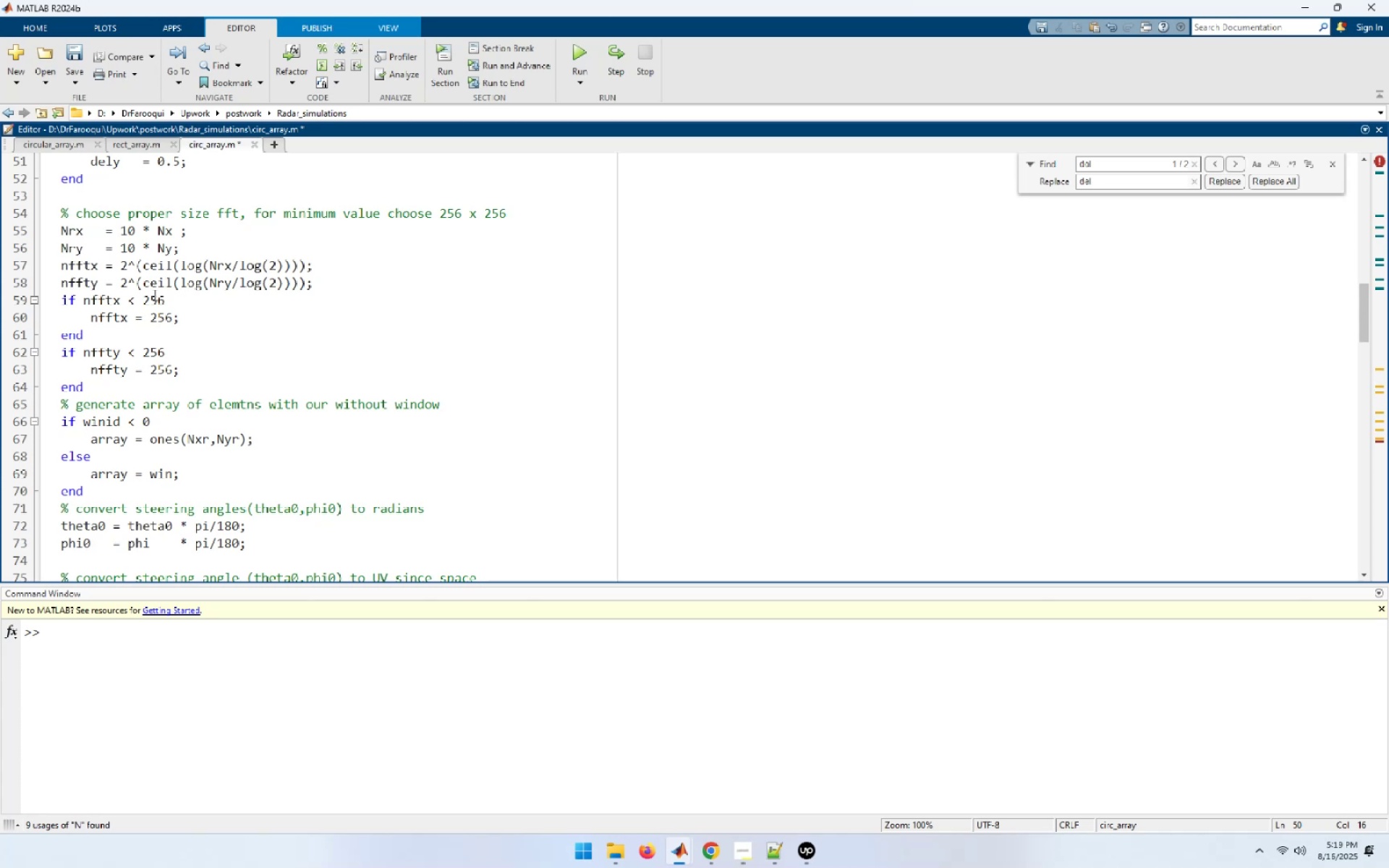 
scroll: coordinate [221, 297], scroll_direction: down, amount: 1.0
 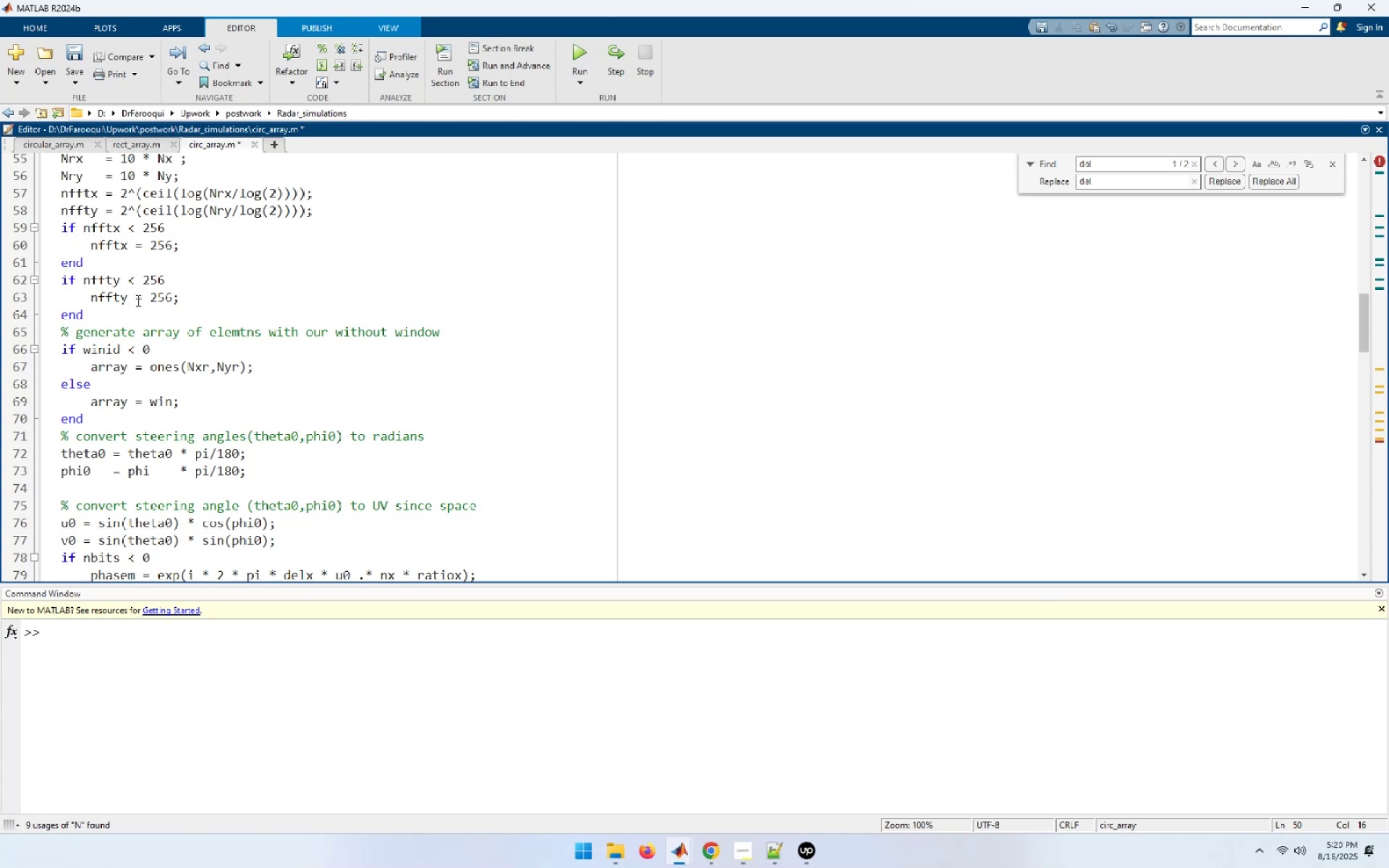 
wait(24.33)
 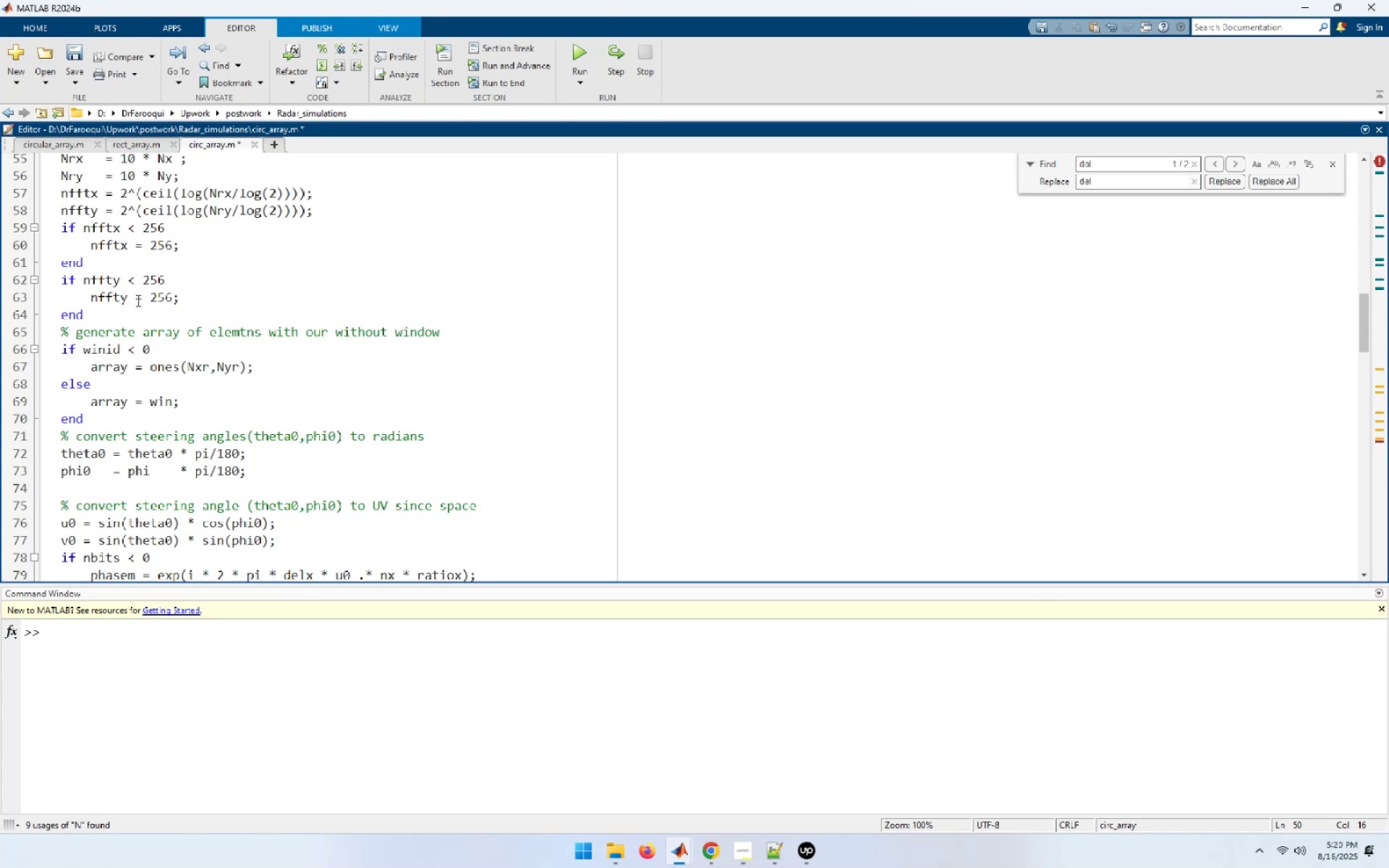 
left_click_drag(start_coordinate=[210, 367], to_coordinate=[196, 365])
 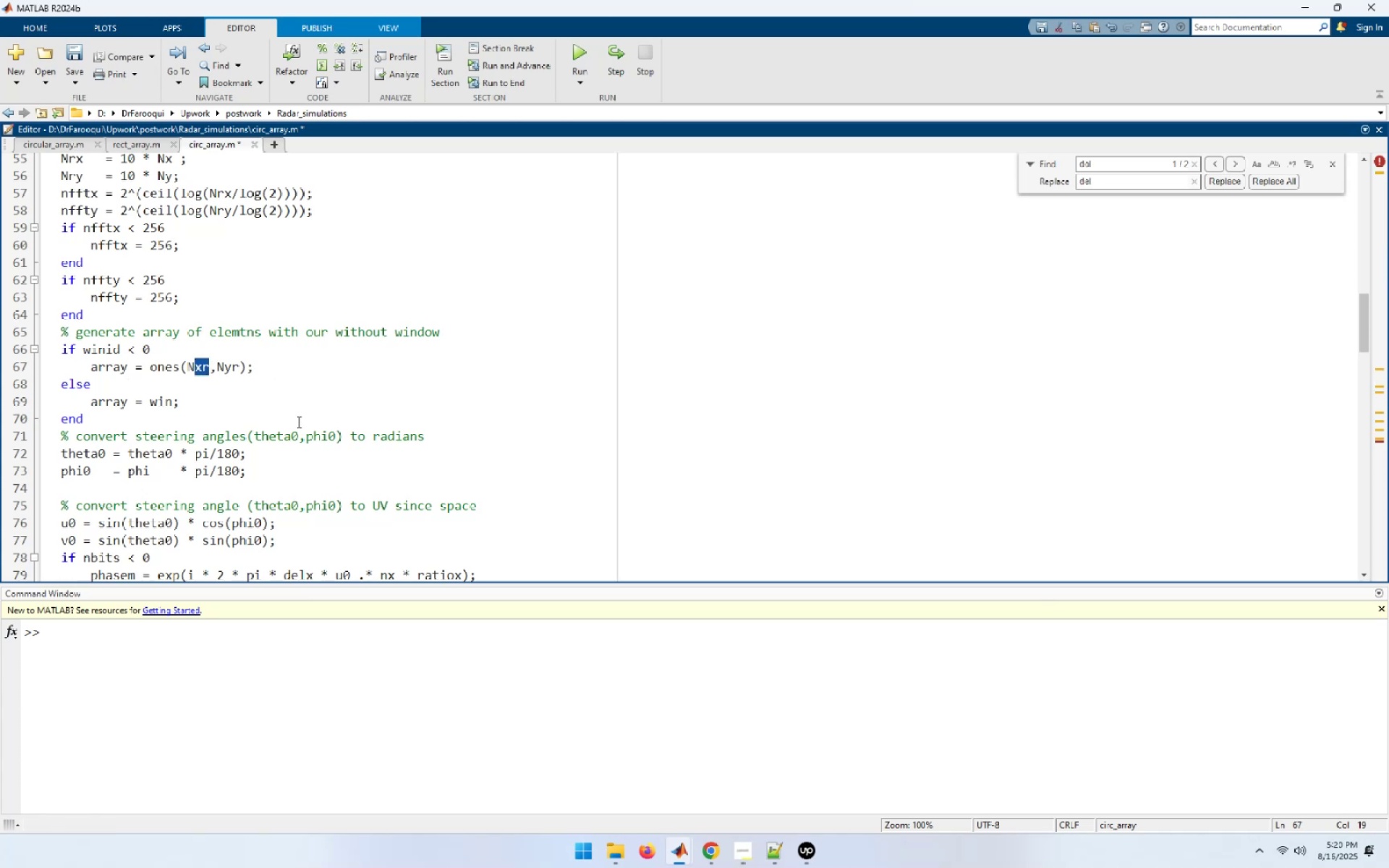 
key(Backspace)
 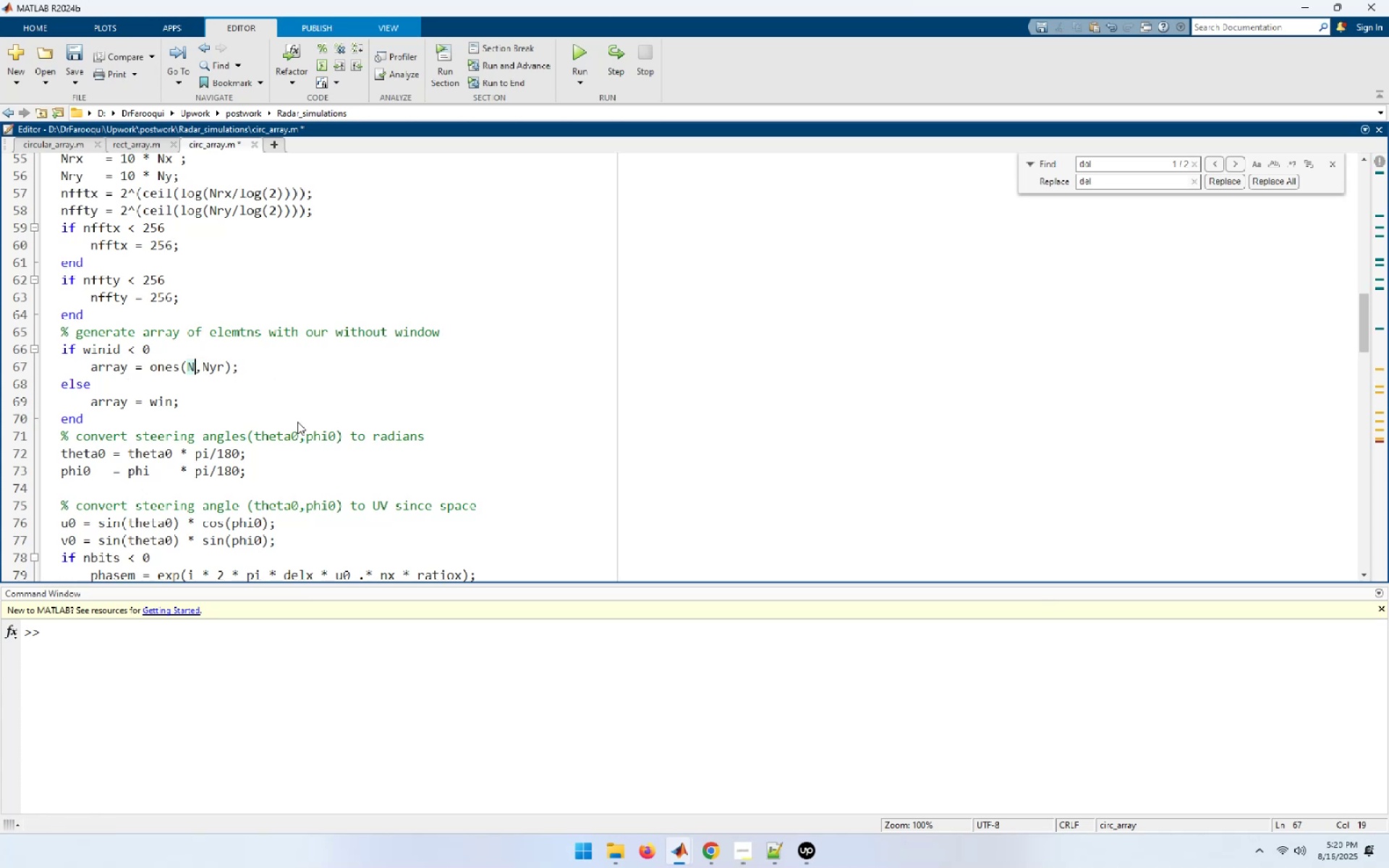 
key(ArrowRight)
 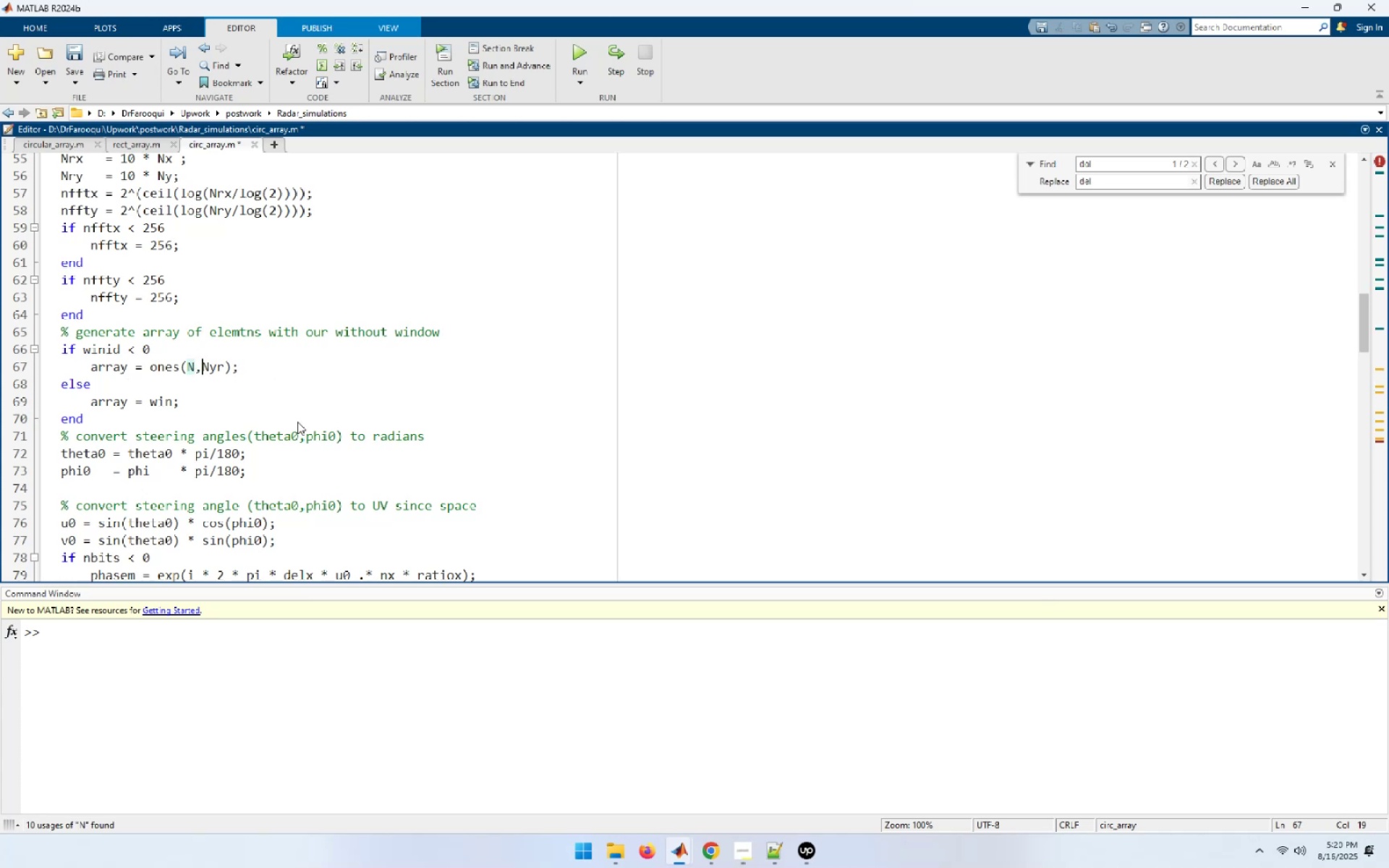 
key(ArrowRight)
 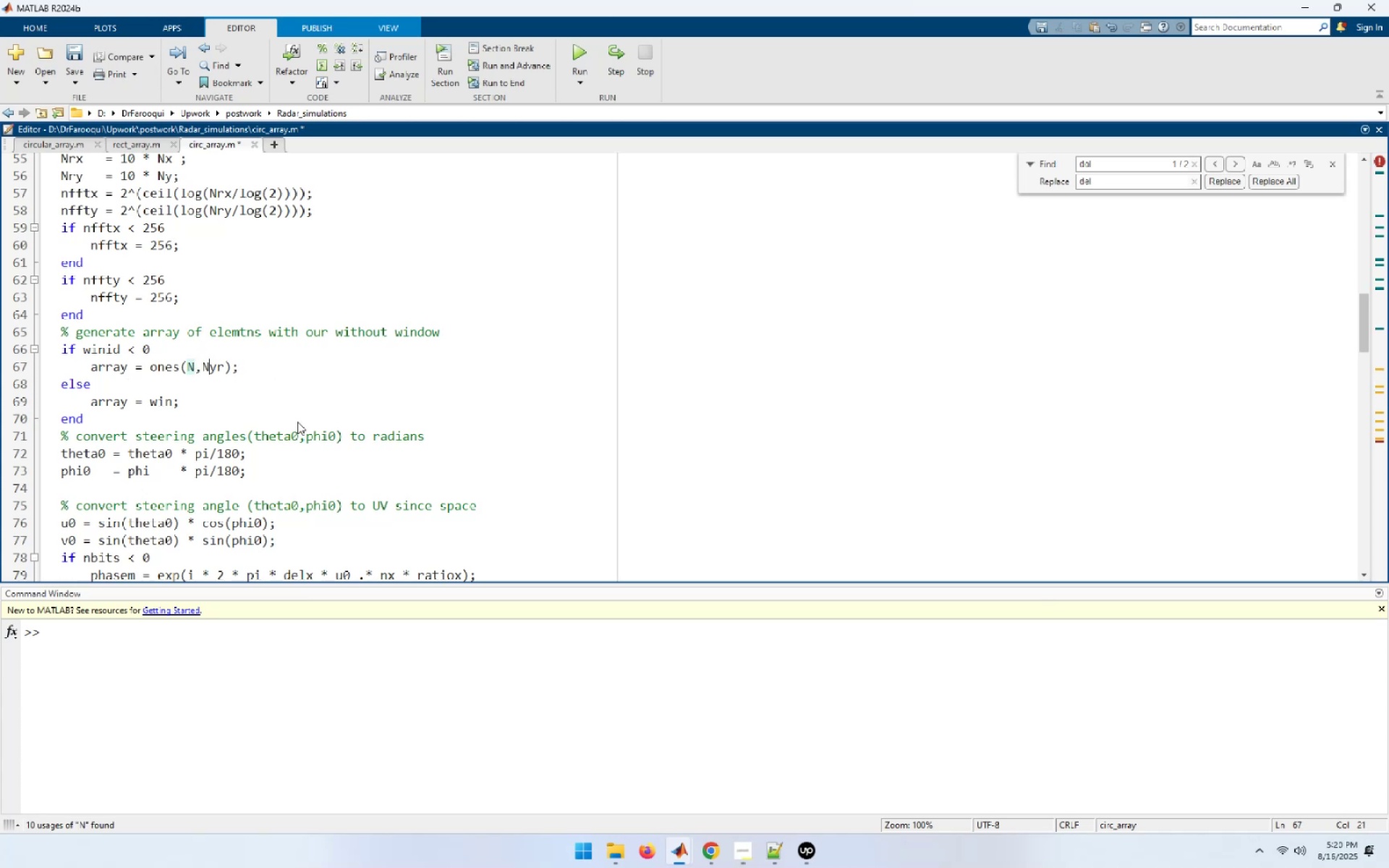 
key(Delete)
 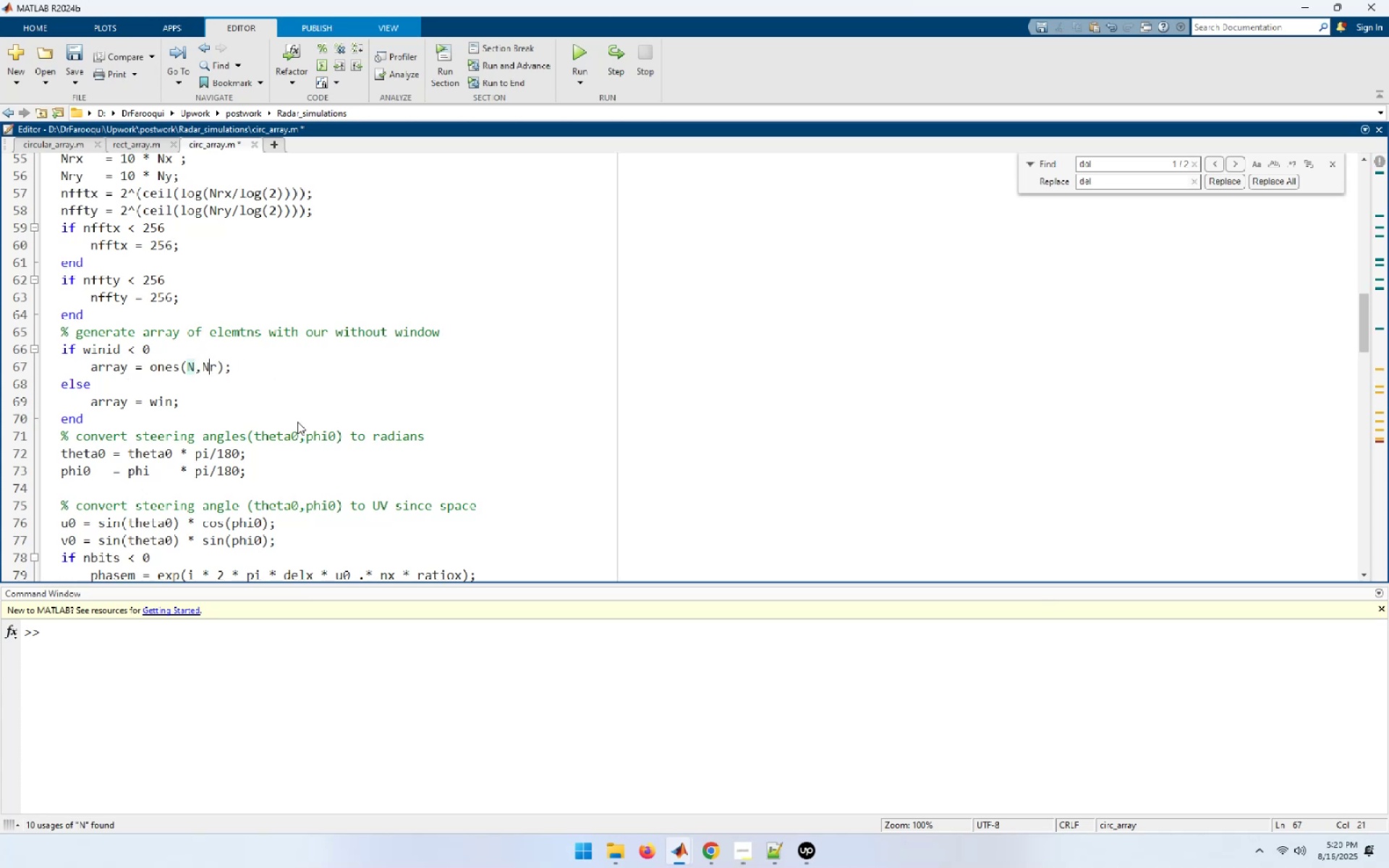 
key(Delete)
 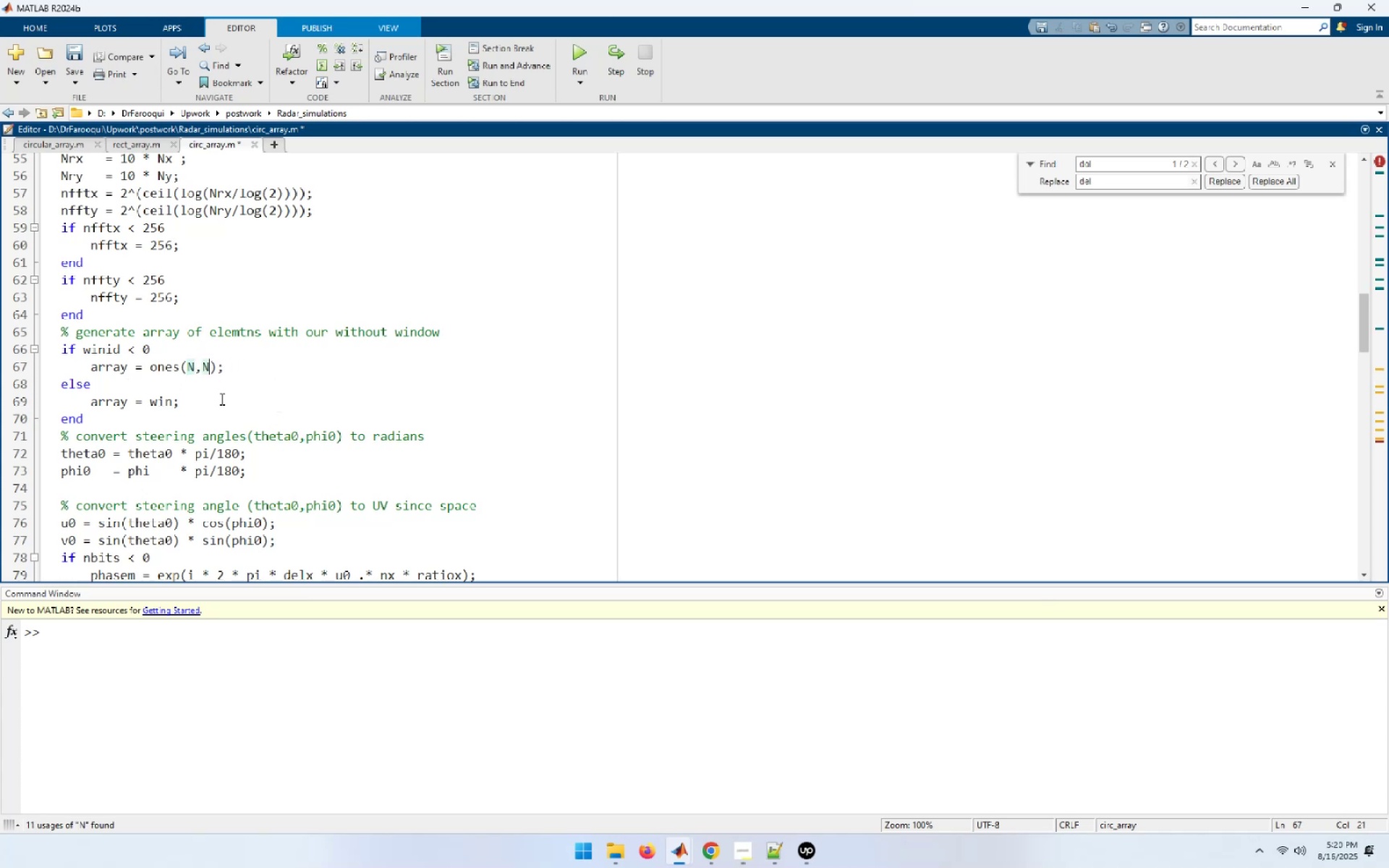 
scroll: coordinate [221, 399], scroll_direction: down, amount: 3.0
 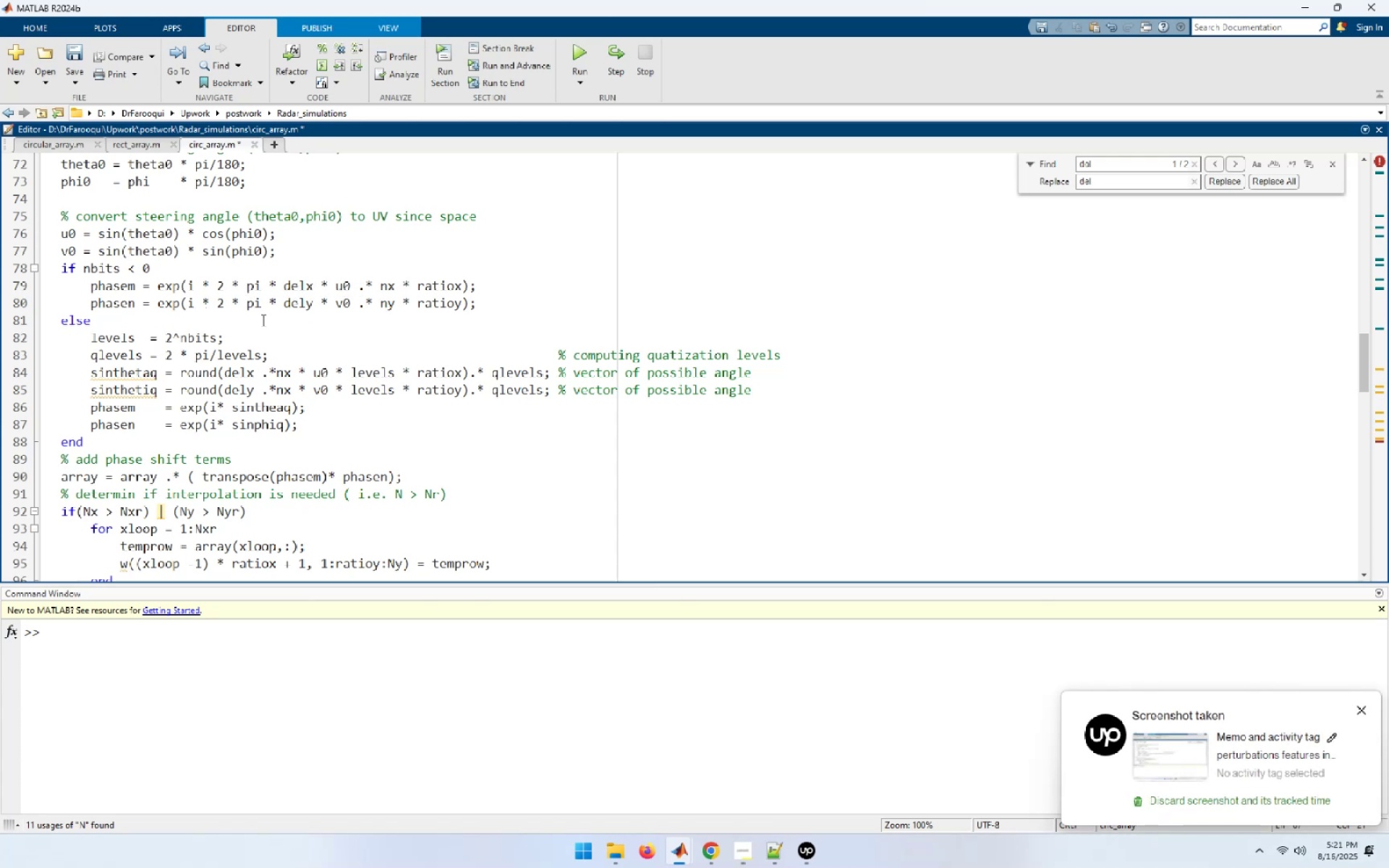 
wait(54.62)
 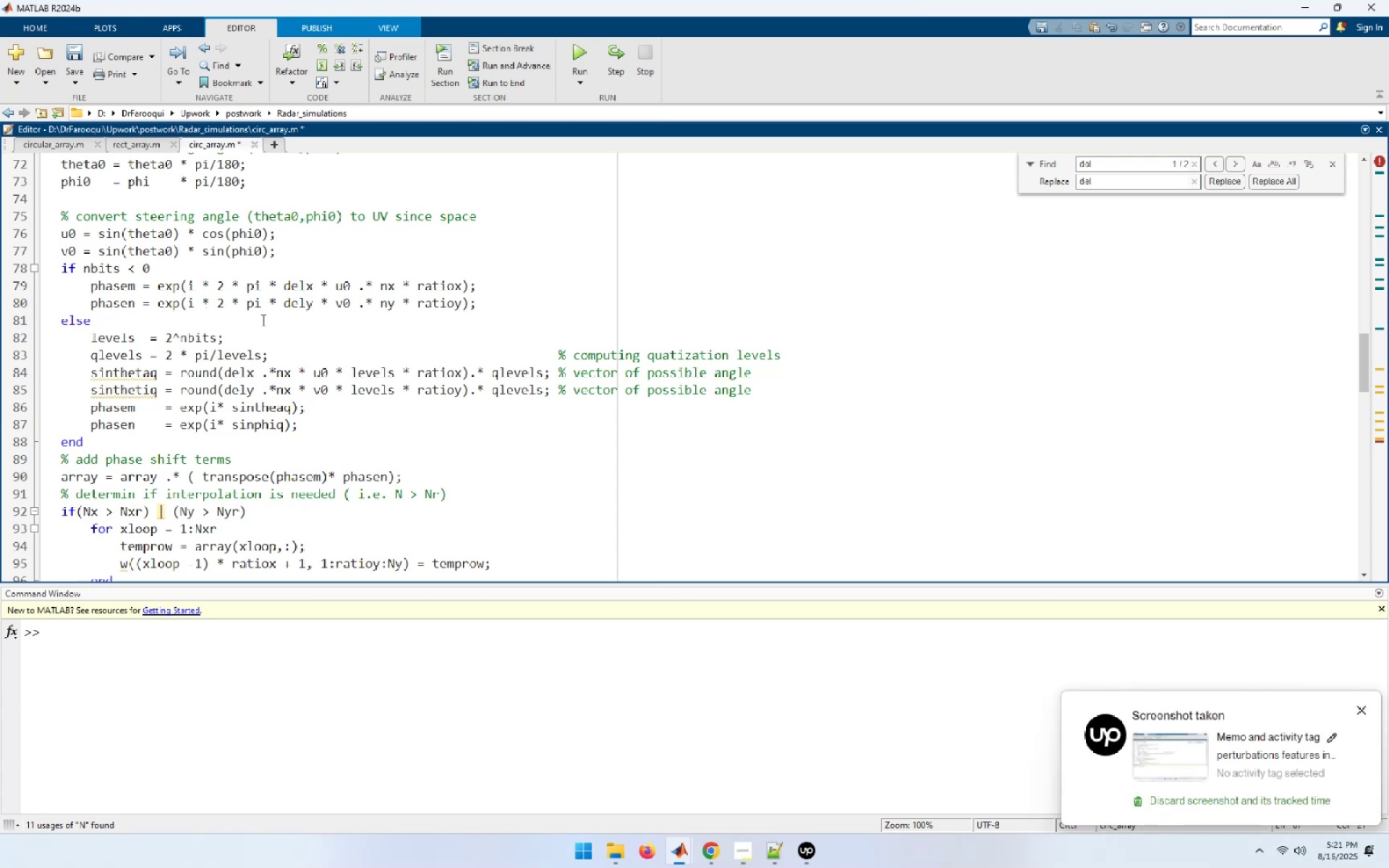 
left_click([391, 344])
 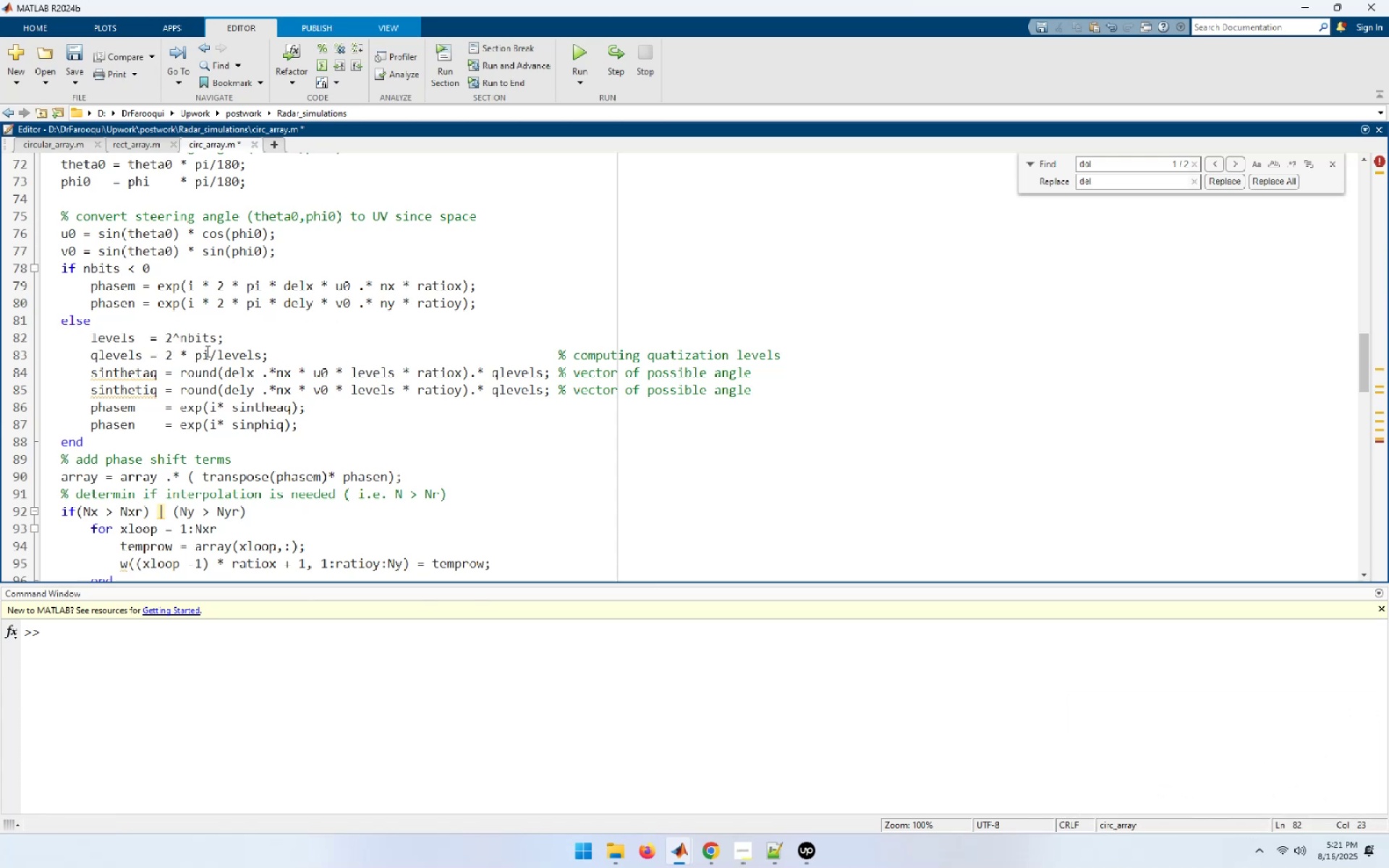 
left_click([153, 341])
 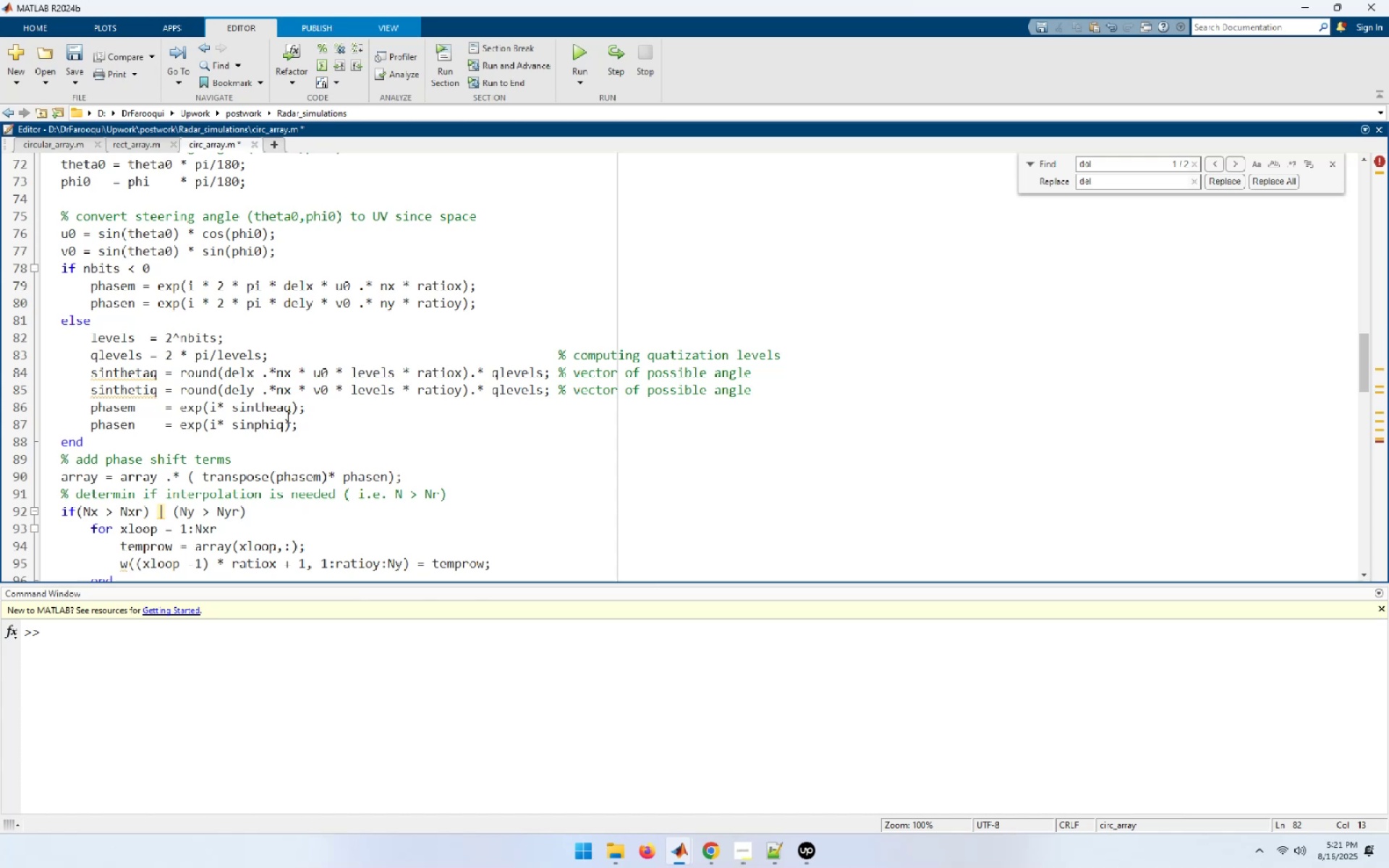 
key(Space)
 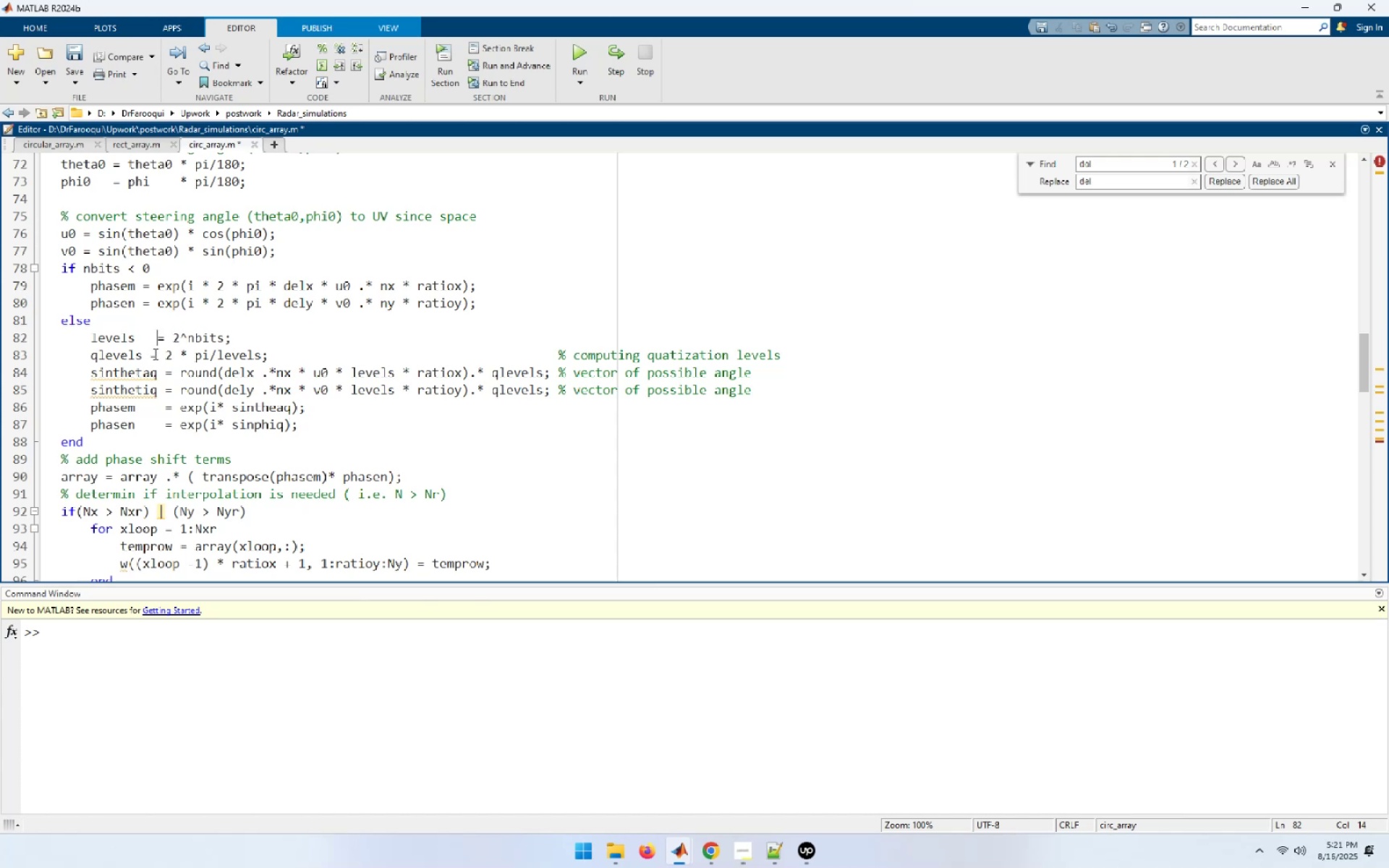 
left_click([153, 354])
 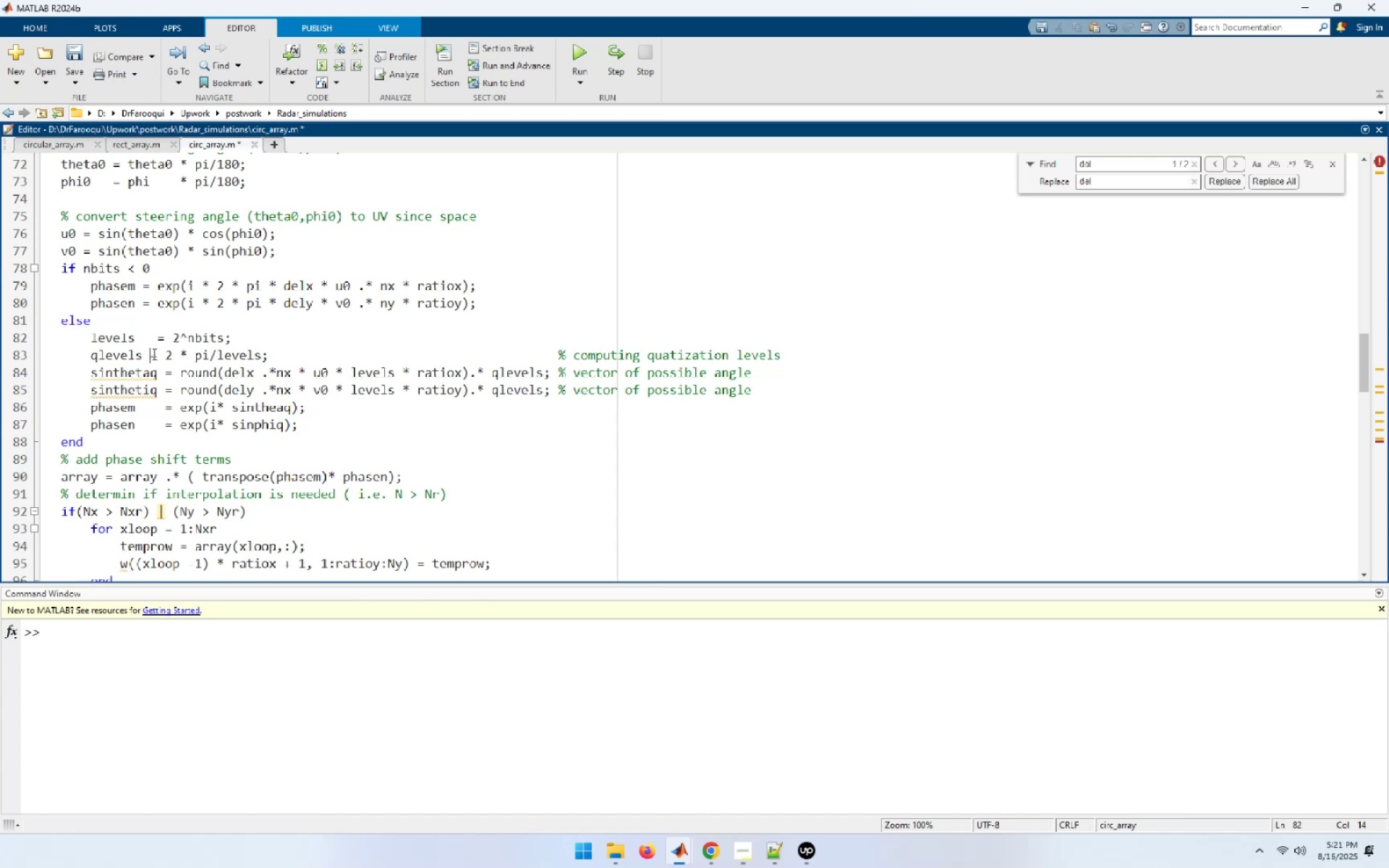 
key(Space)
 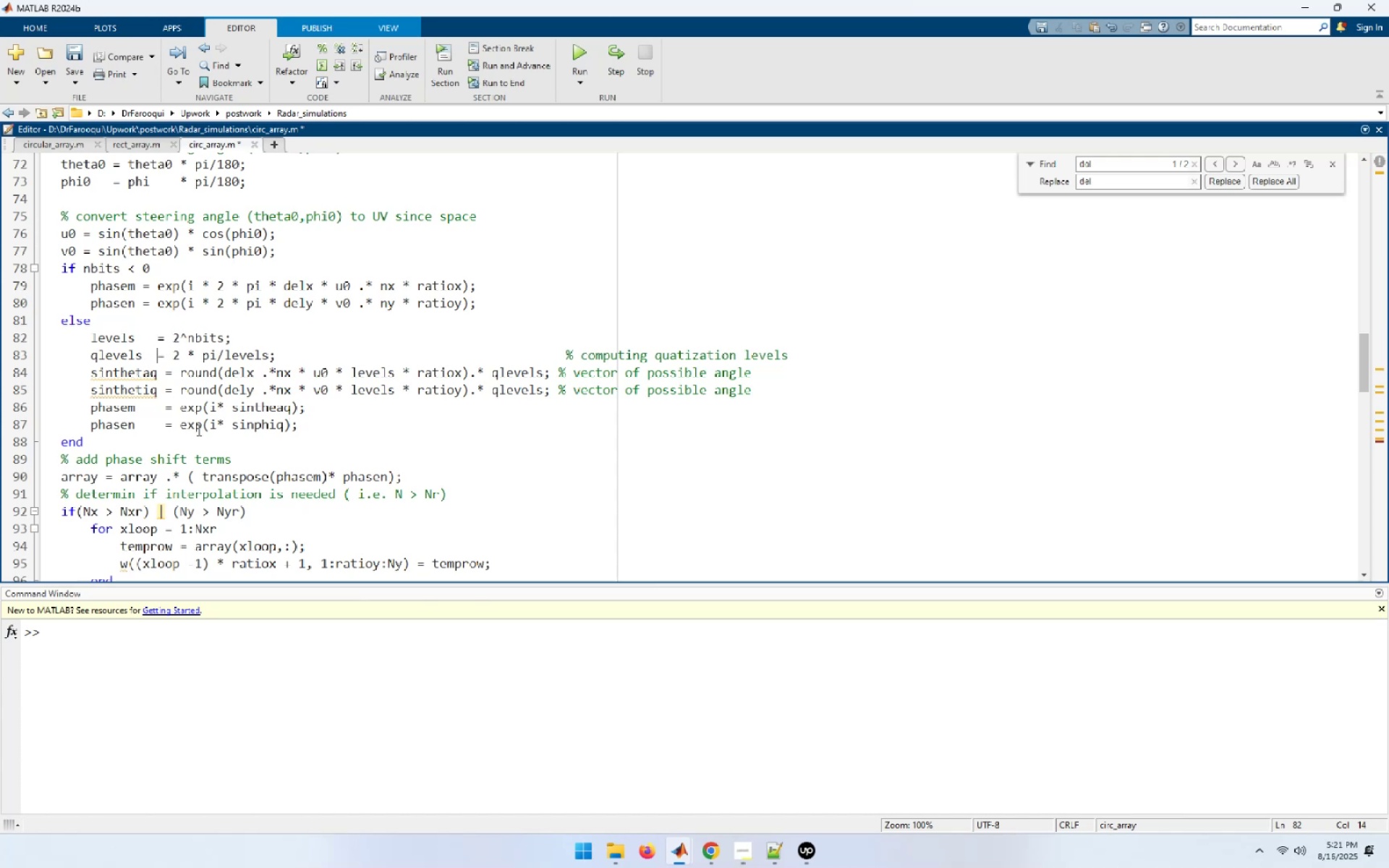 
key(Space)
 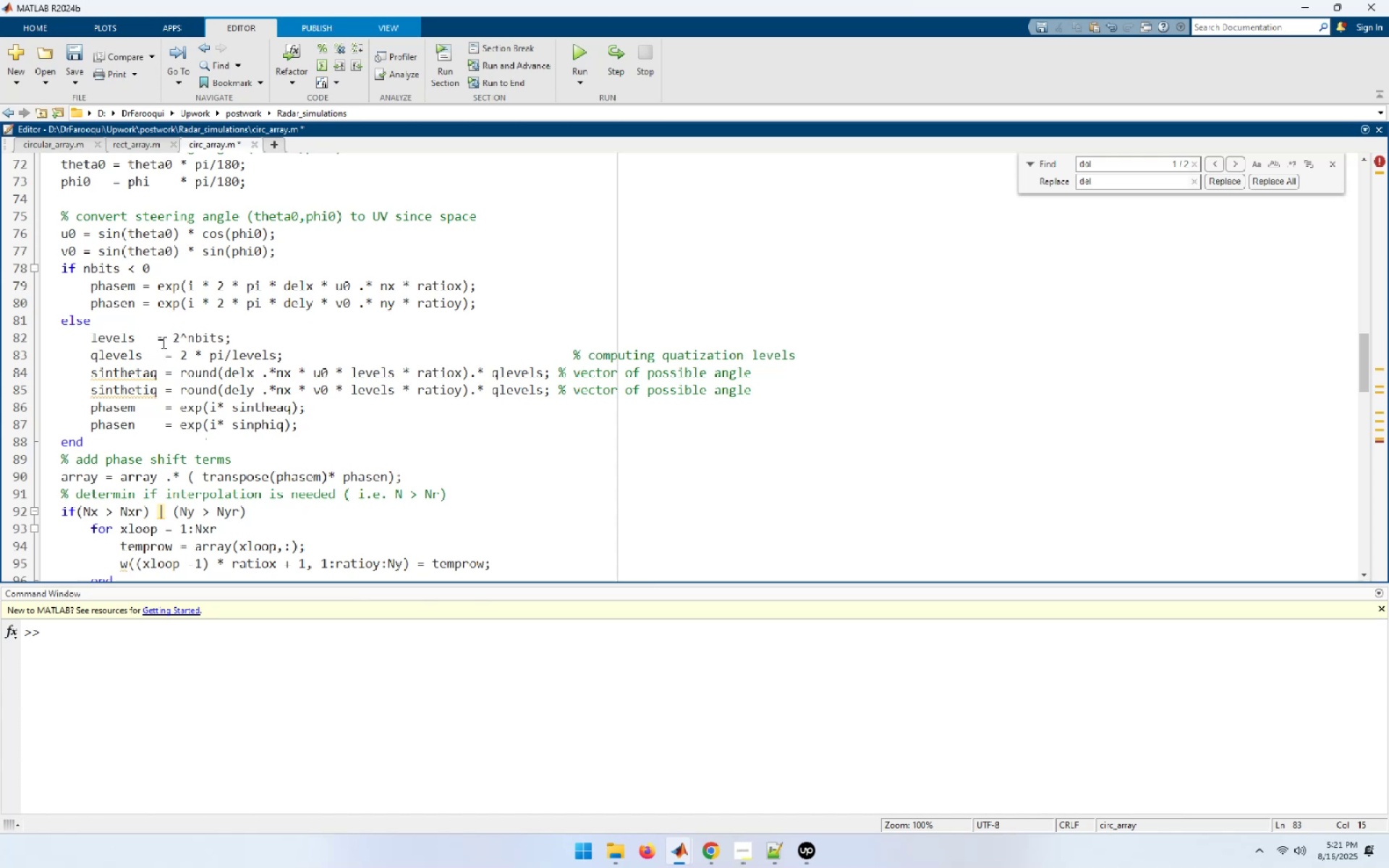 
left_click([157, 339])
 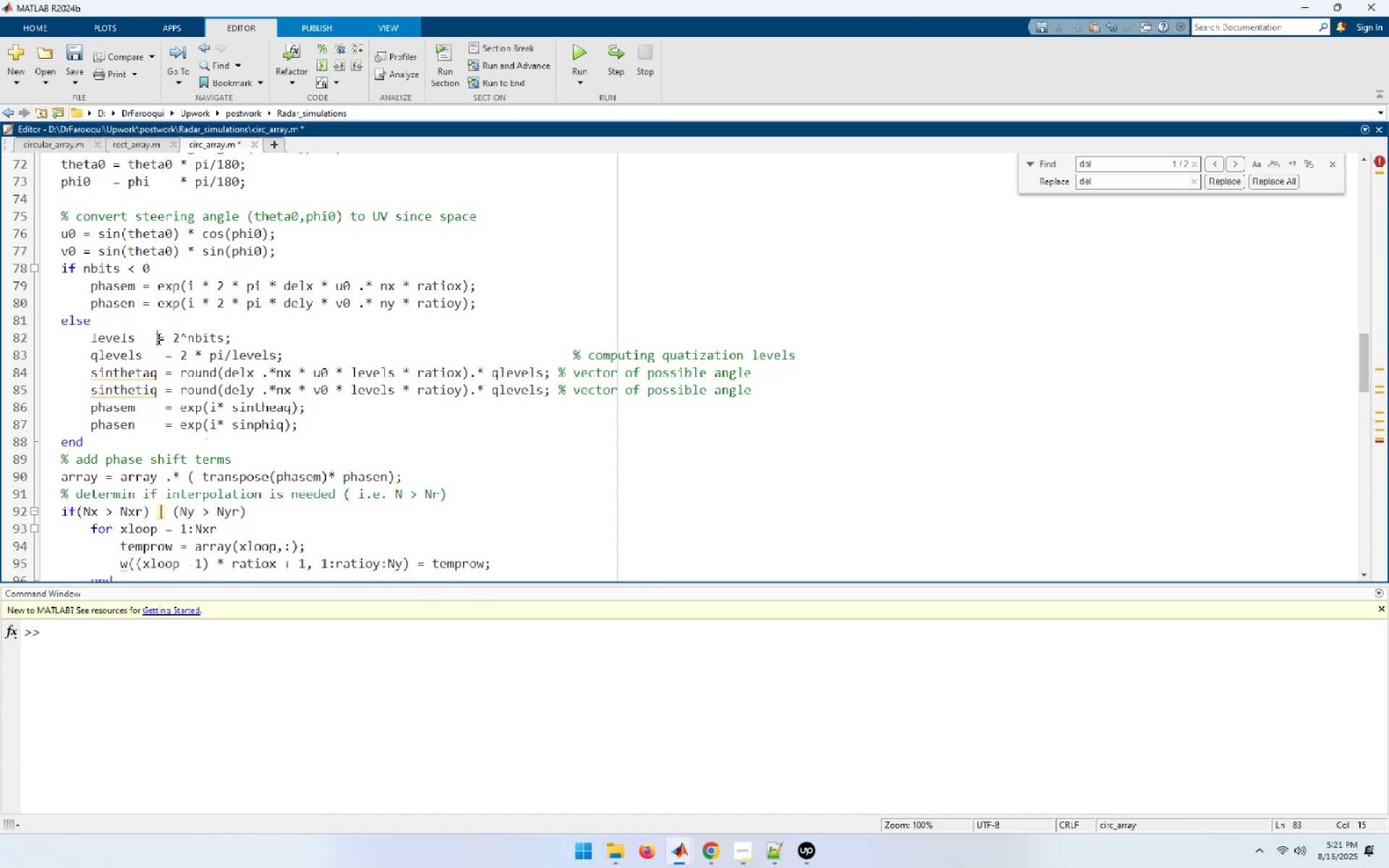 
key(Space)
 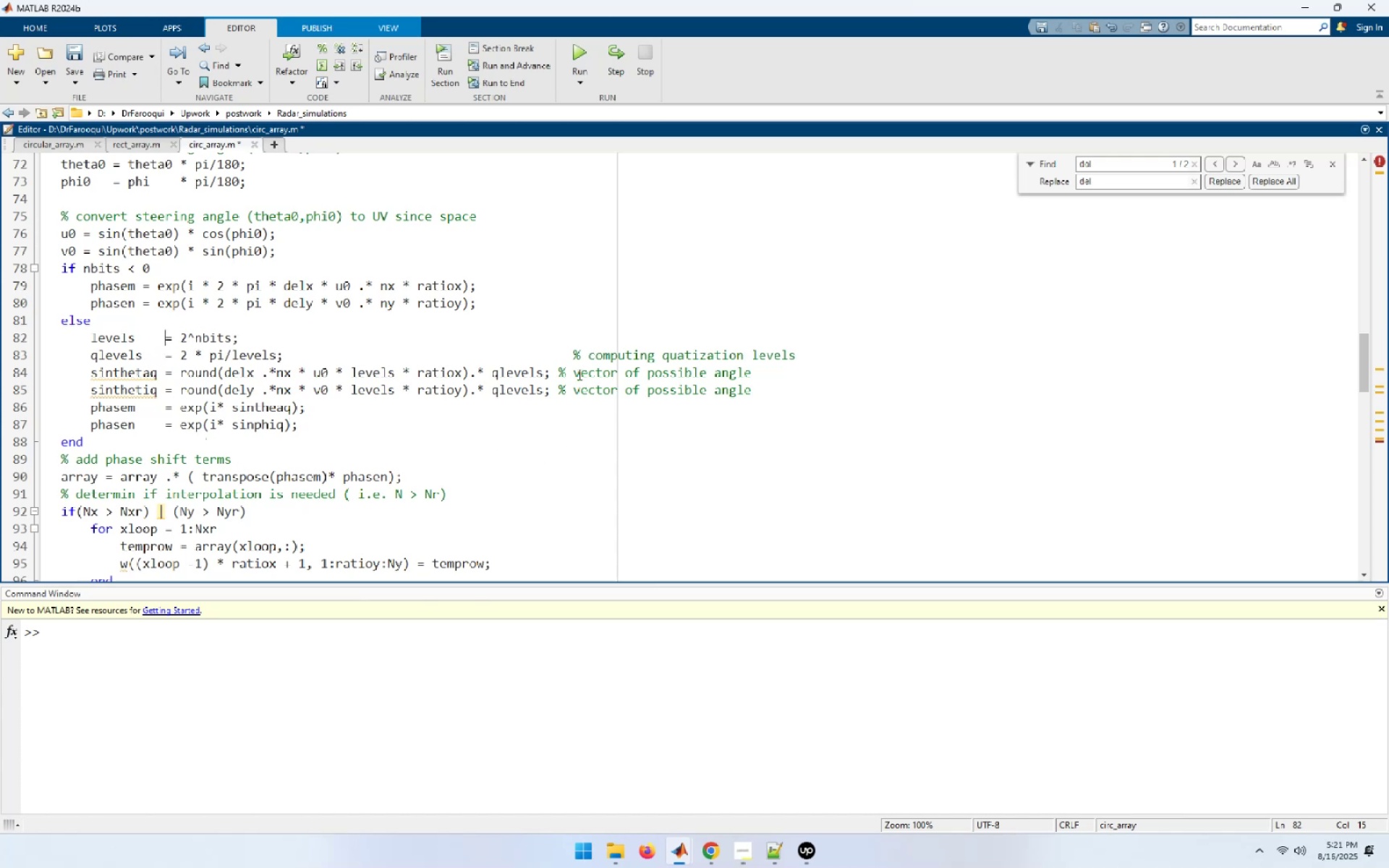 
left_click([575, 354])
 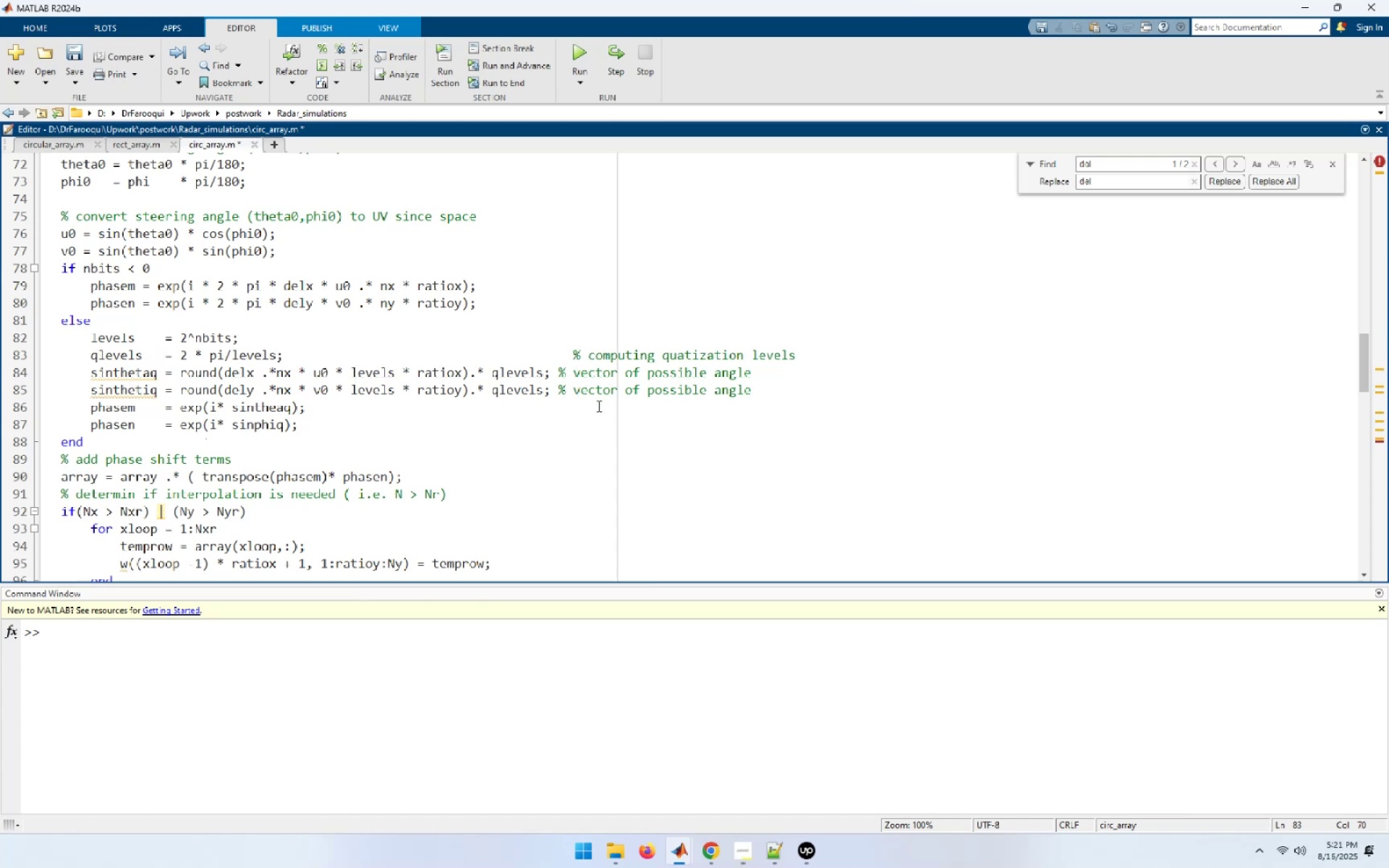 
key(Backspace)
 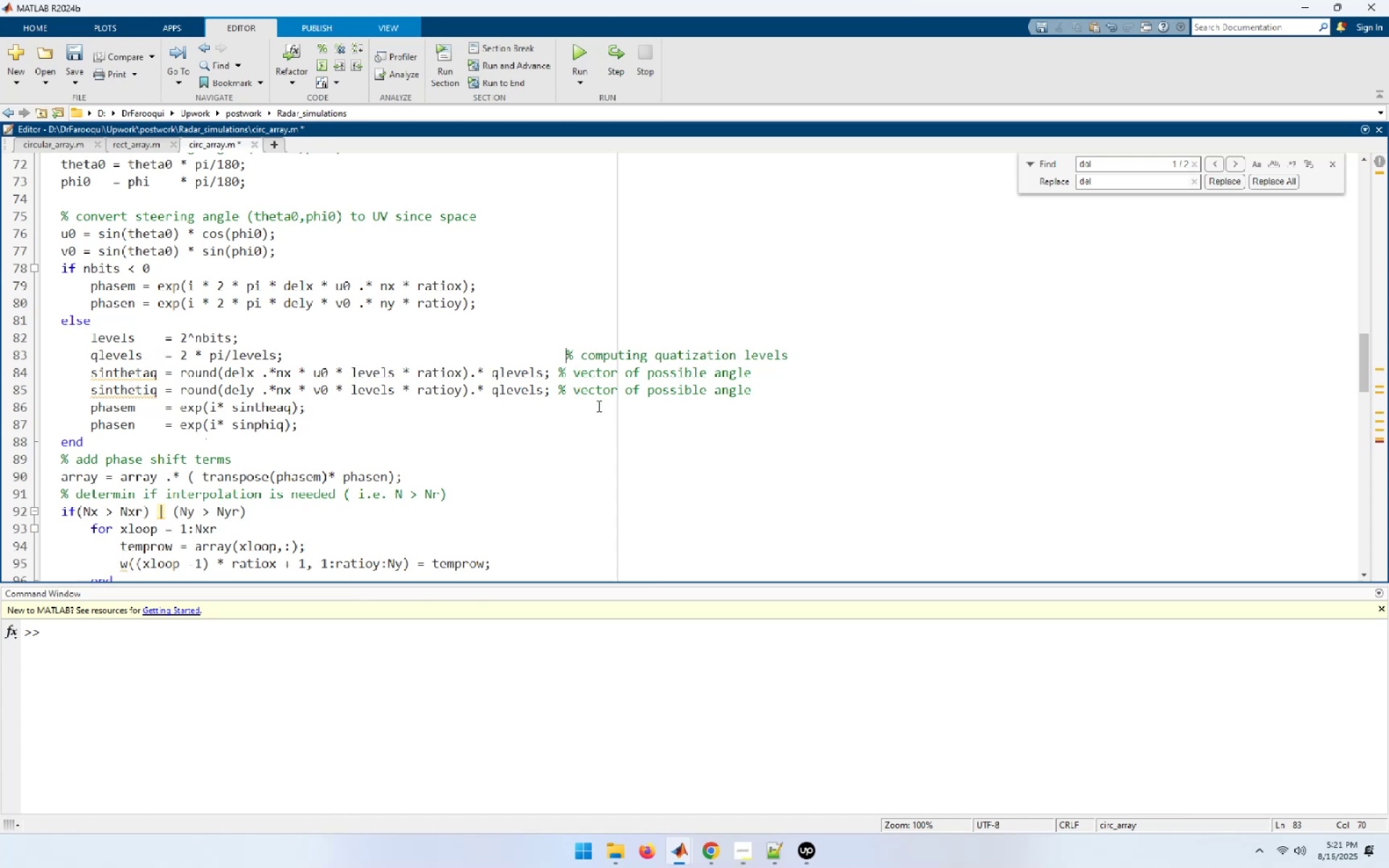 
key(Backspace)
 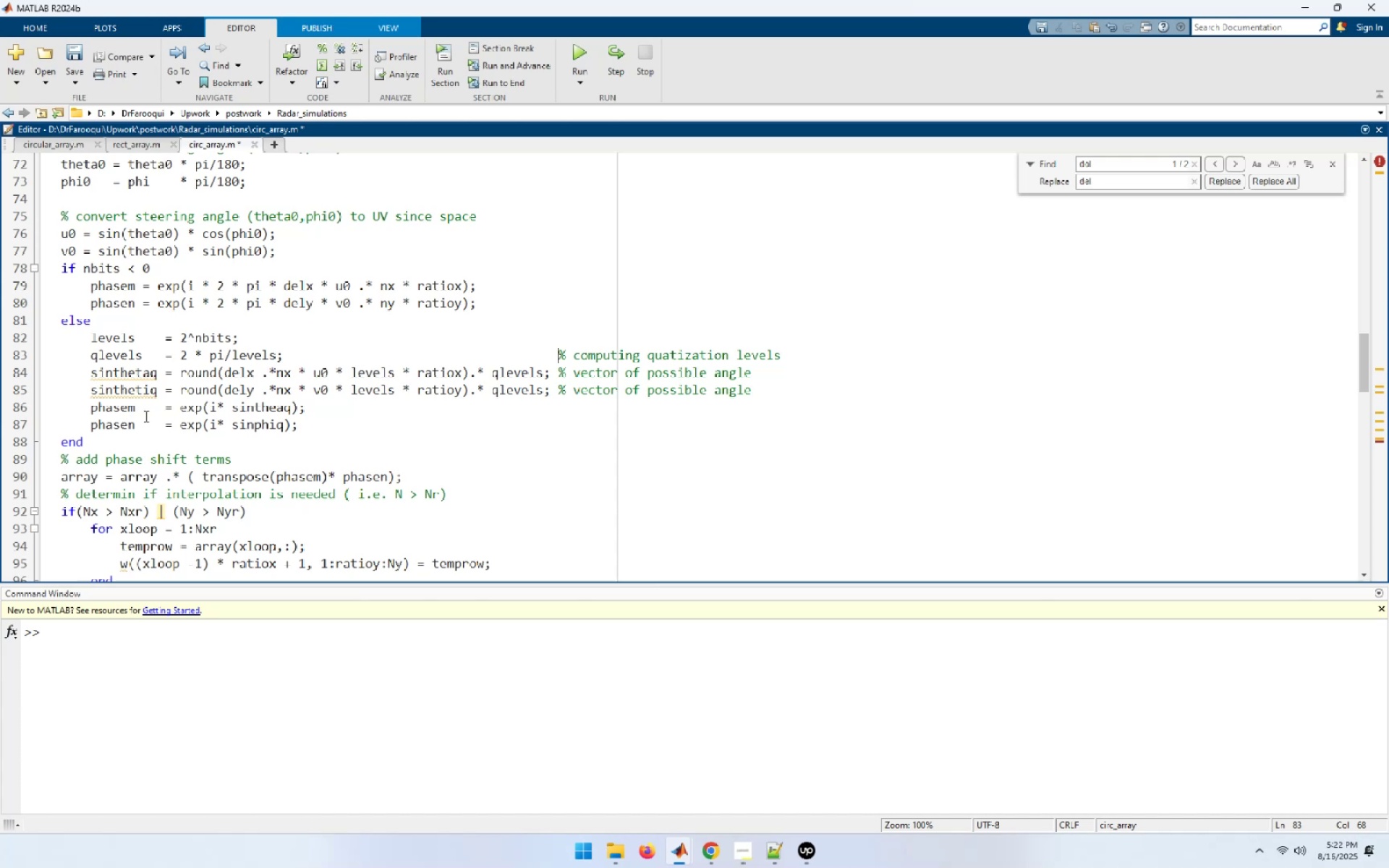 
wait(38.2)
 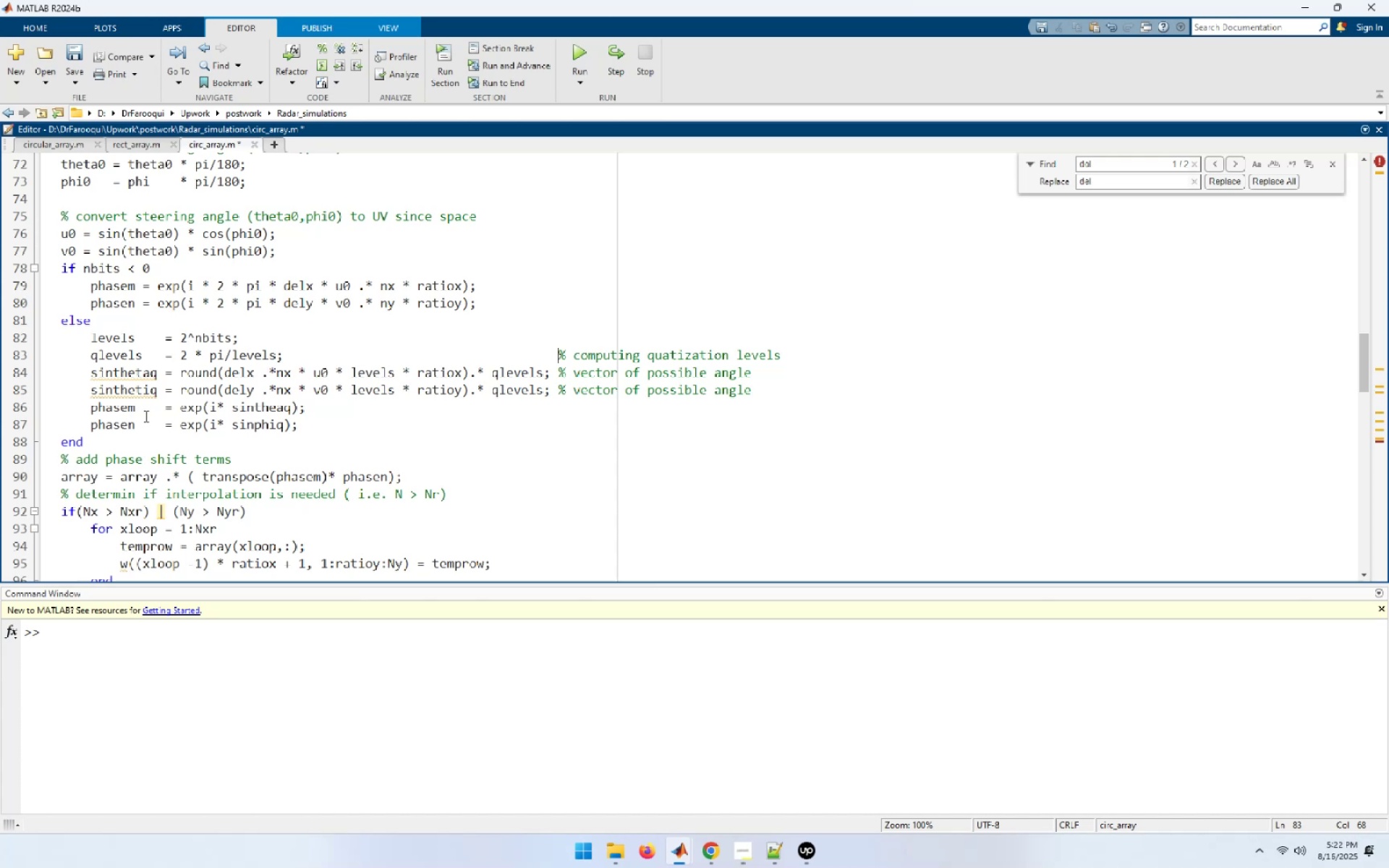 
scroll: coordinate [96, 488], scroll_direction: down, amount: 4.0
 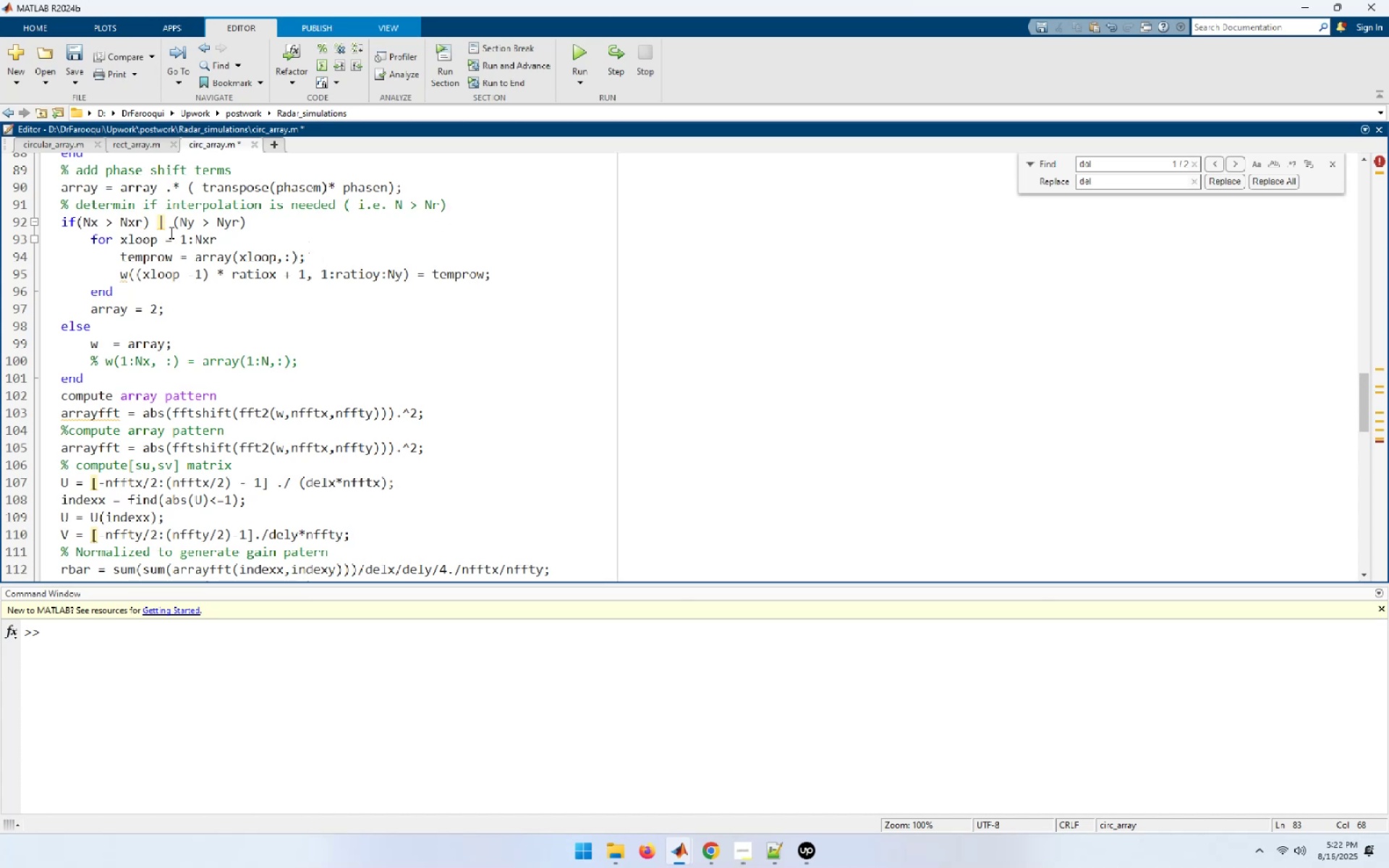 
wait(23.59)
 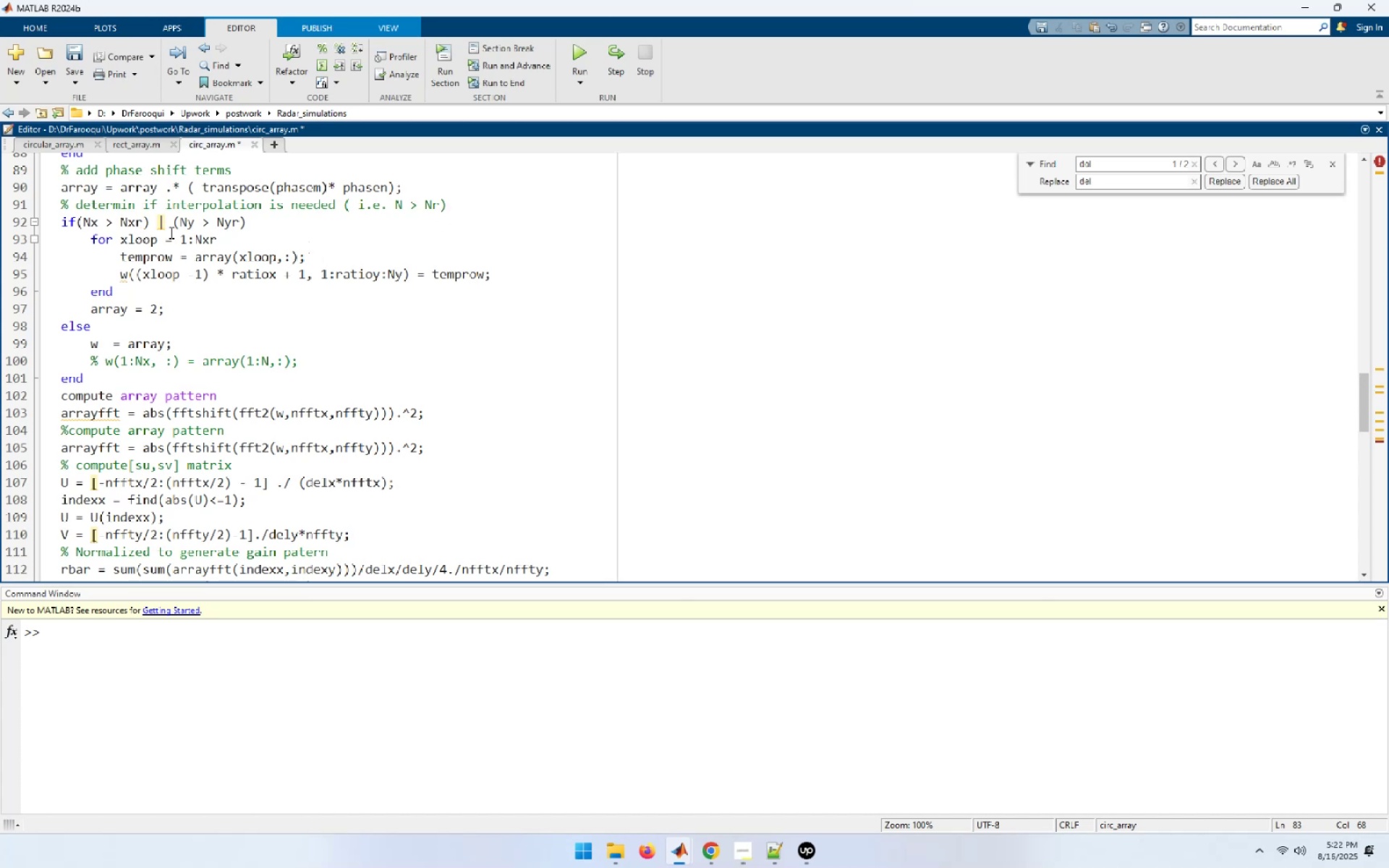 
left_click_drag(start_coordinate=[131, 221], to_coordinate=[146, 223])
 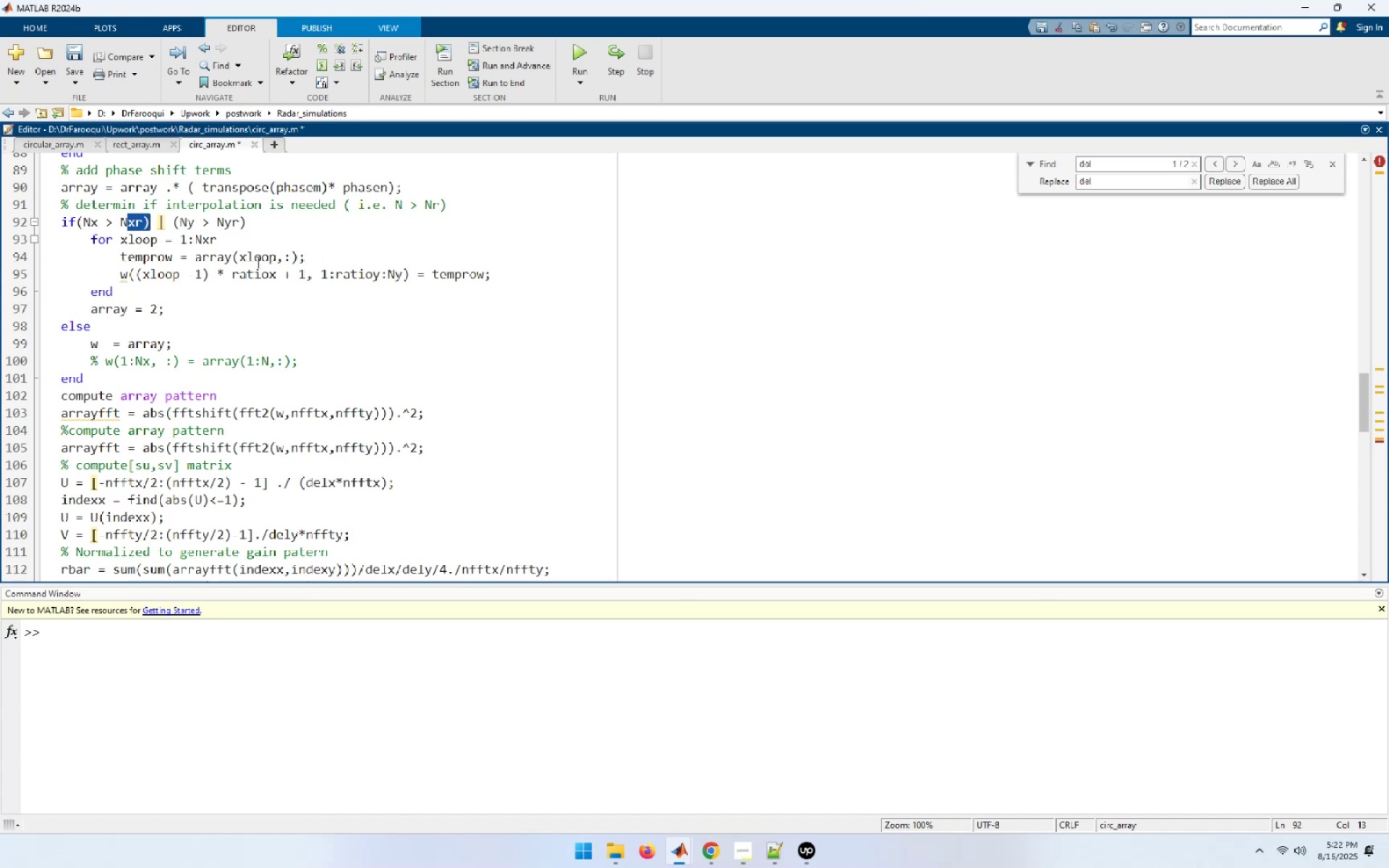 
key(ArrowLeft)
 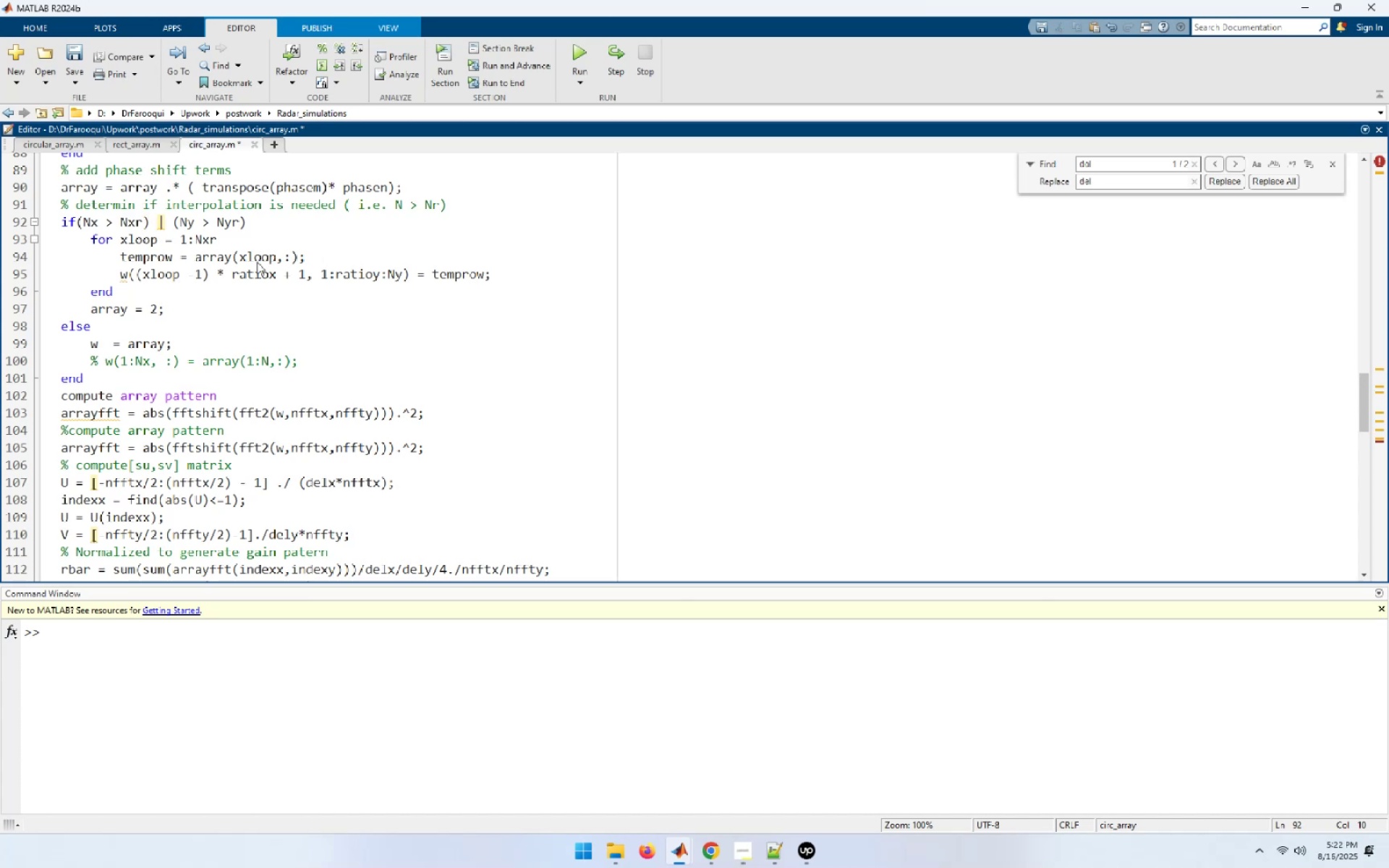 
key(Delete)
 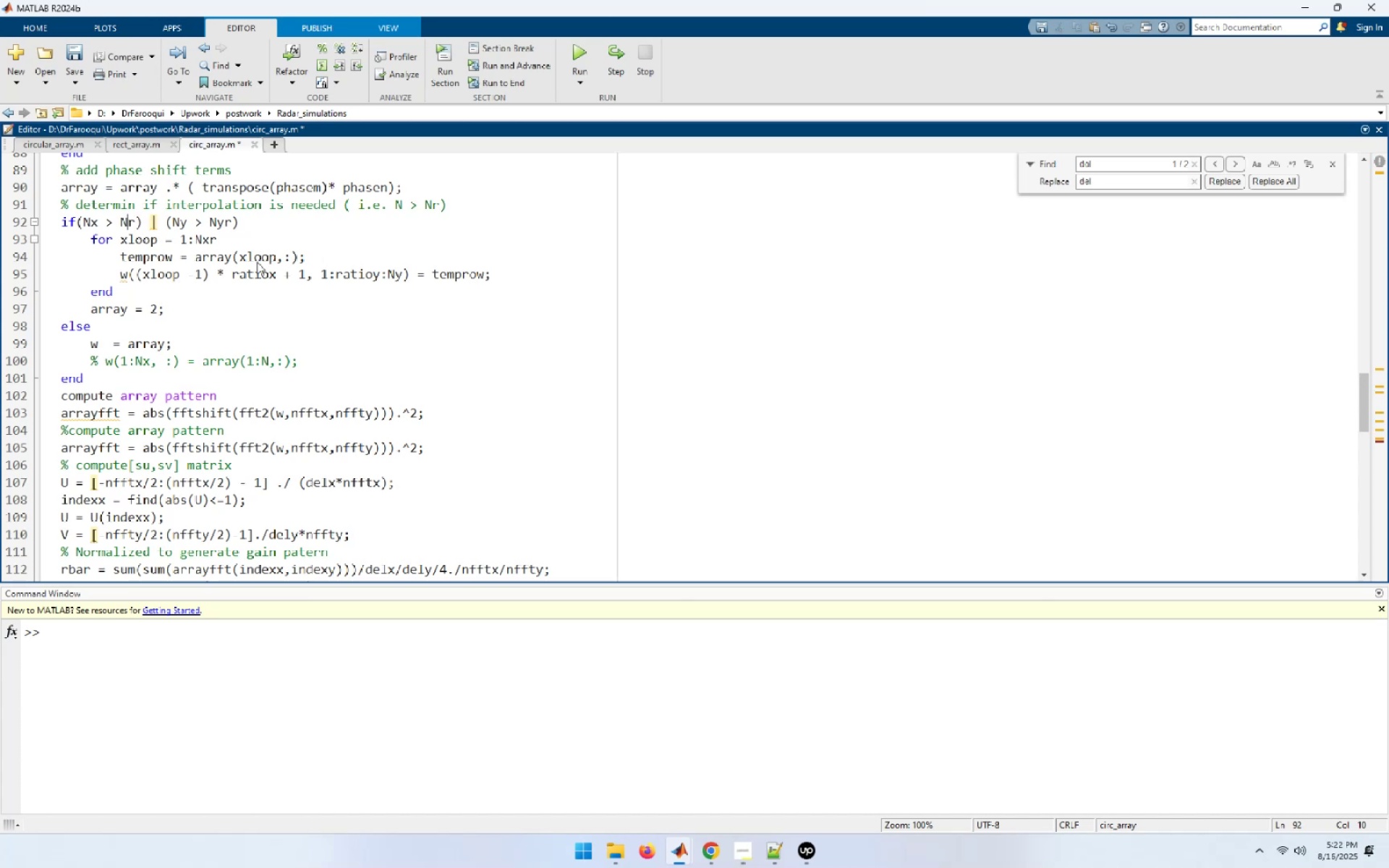 
key(Delete)
 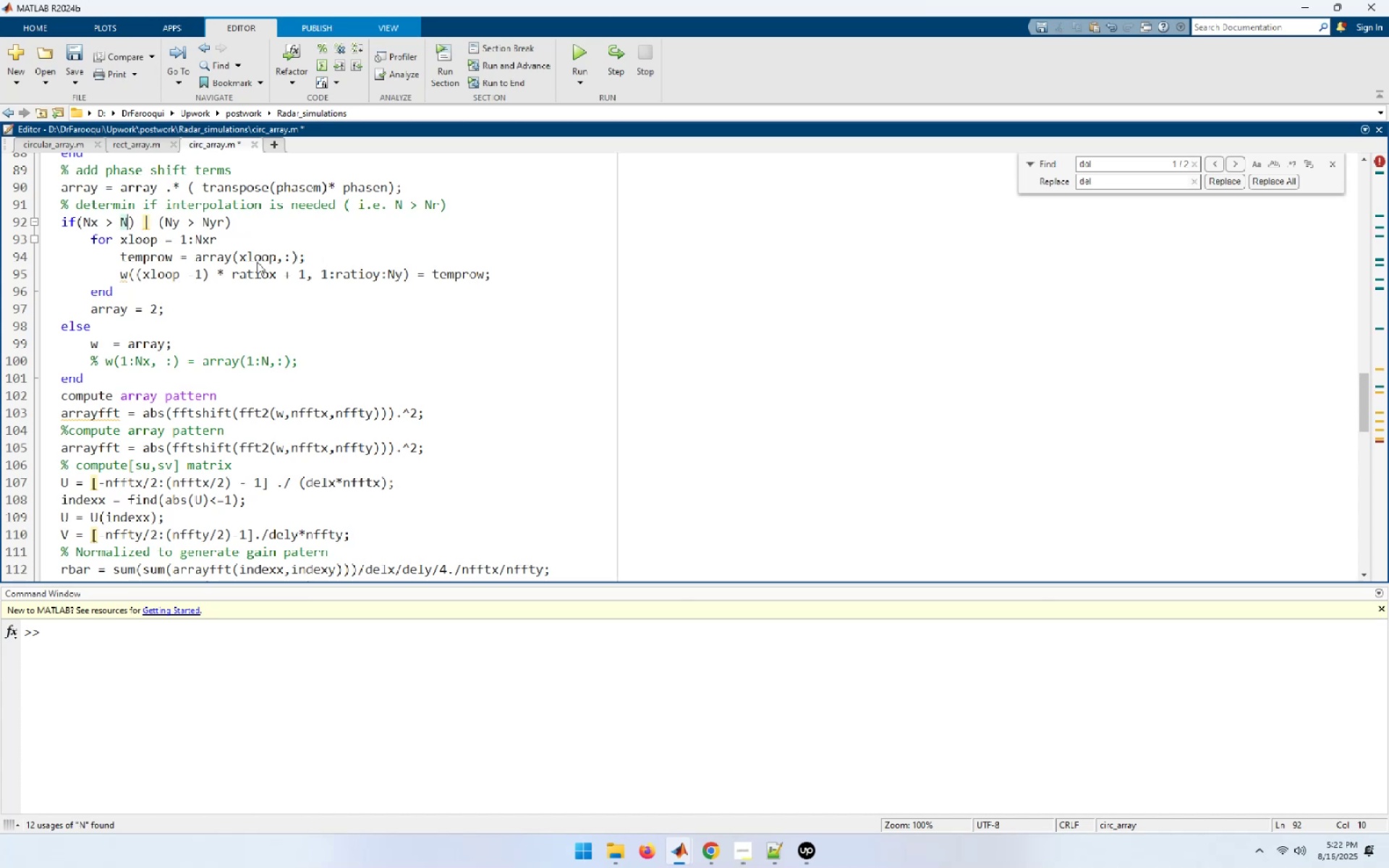 
hold_key(key=ArrowRight, duration=0.66)
 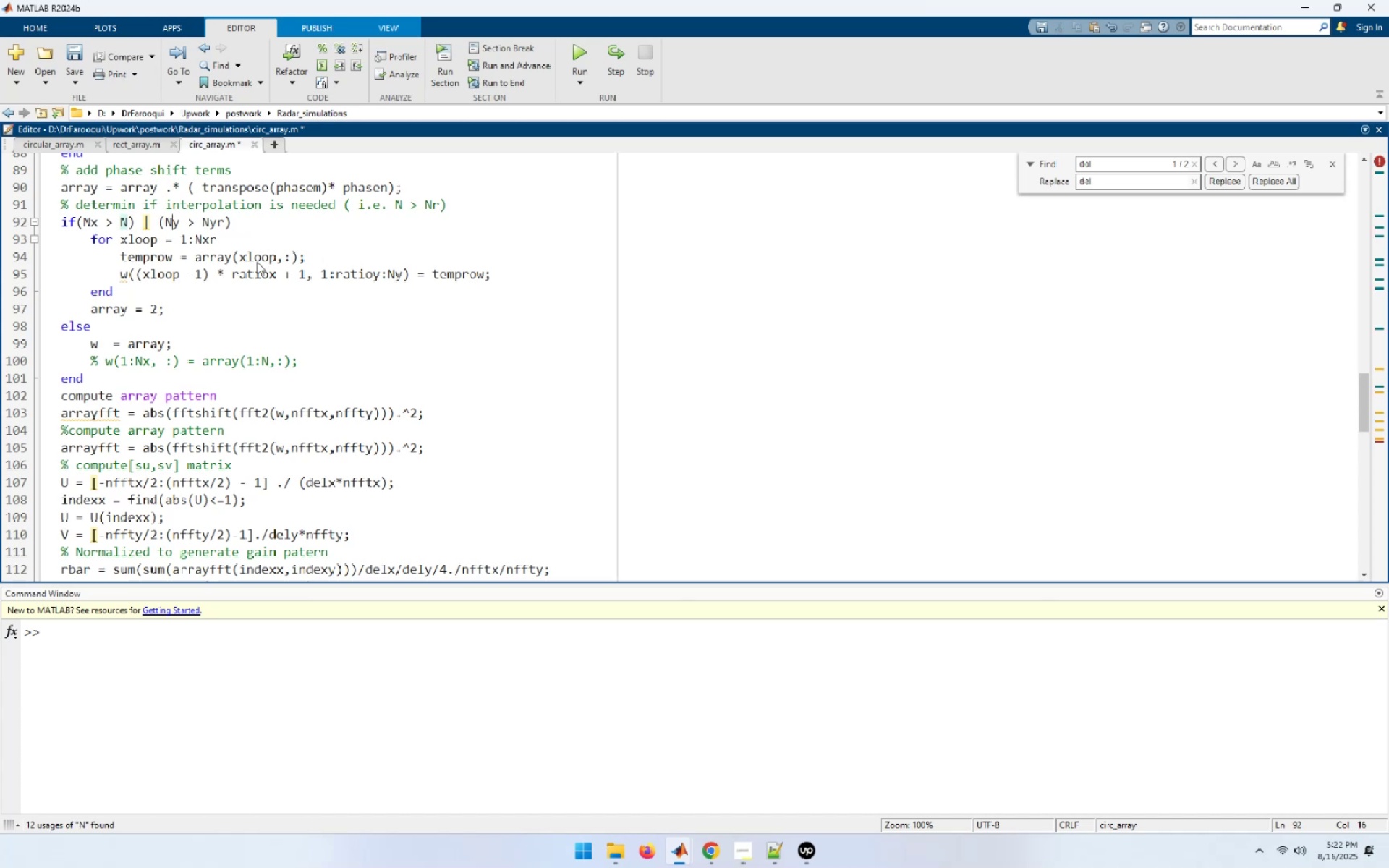 
key(ArrowRight)
 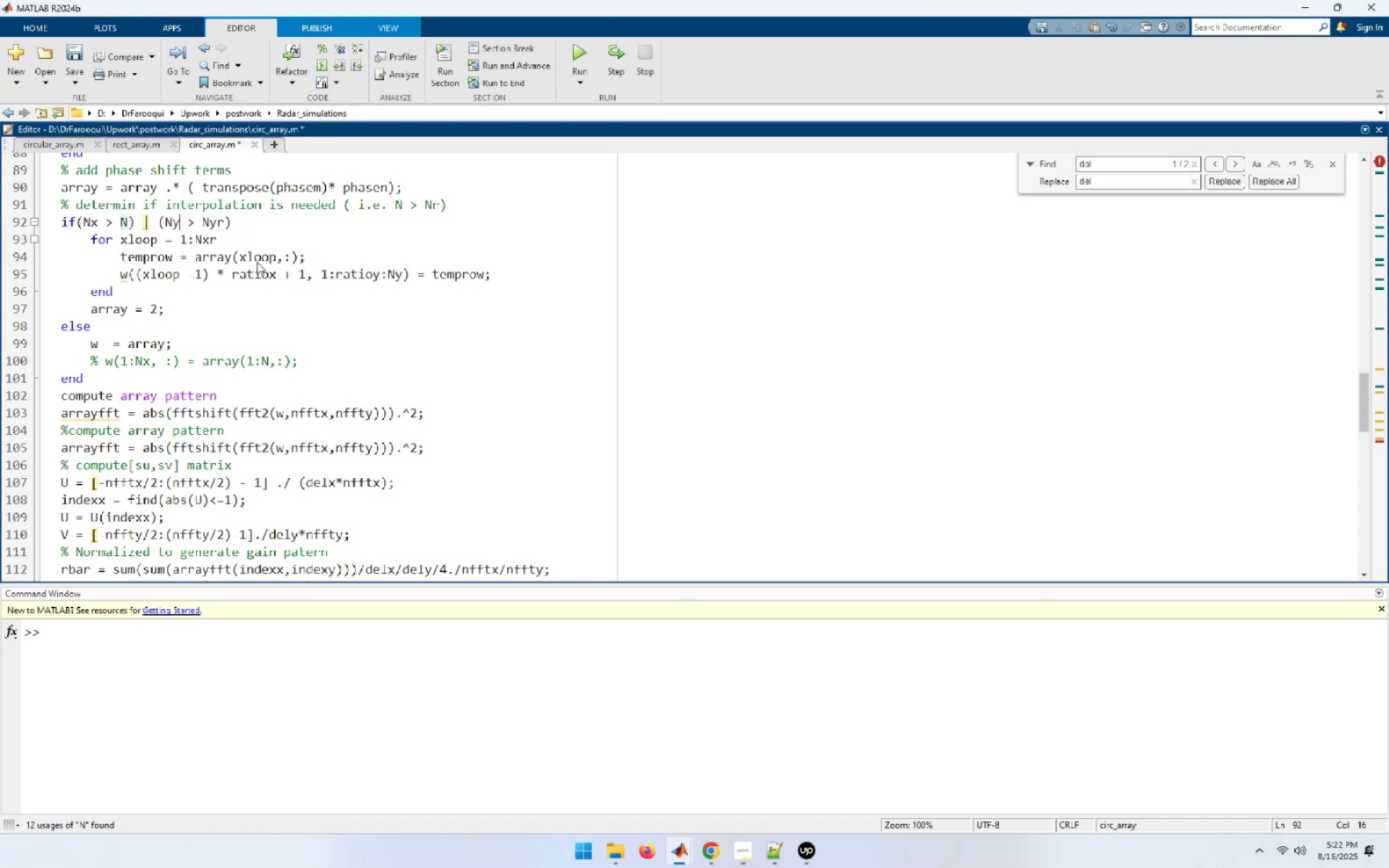 
key(ArrowRight)
 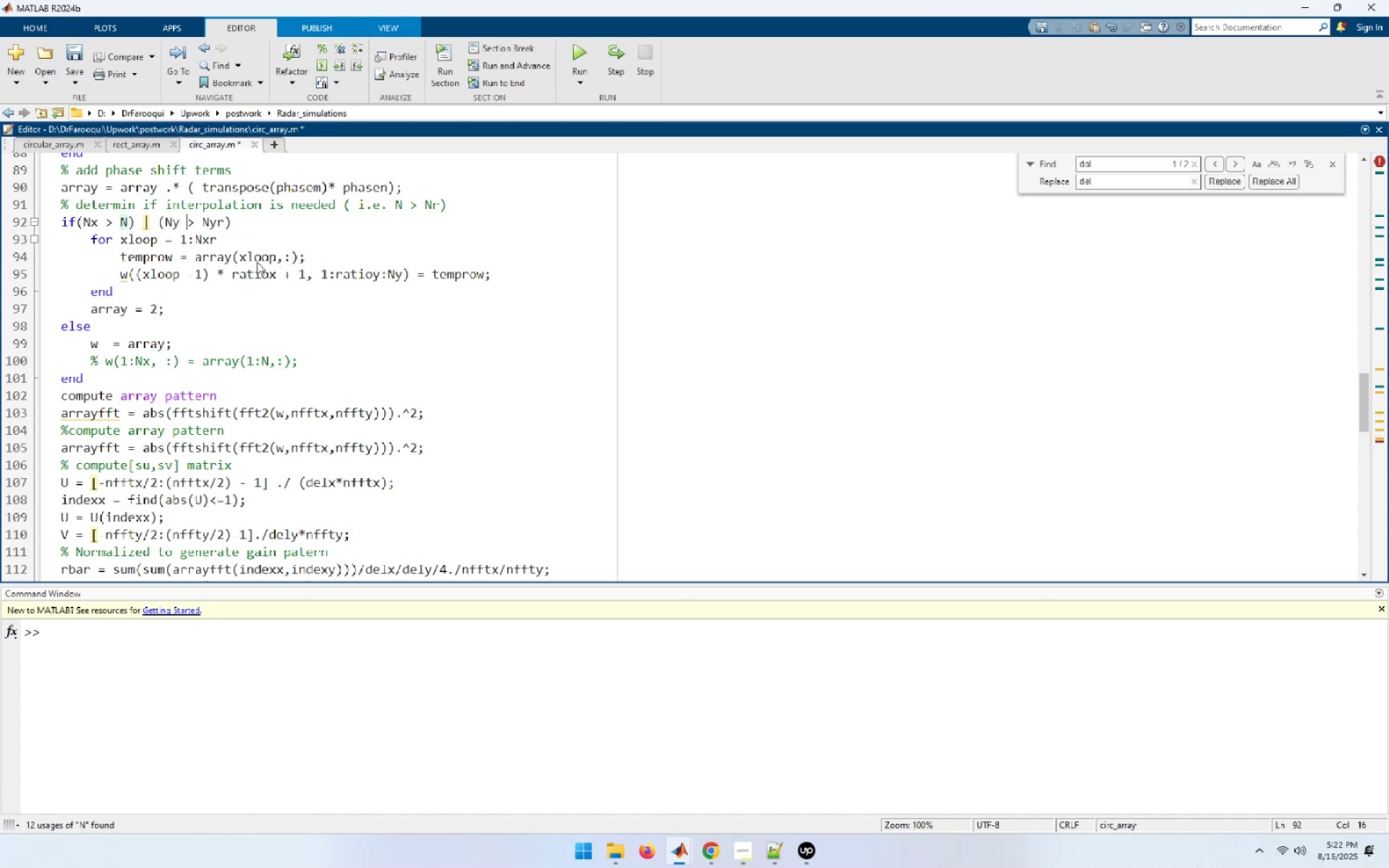 
key(ArrowRight)
 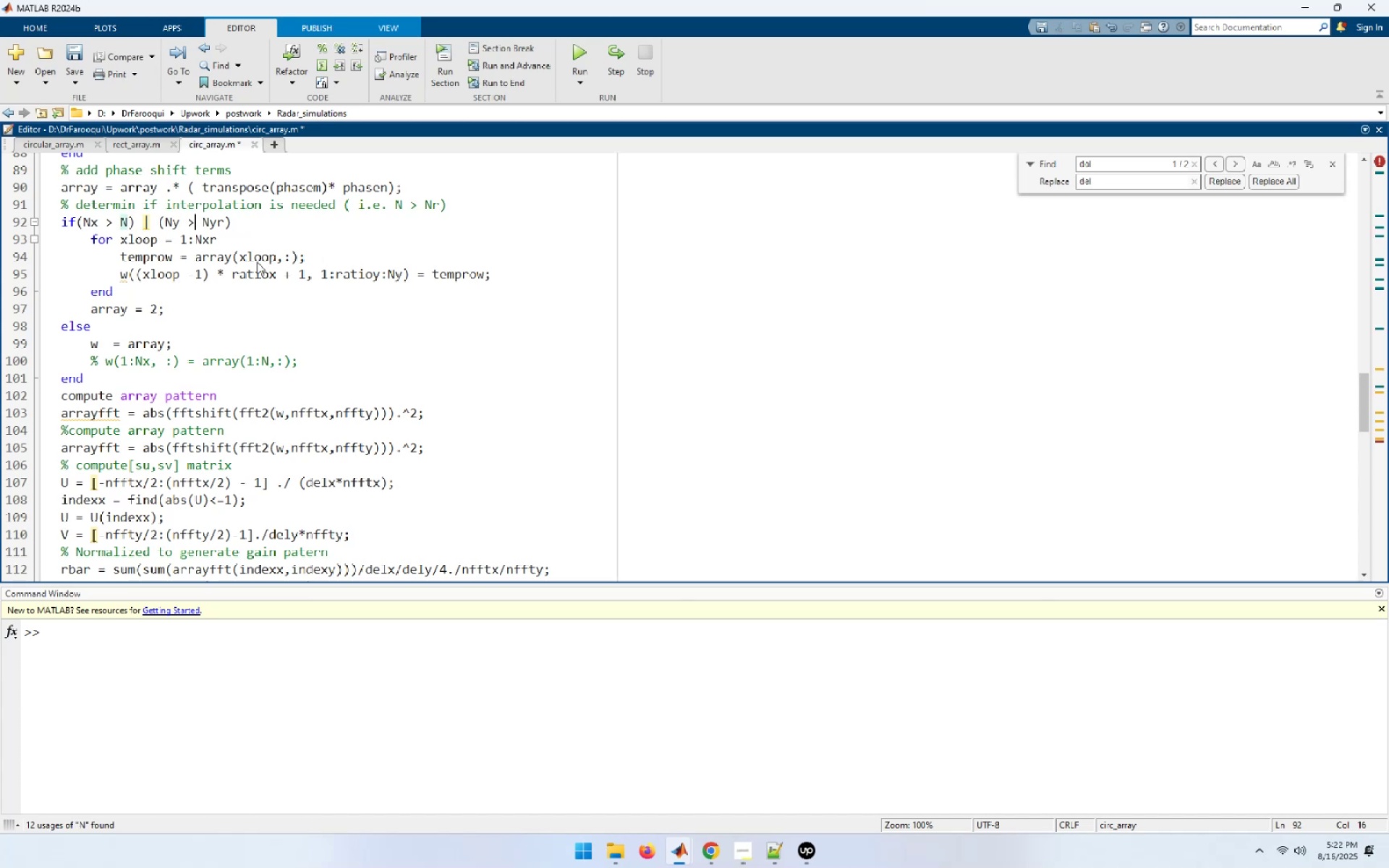 
key(ArrowRight)
 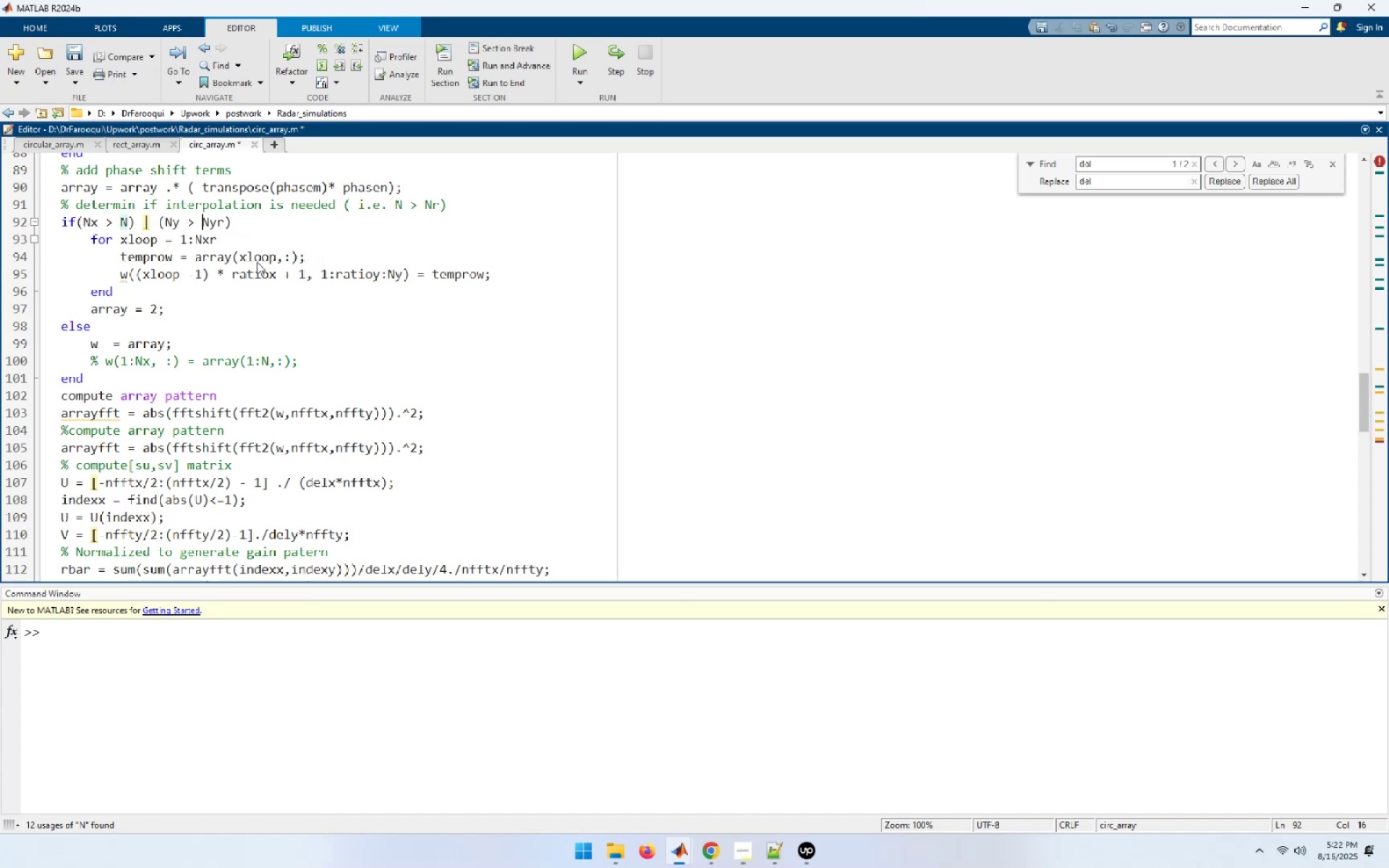 
key(ArrowRight)
 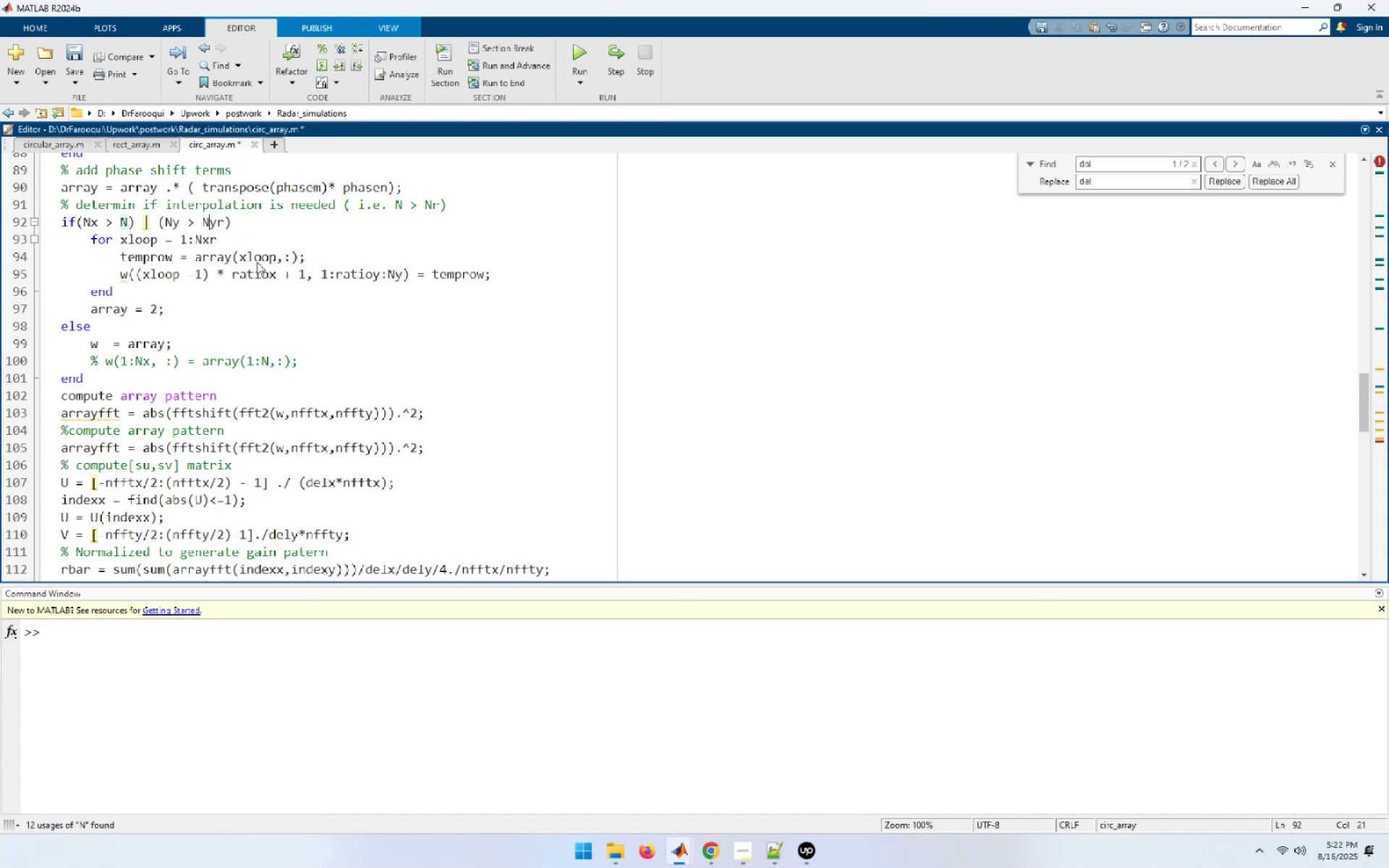 
key(Delete)
 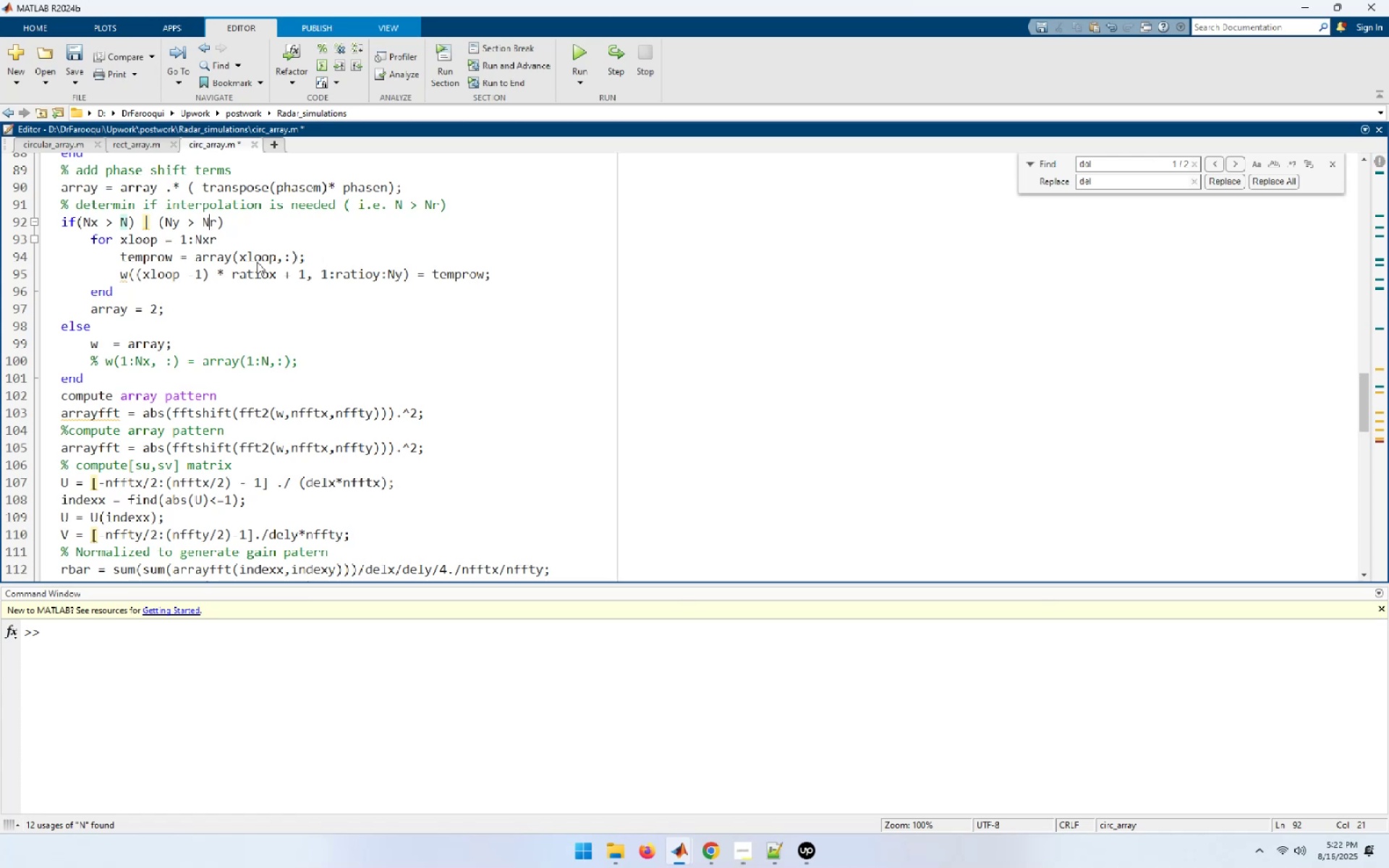 
key(Delete)
 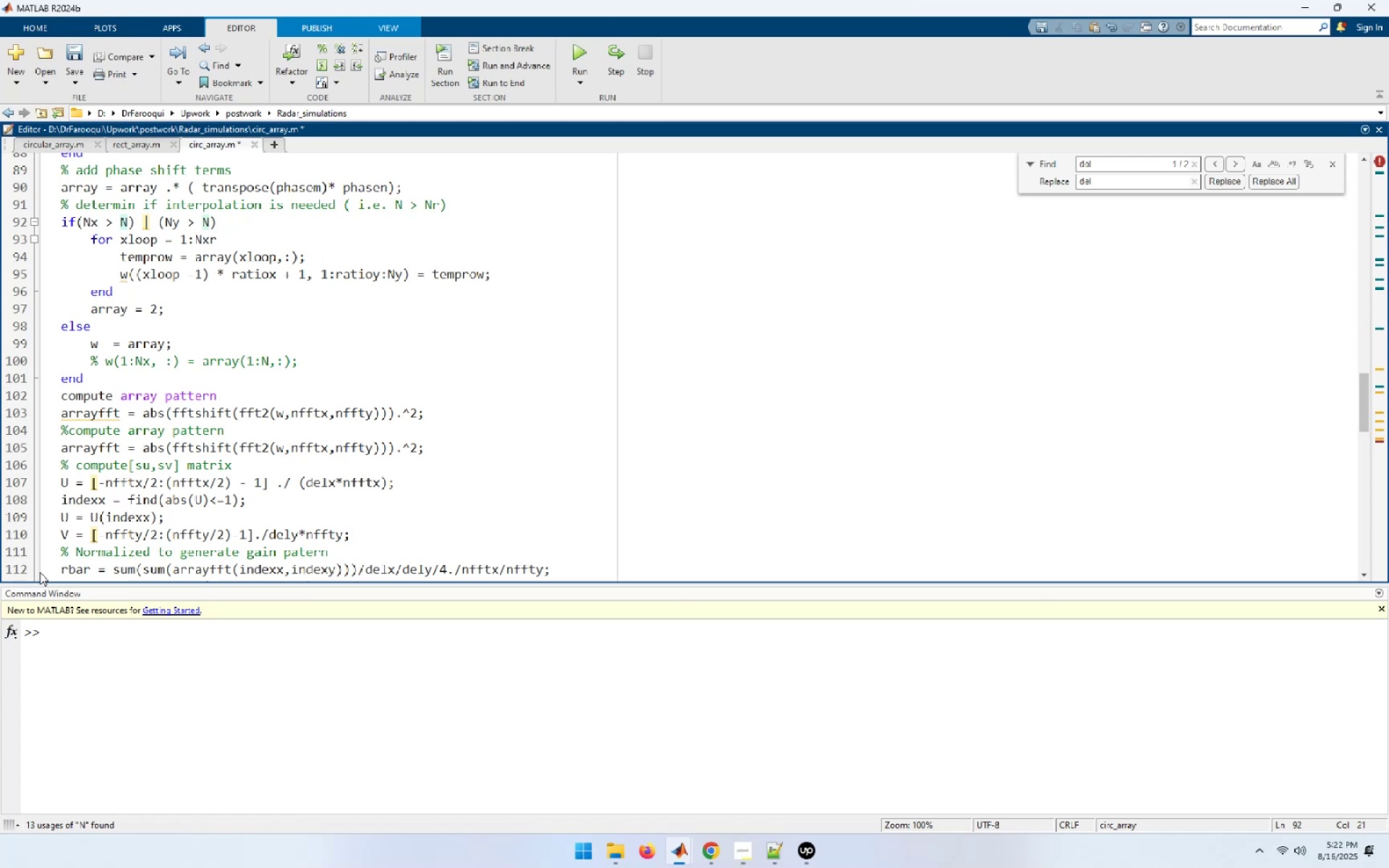 
wait(13.11)
 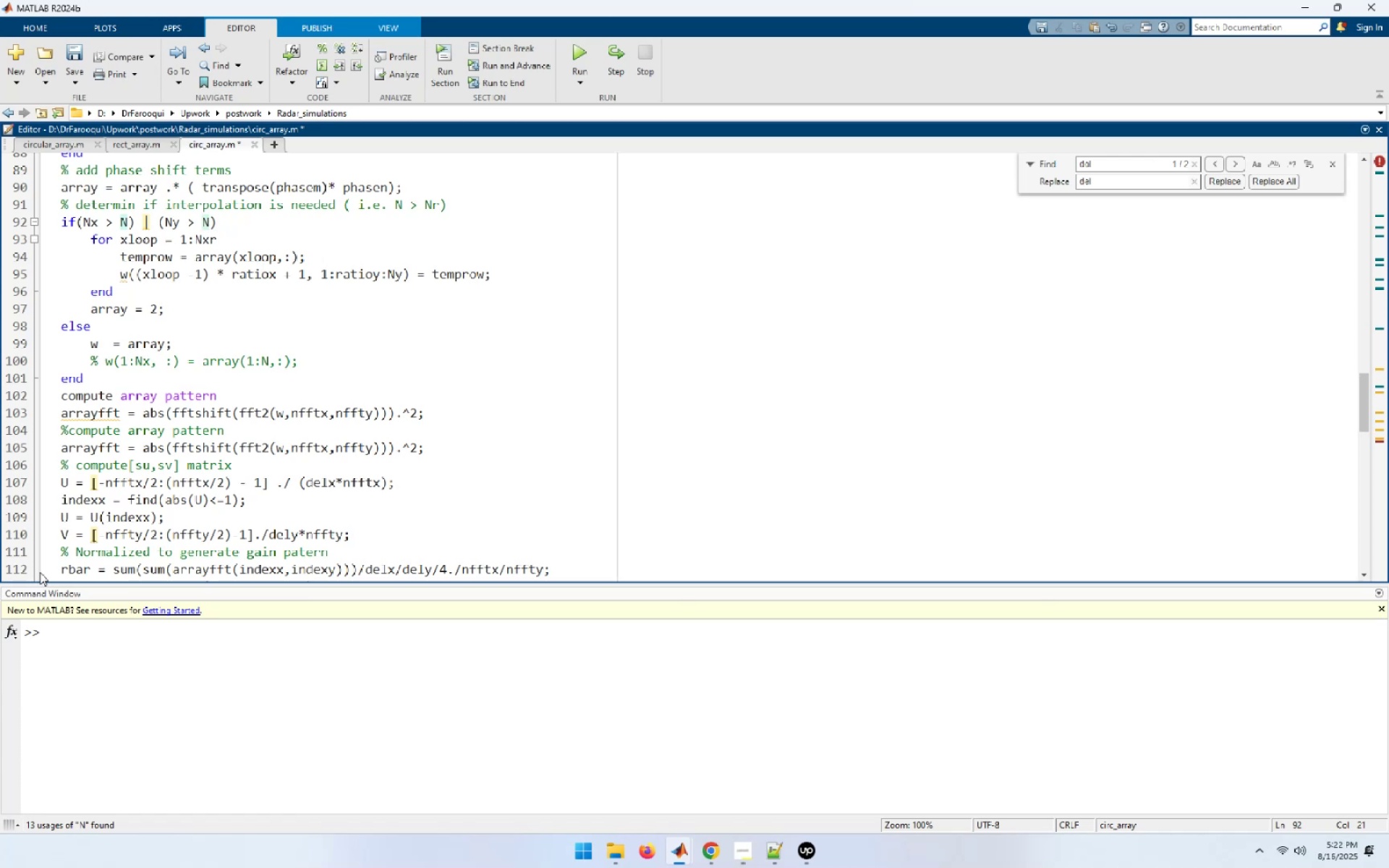 
left_click_drag(start_coordinate=[202, 240], to_coordinate=[218, 240])
 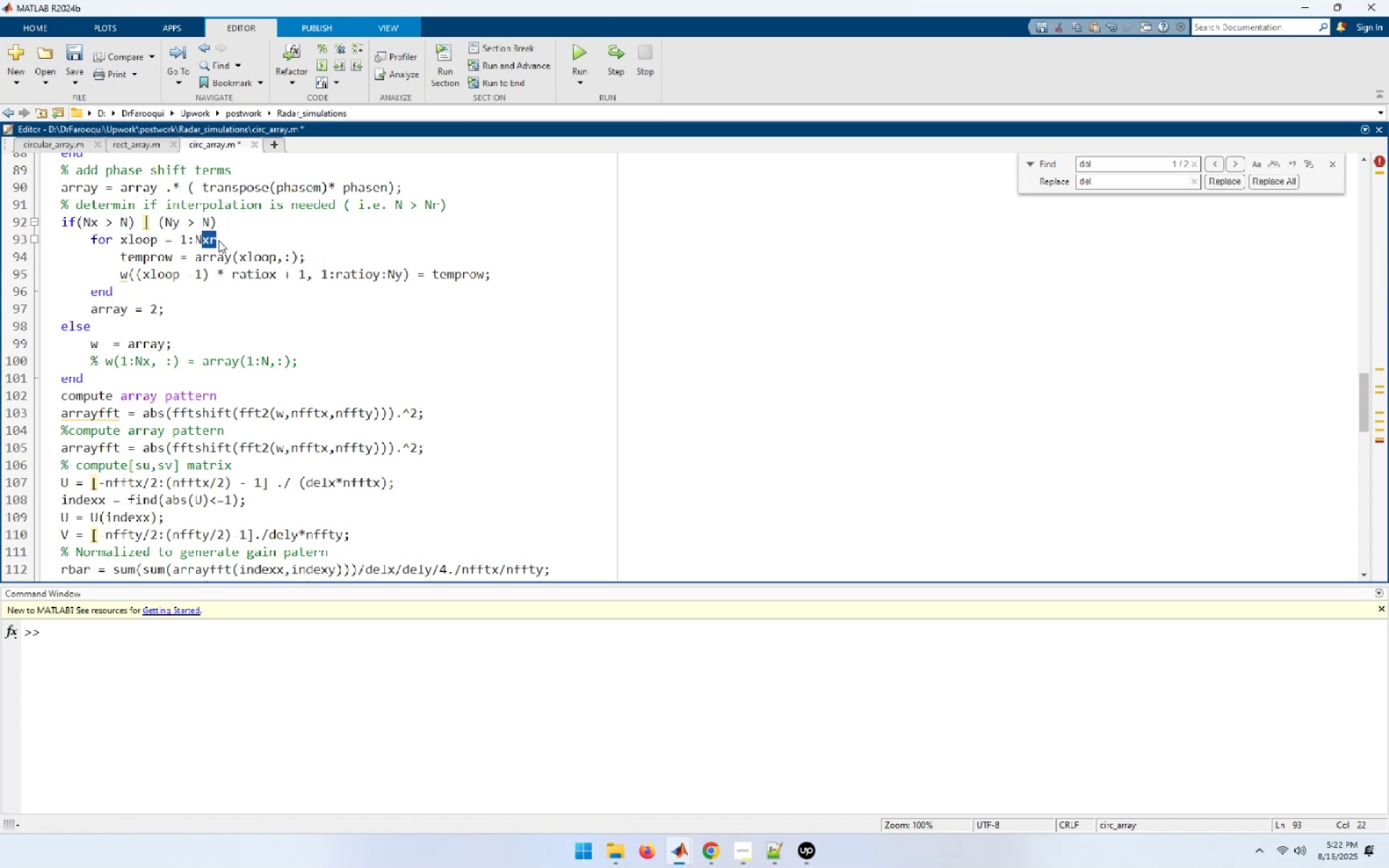 
key(Backspace)
 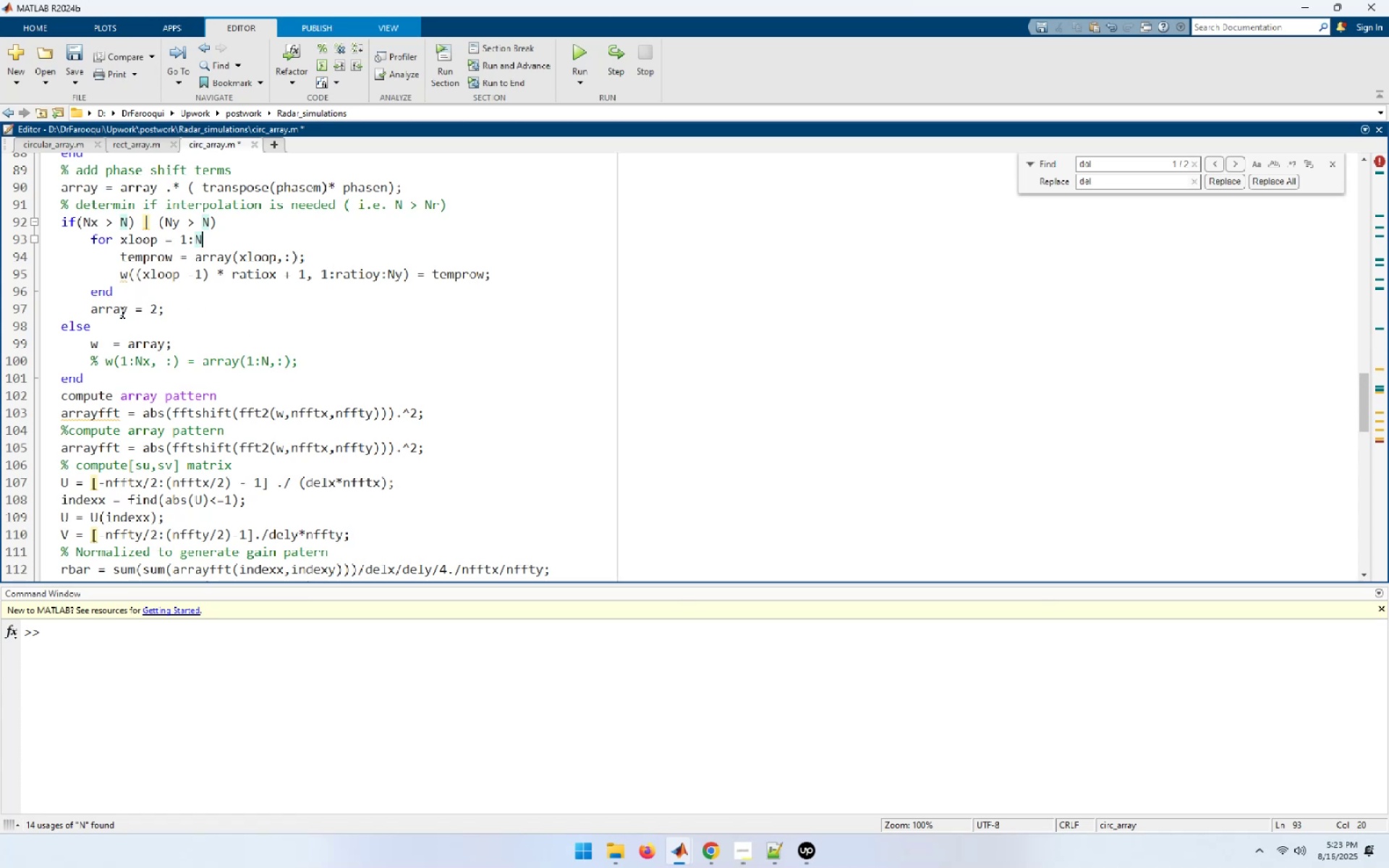 
wait(28.85)
 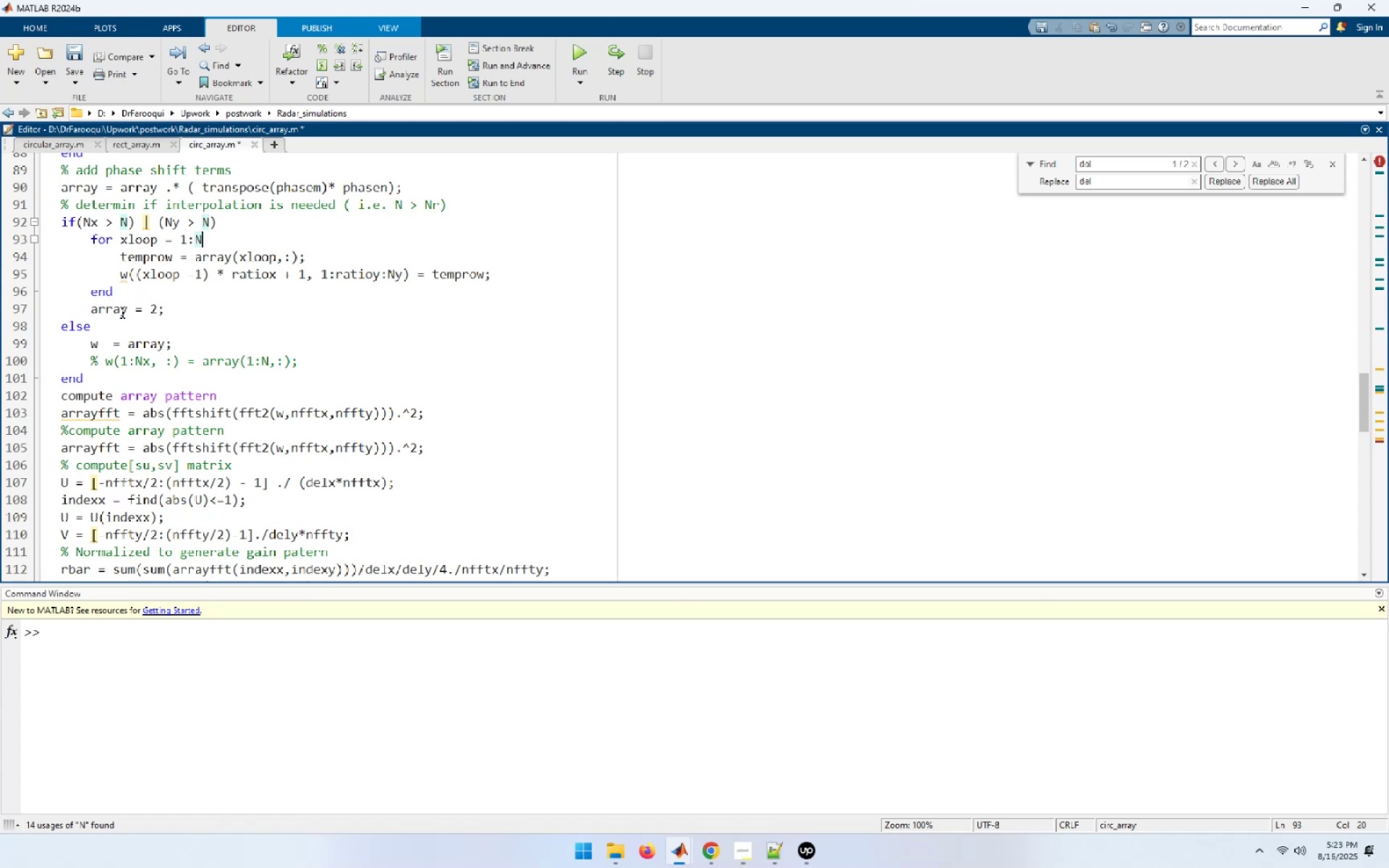 
left_click_drag(start_coordinate=[157, 305], to_coordinate=[153, 305])
 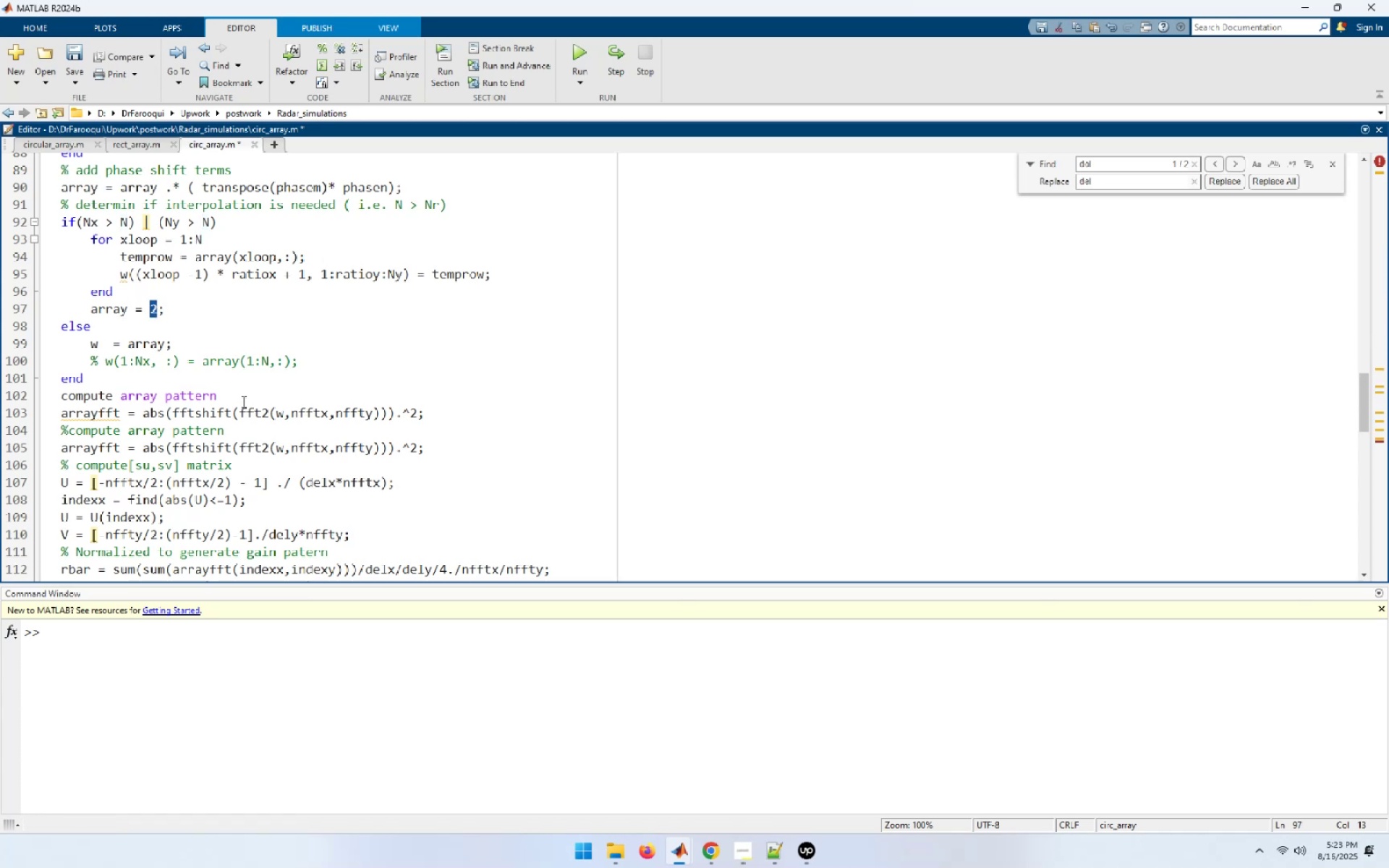 
key(W)
 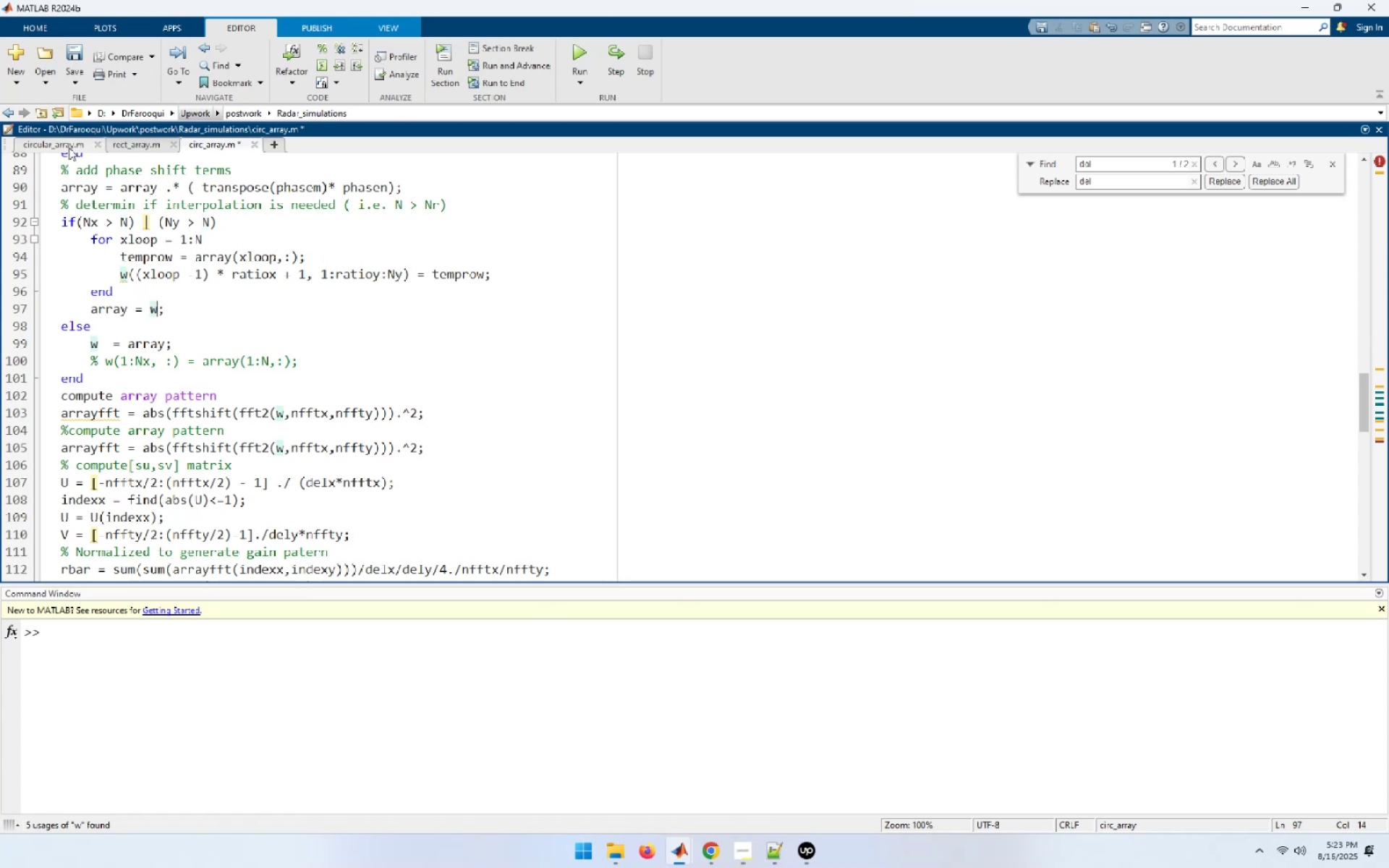 
wait(5.2)
 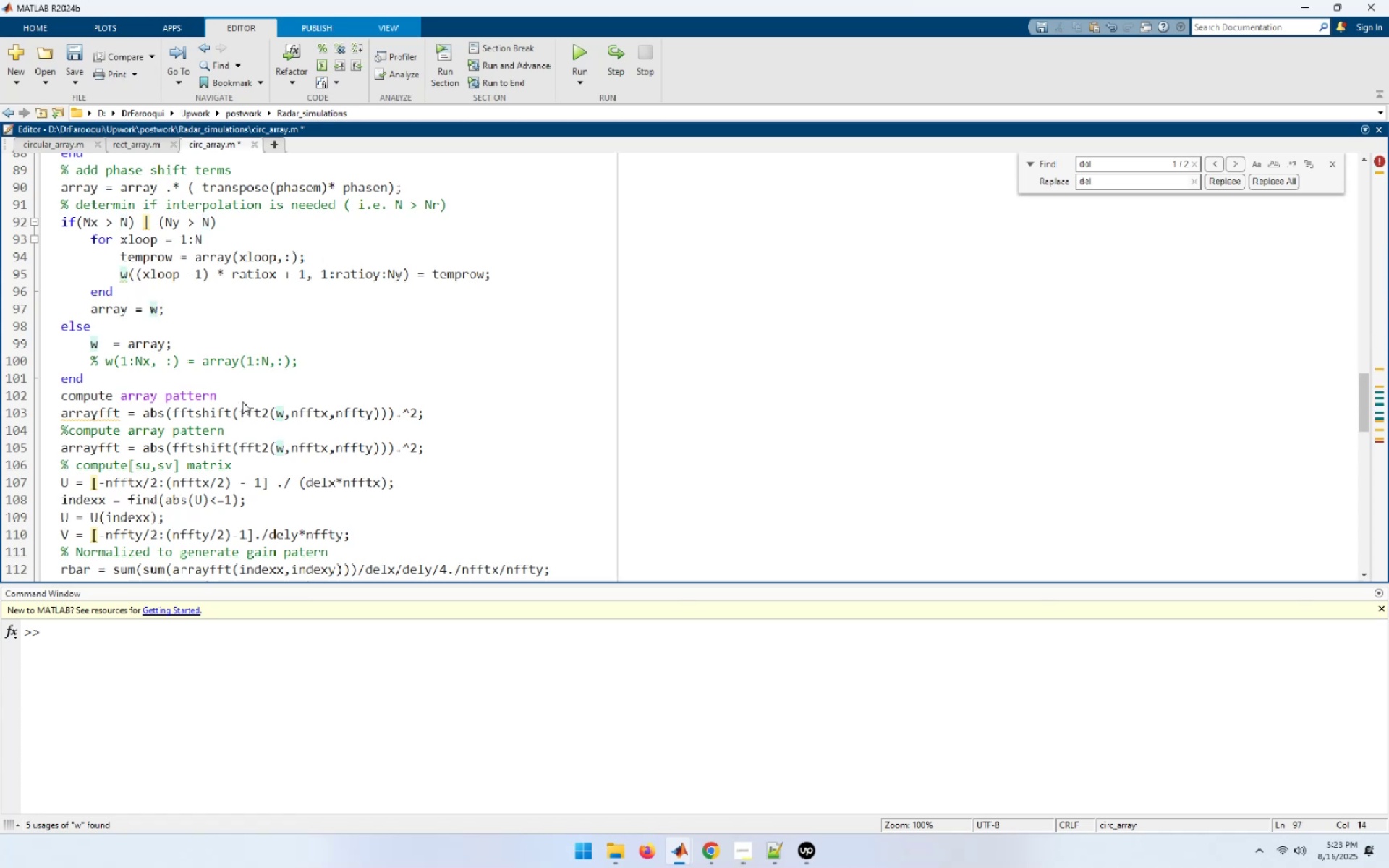 
scroll: coordinate [224, 477], scroll_direction: down, amount: 22.0
 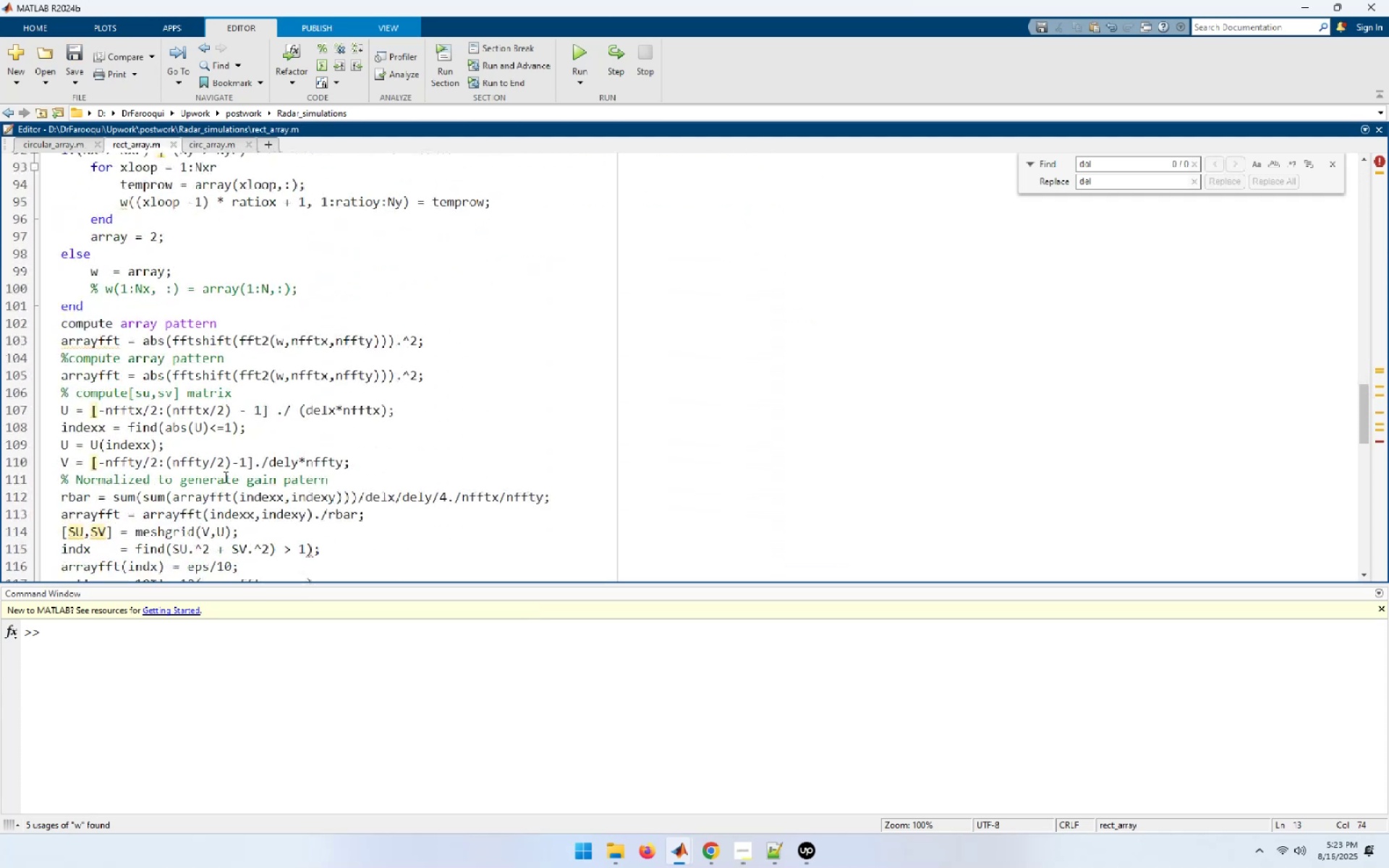 
scroll: coordinate [224, 477], scroll_direction: up, amount: 1.0
 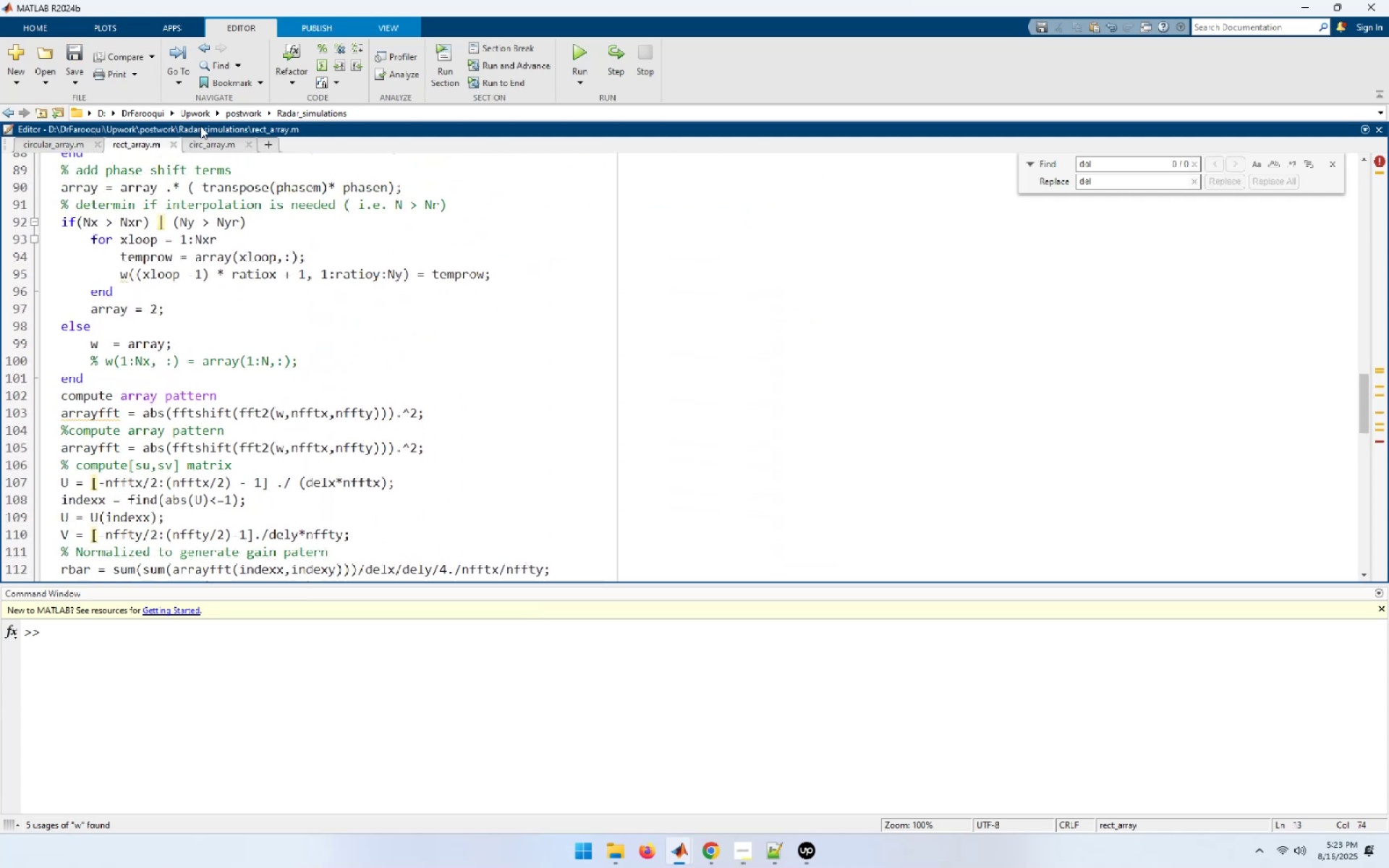 
left_click([226, 147])
 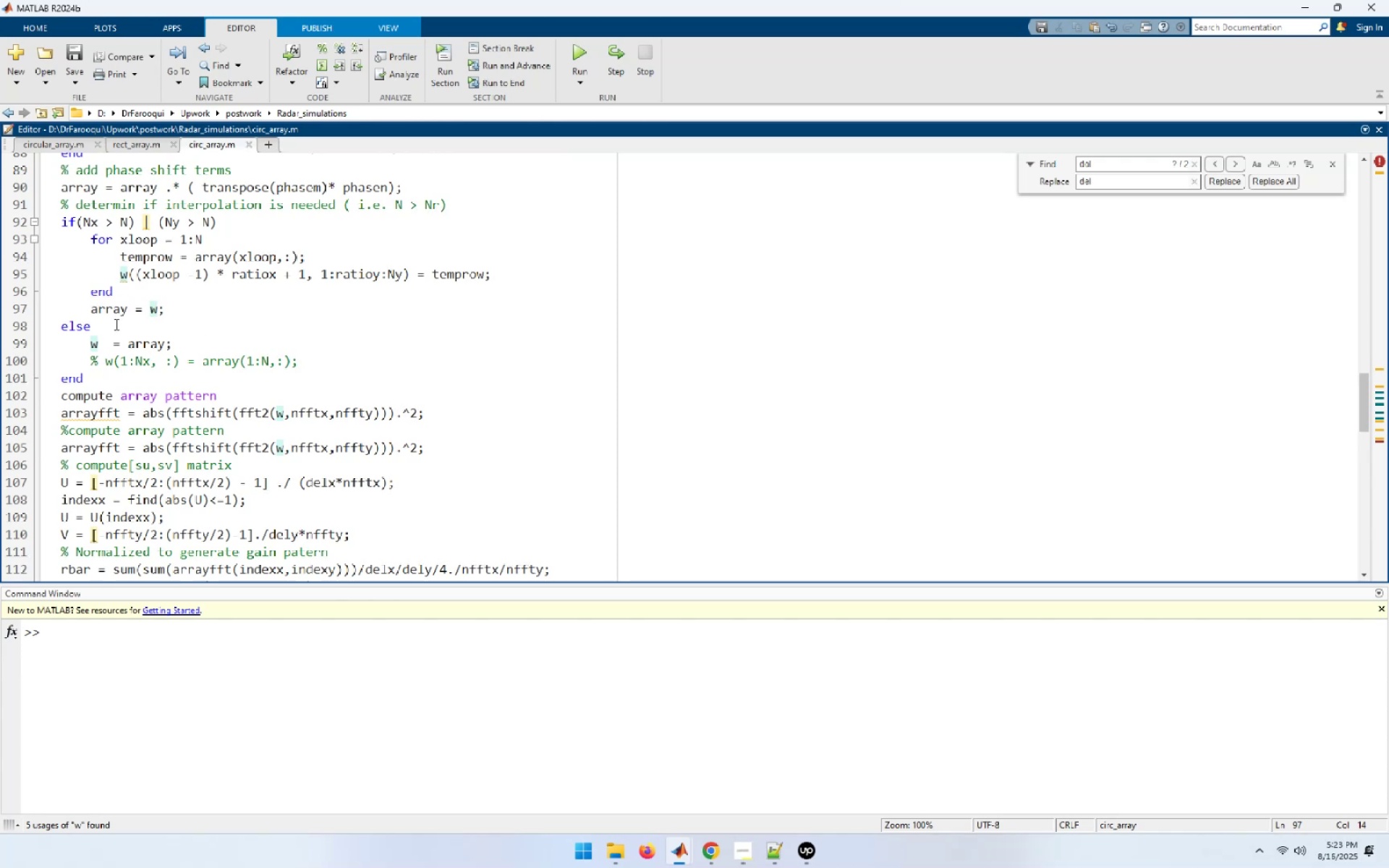 
wait(9.89)
 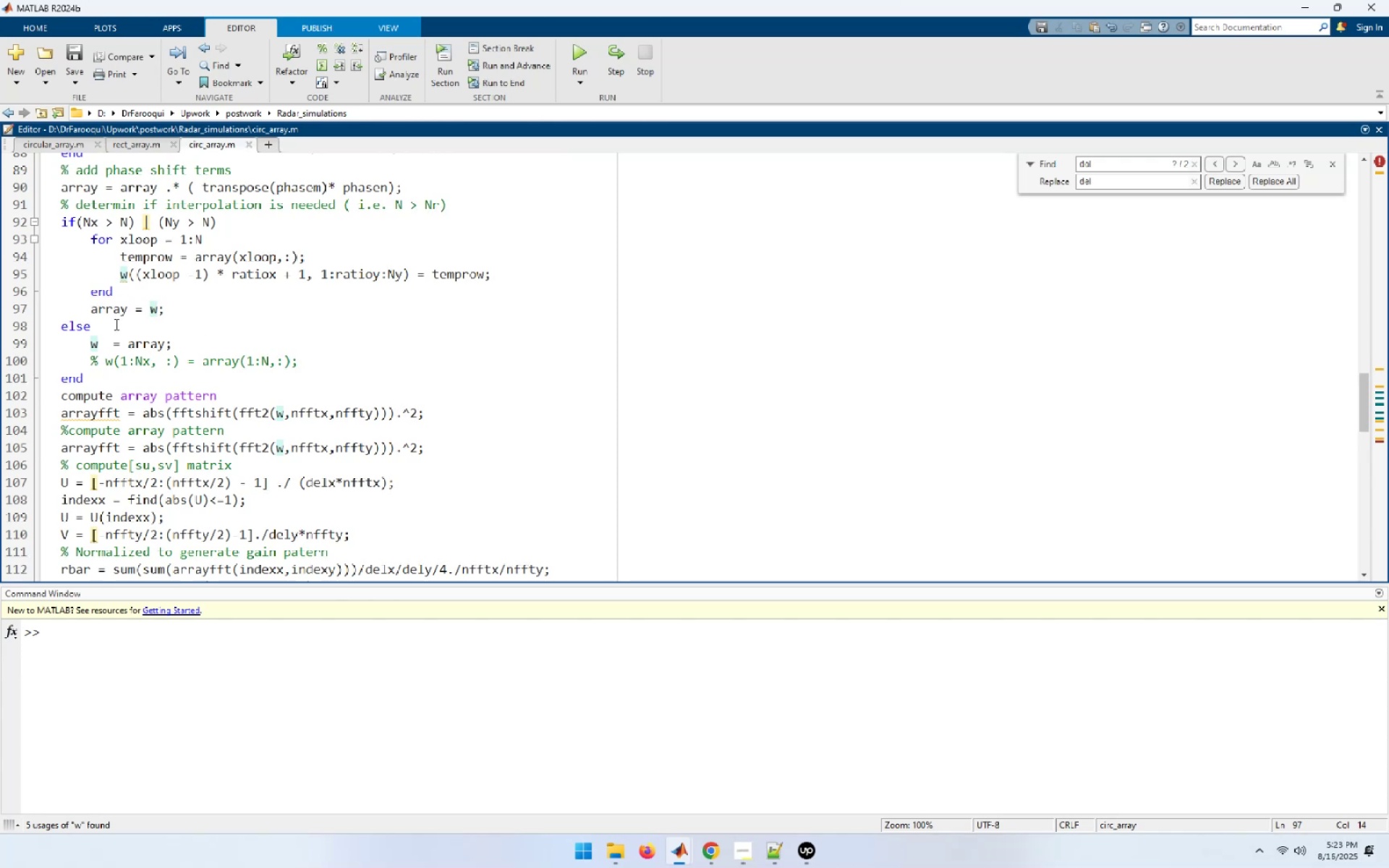 
left_click([105, 362])
 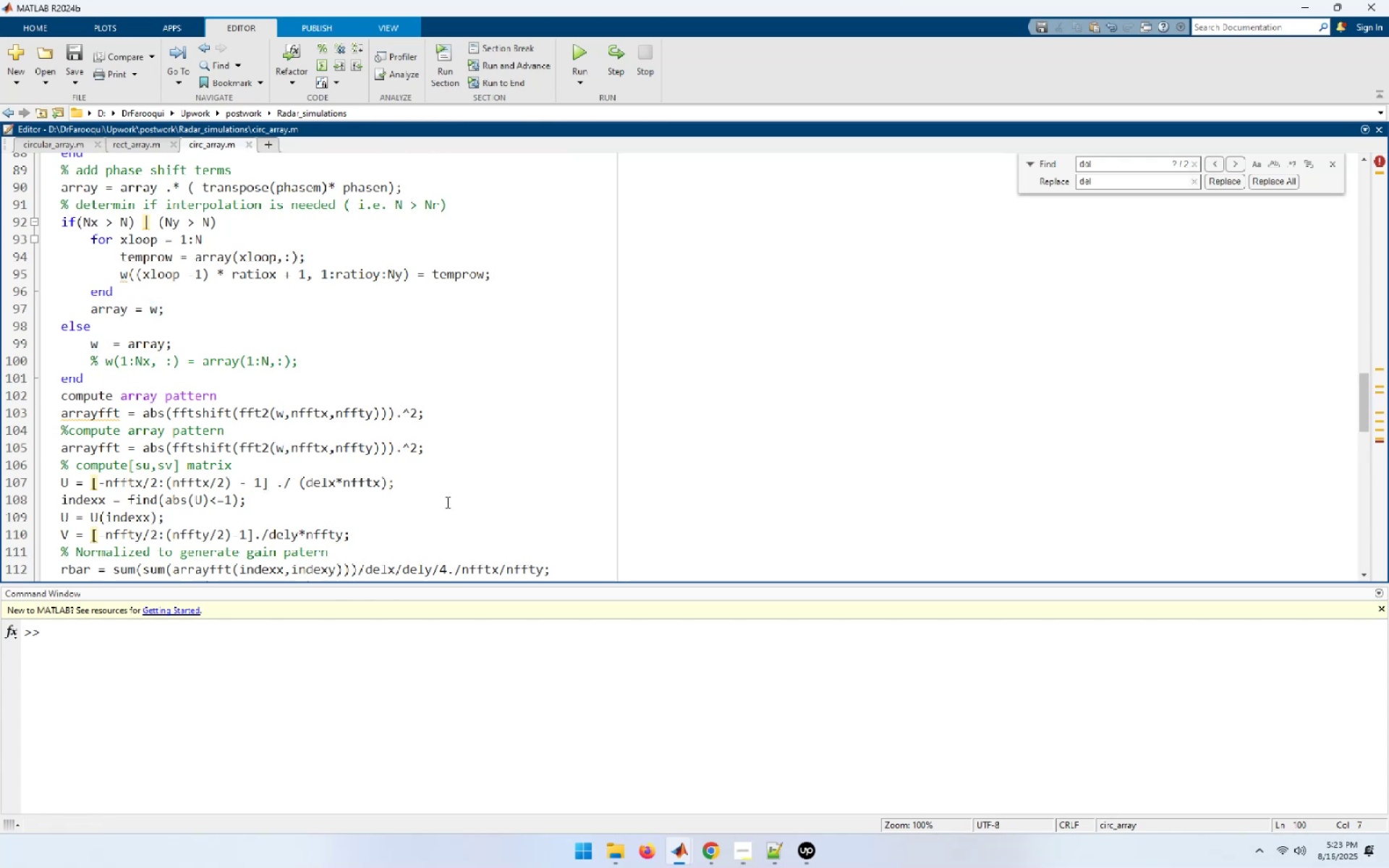 
key(Control+T)
 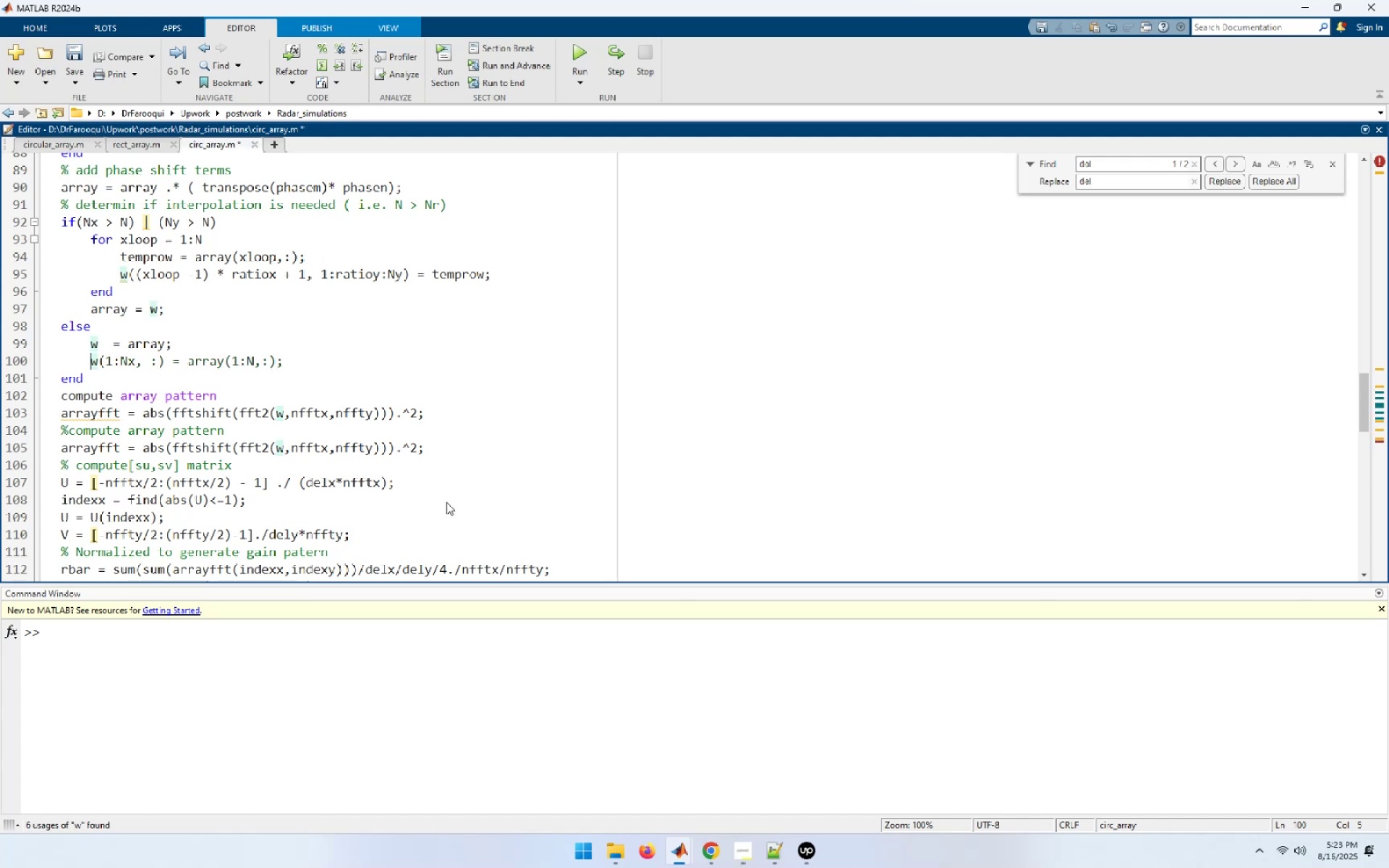 
key(ArrowUp)
 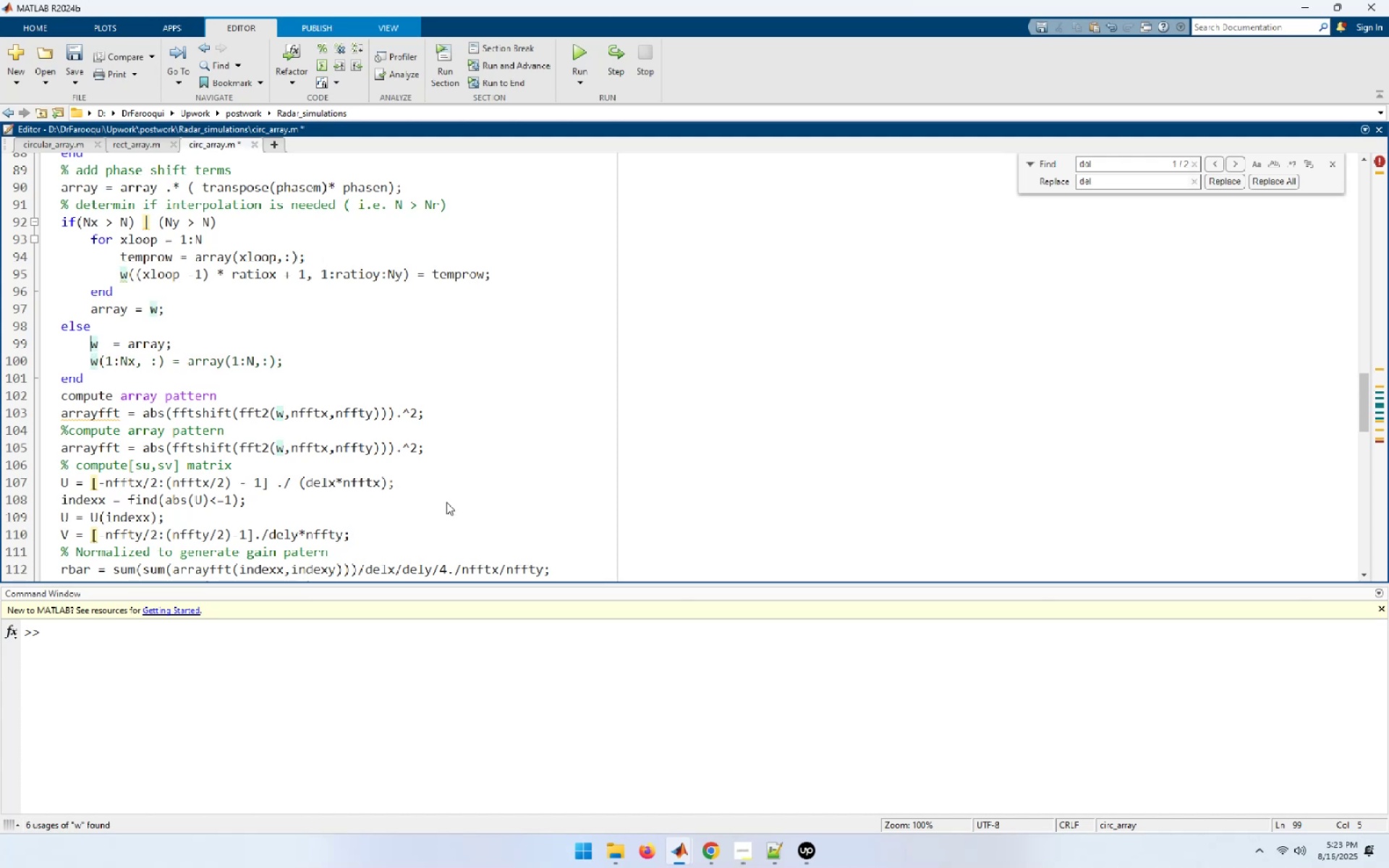 
key(Control+R)
 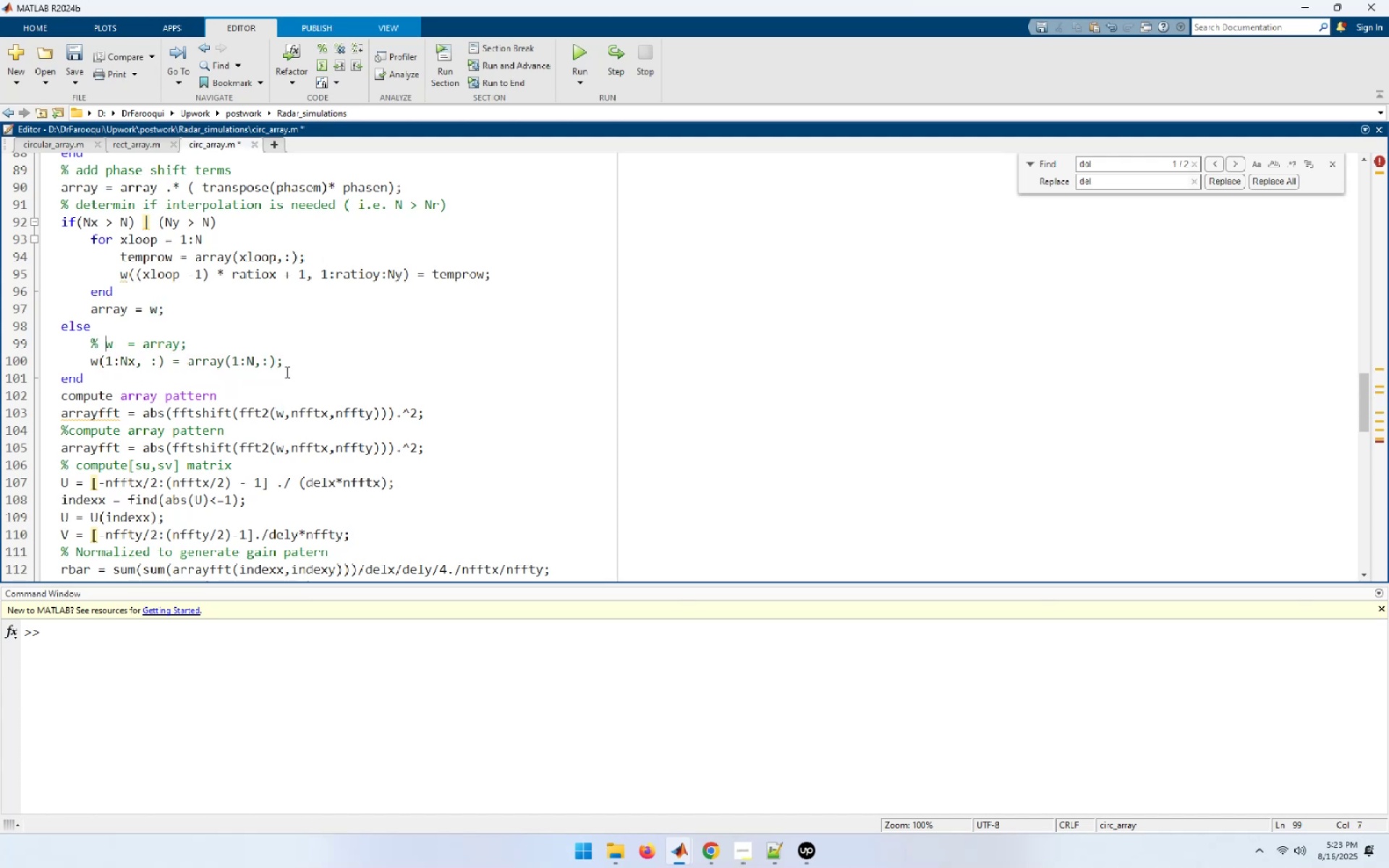 
wait(7.0)
 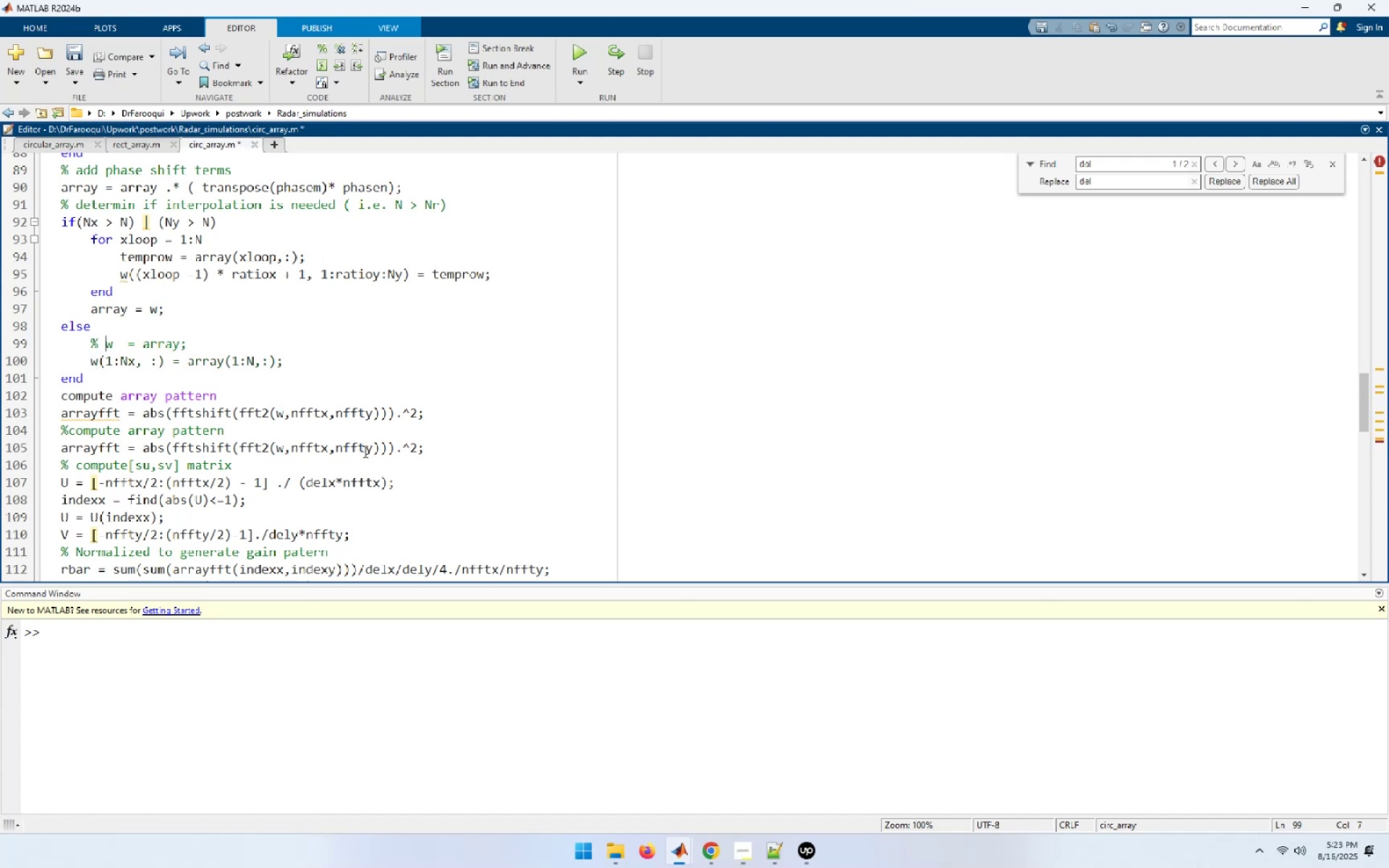 
left_click([163, 398])
 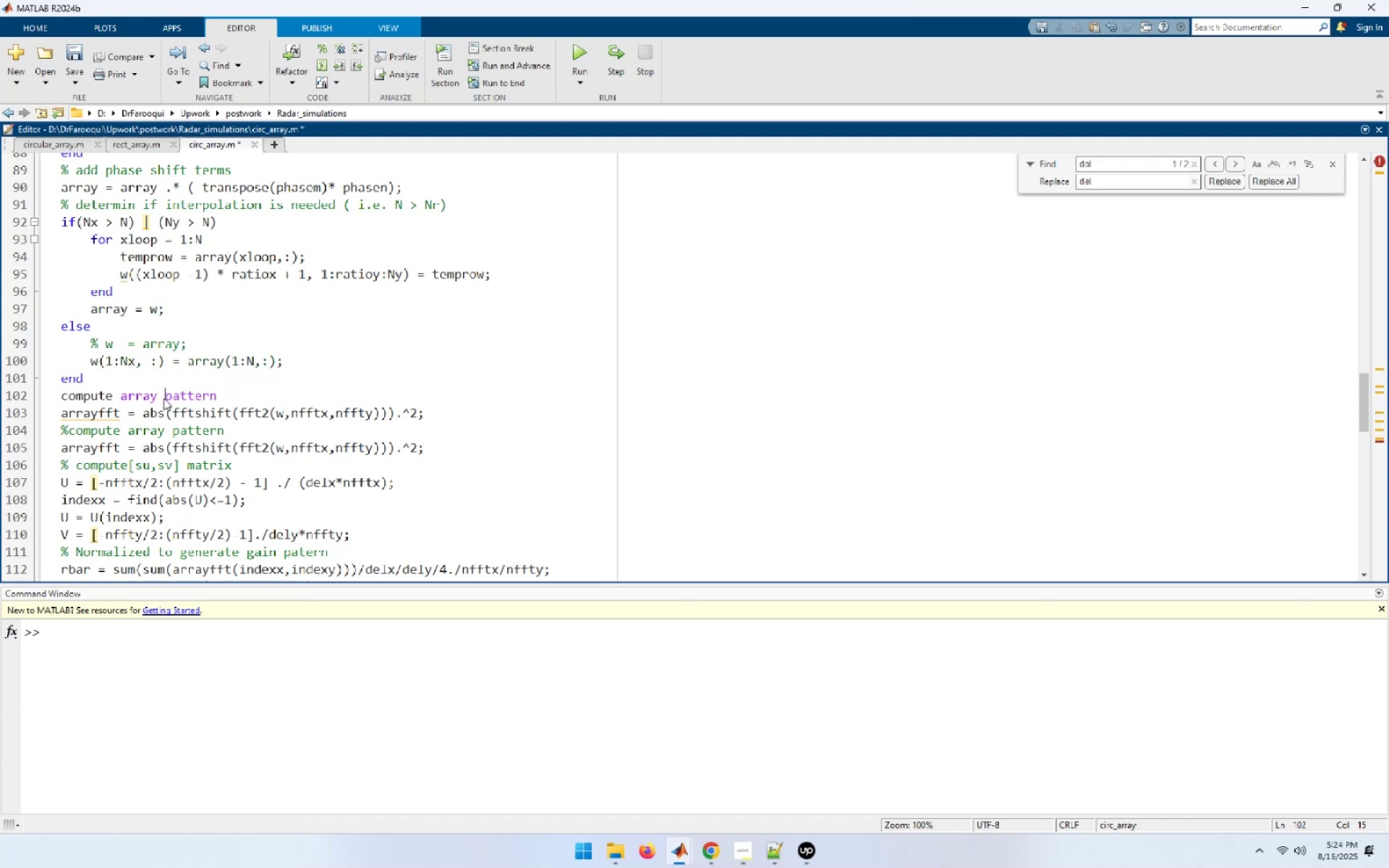 
key(Control+R)
 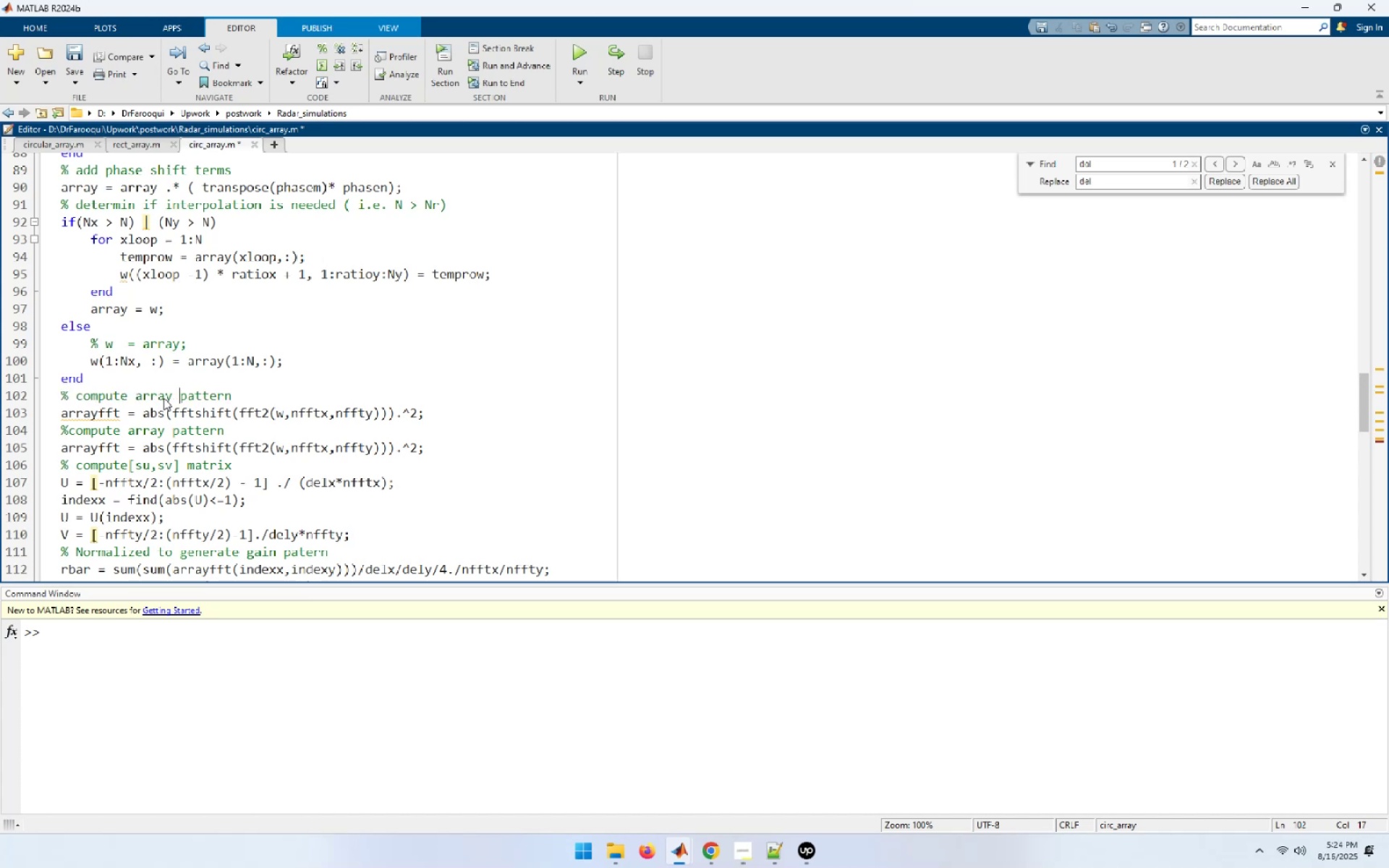 
key(Control+S)
 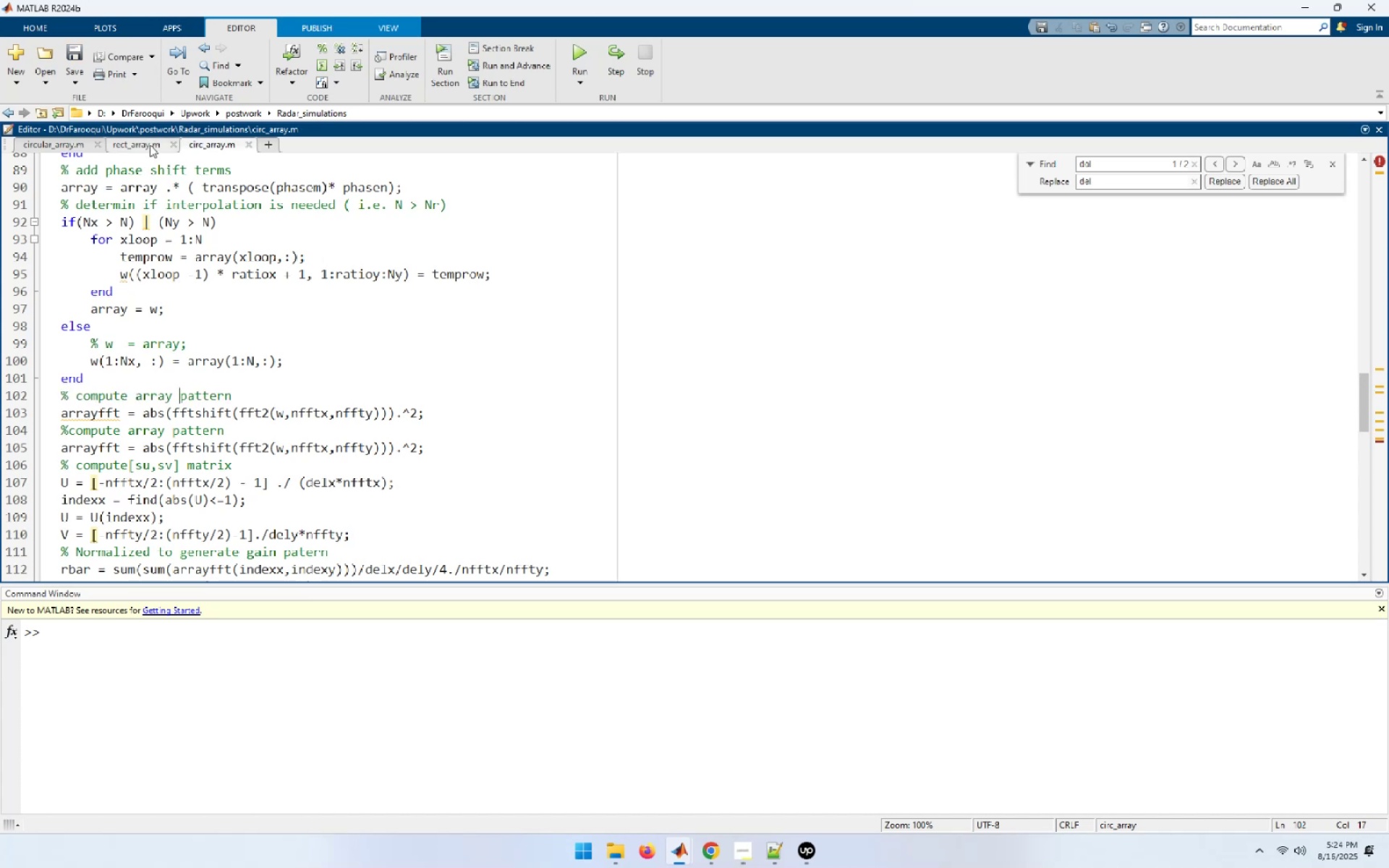 
left_click([150, 145])
 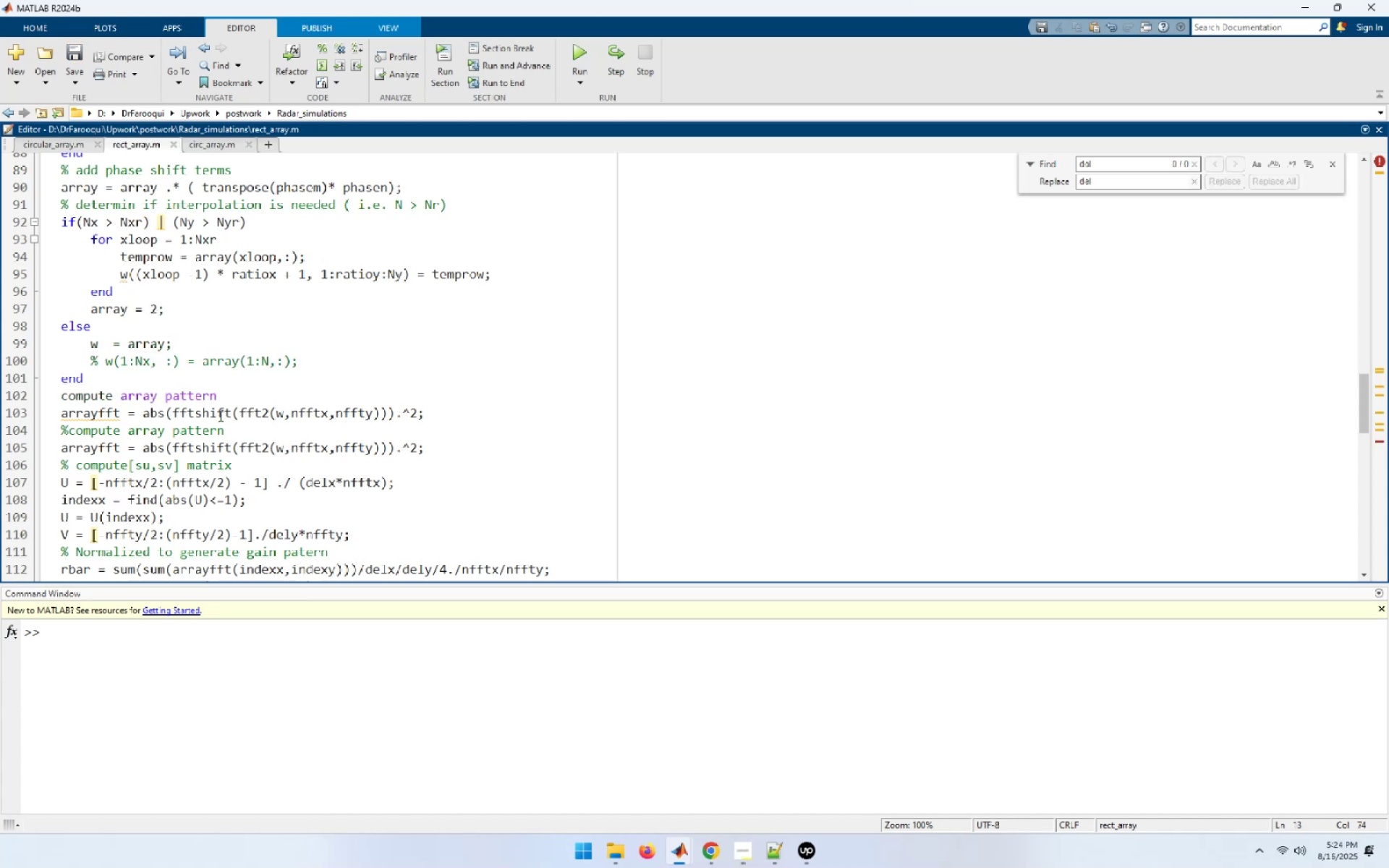 
left_click([212, 398])
 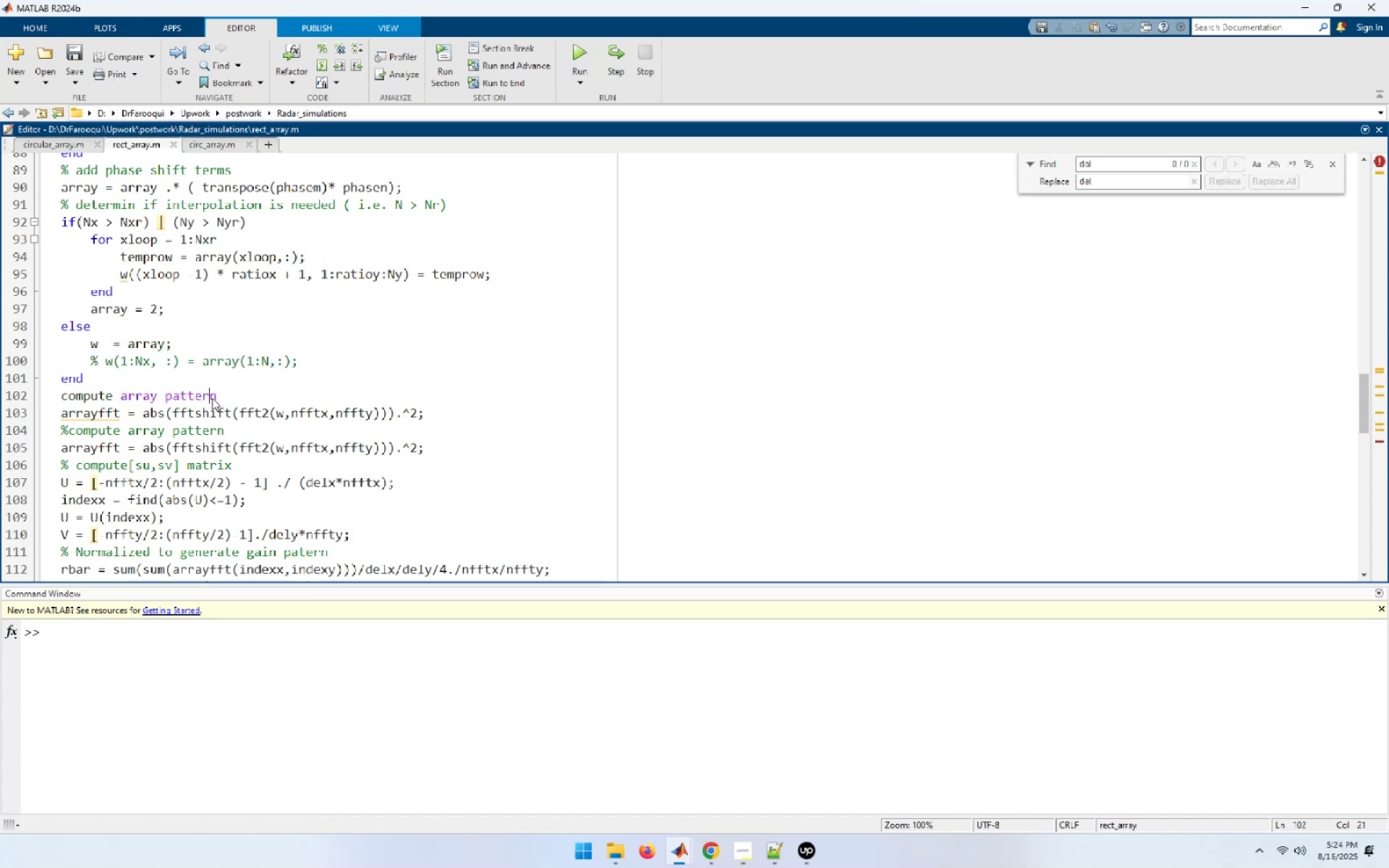 
key(Control+R)
 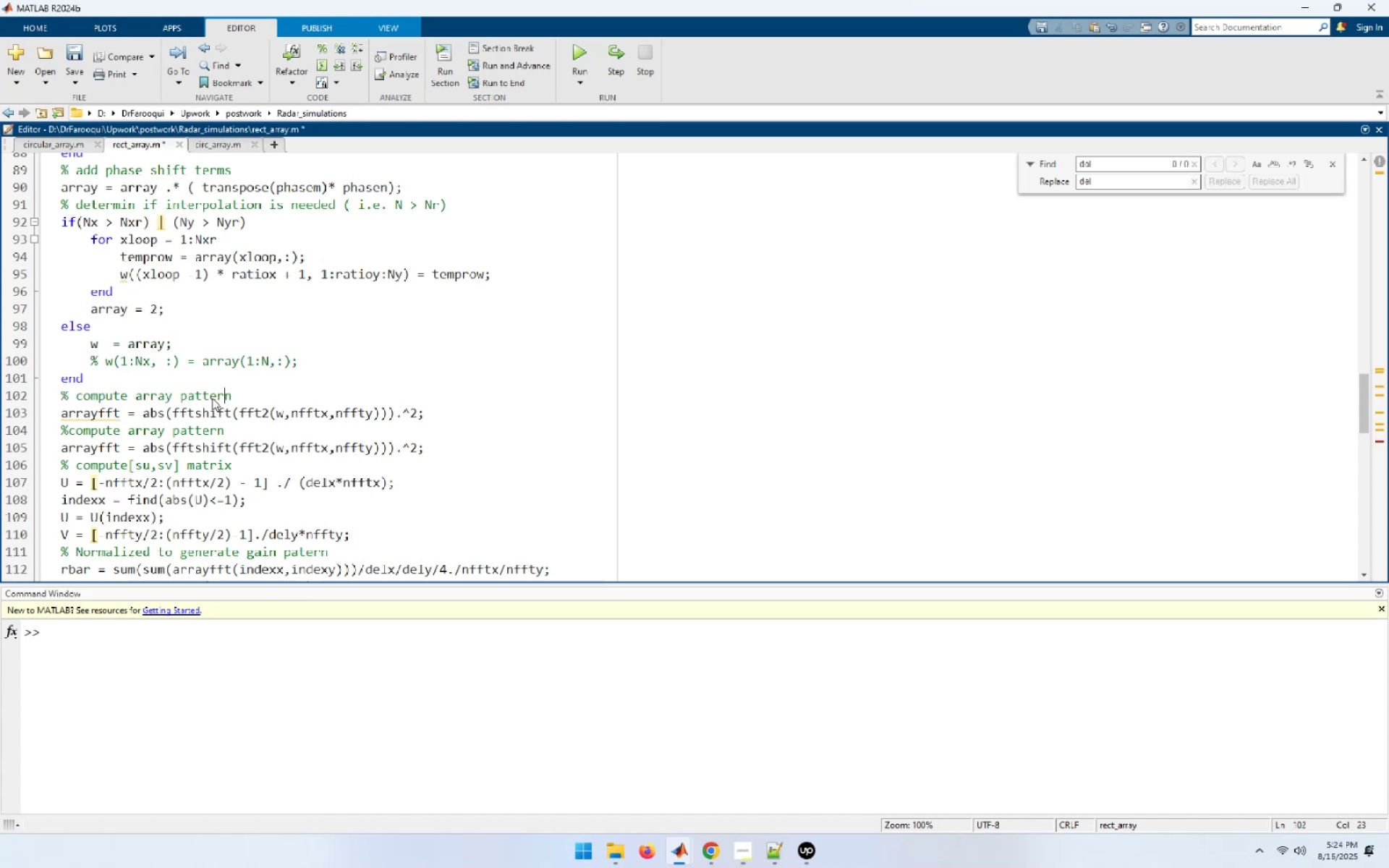 
key(Control+S)
 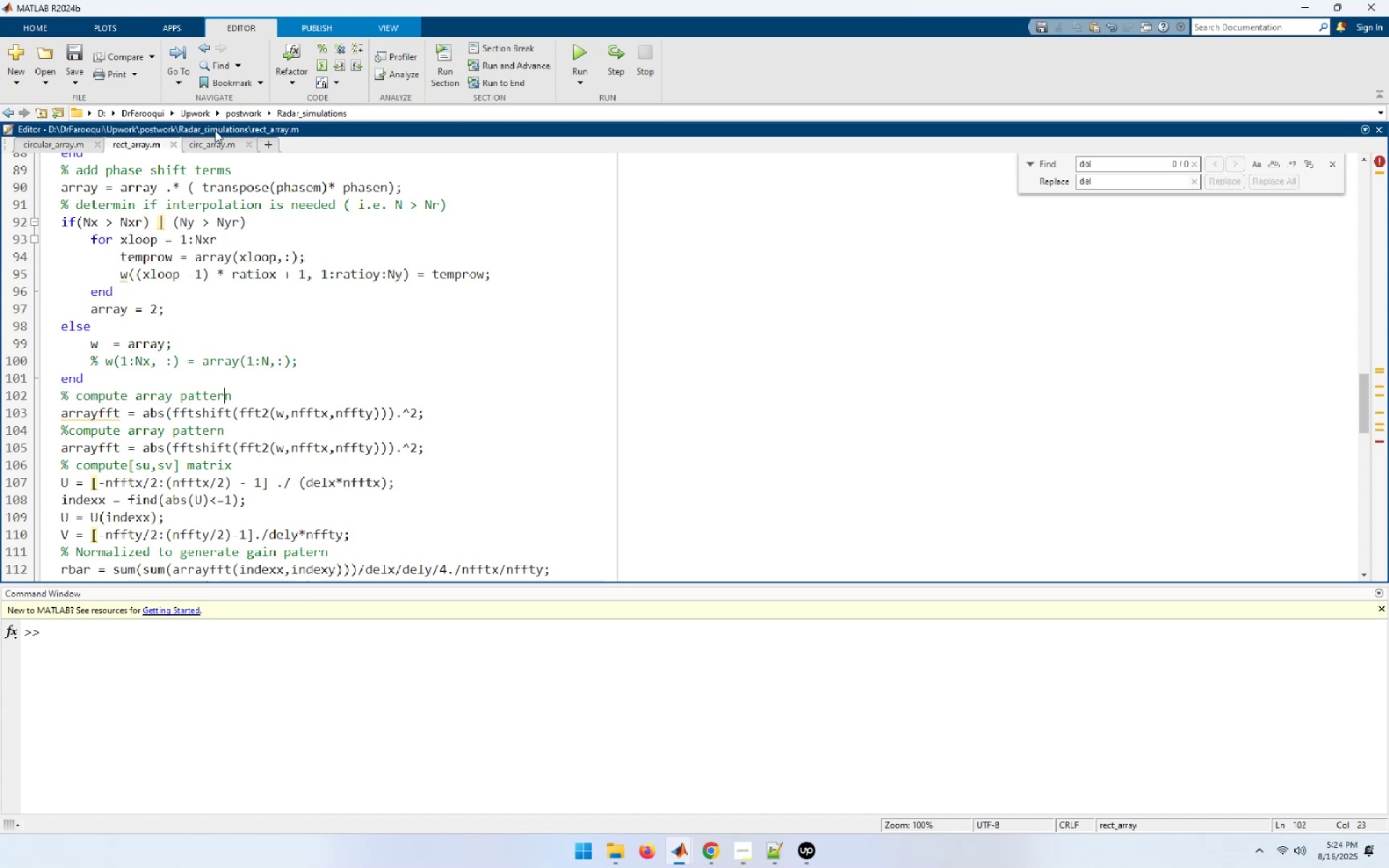 
left_click([213, 148])
 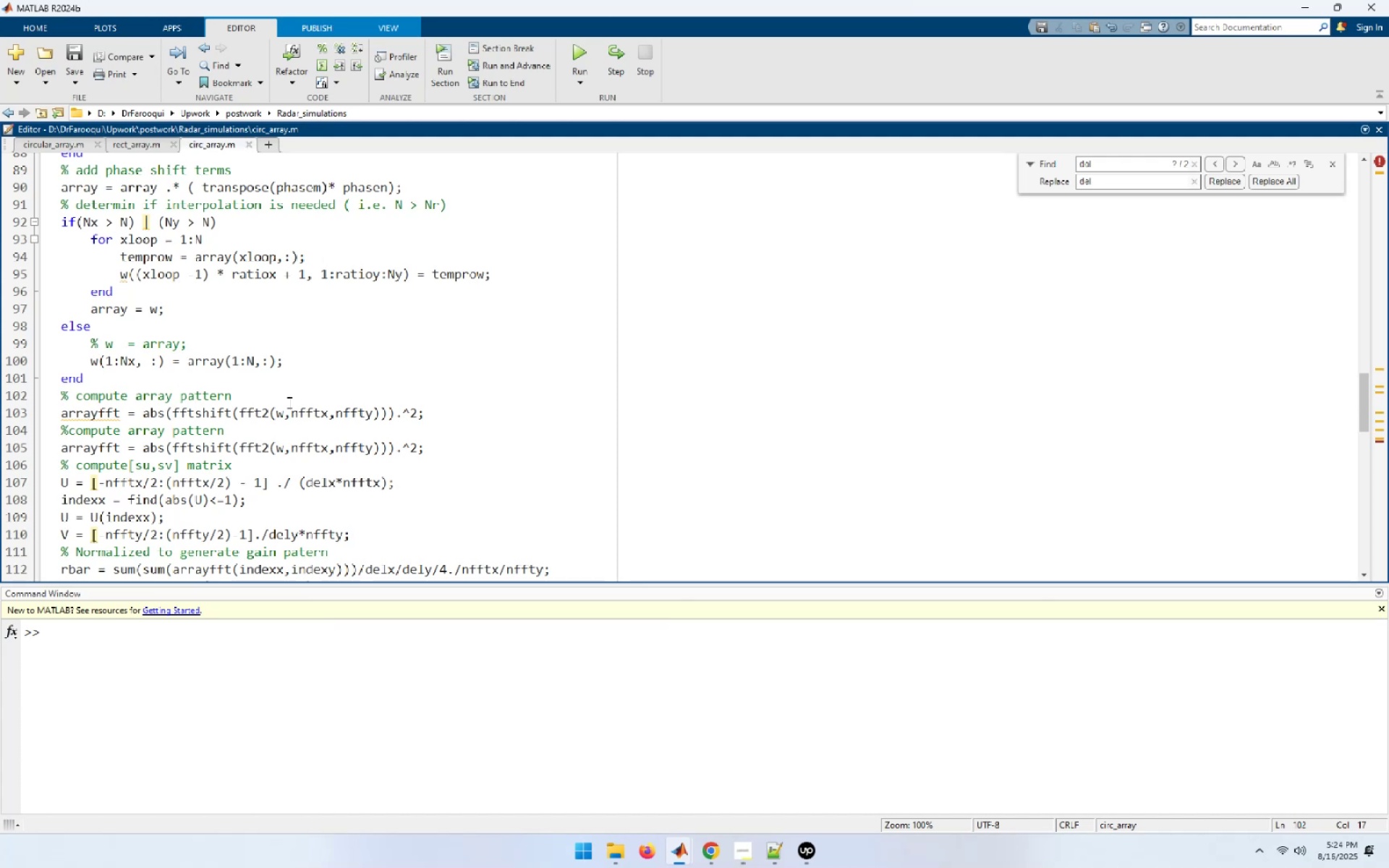 
wait(21.67)
 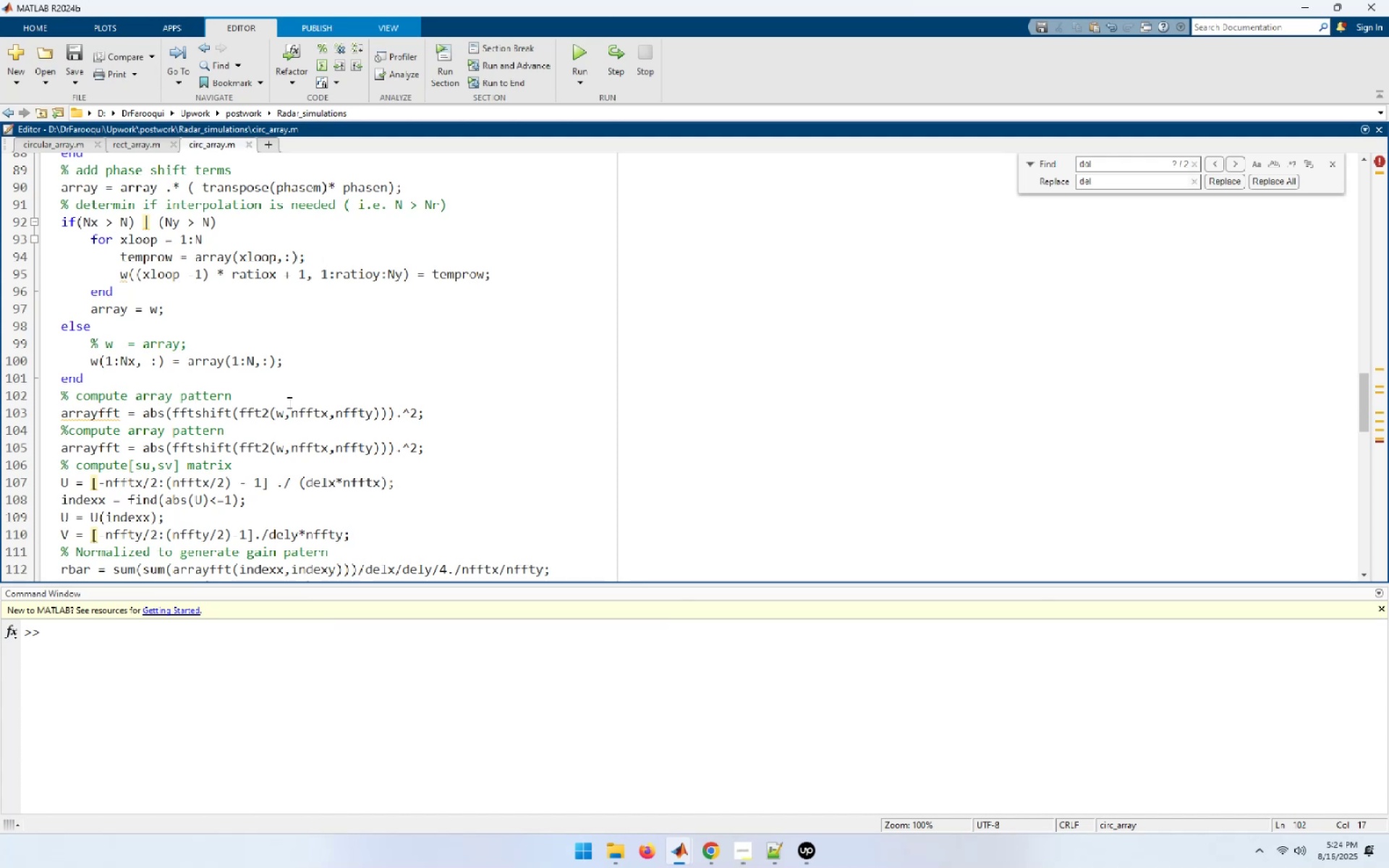 
left_click([103, 375])
 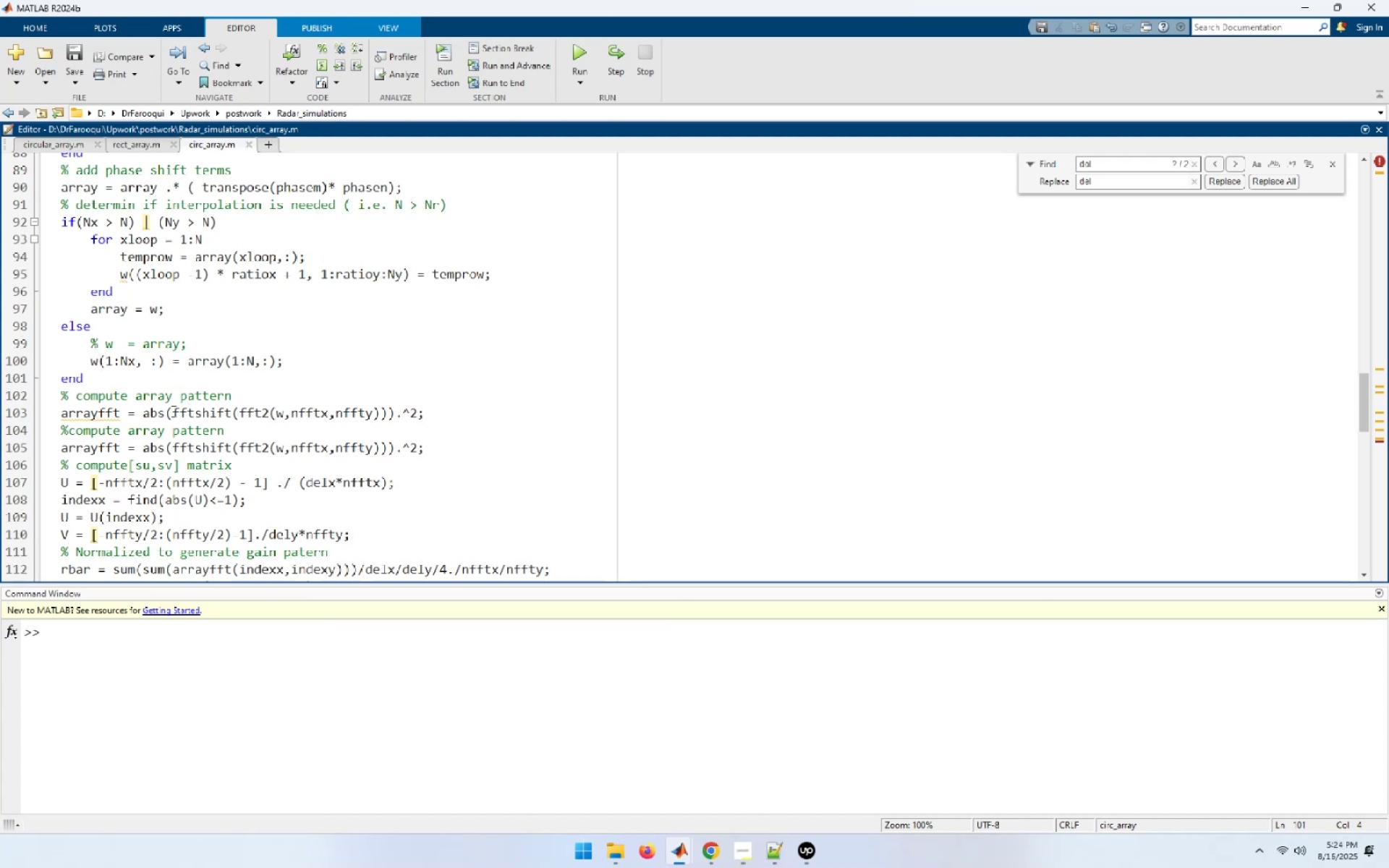 
key(NumpadEnter)
 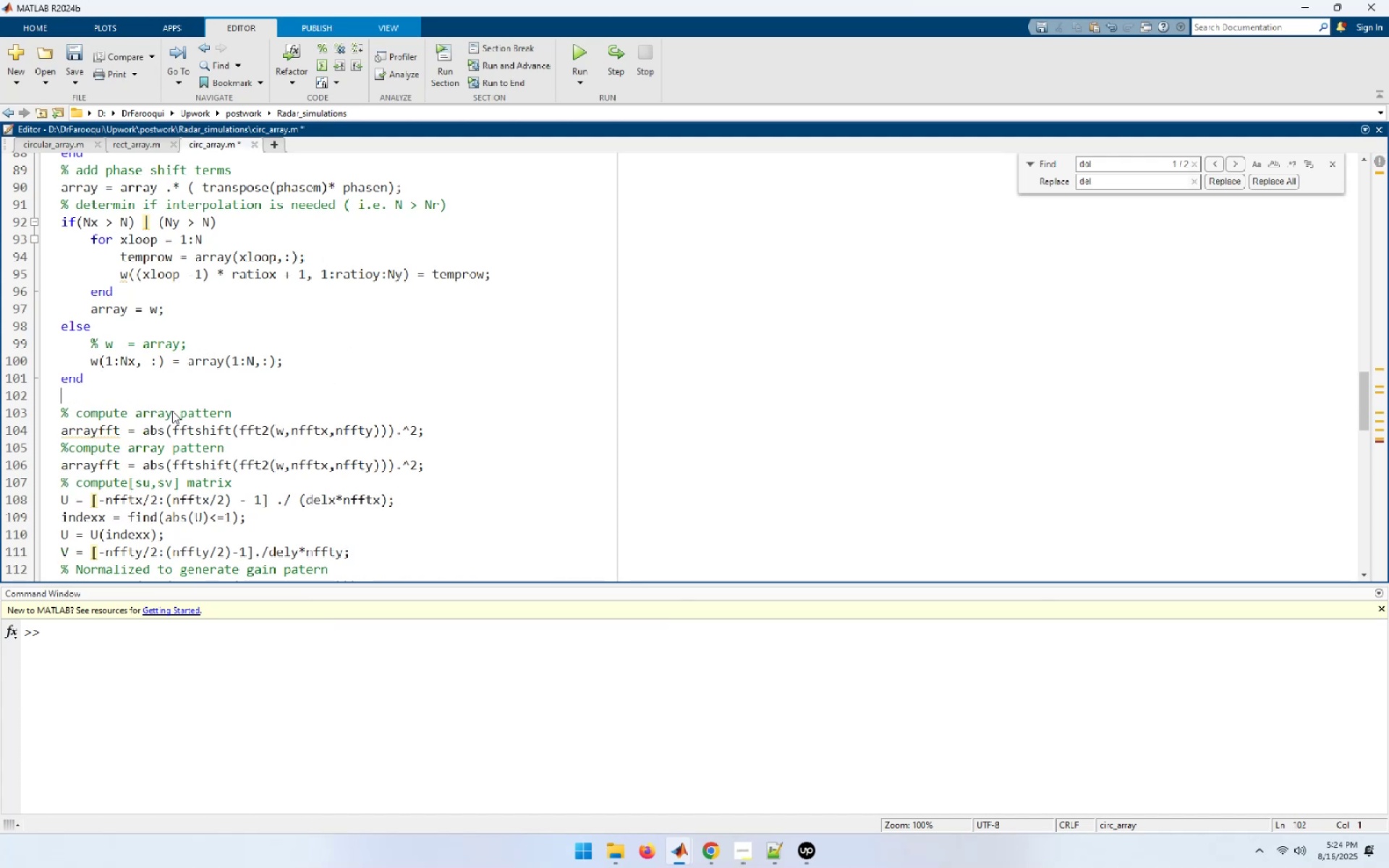 
key(BracketLeft)
 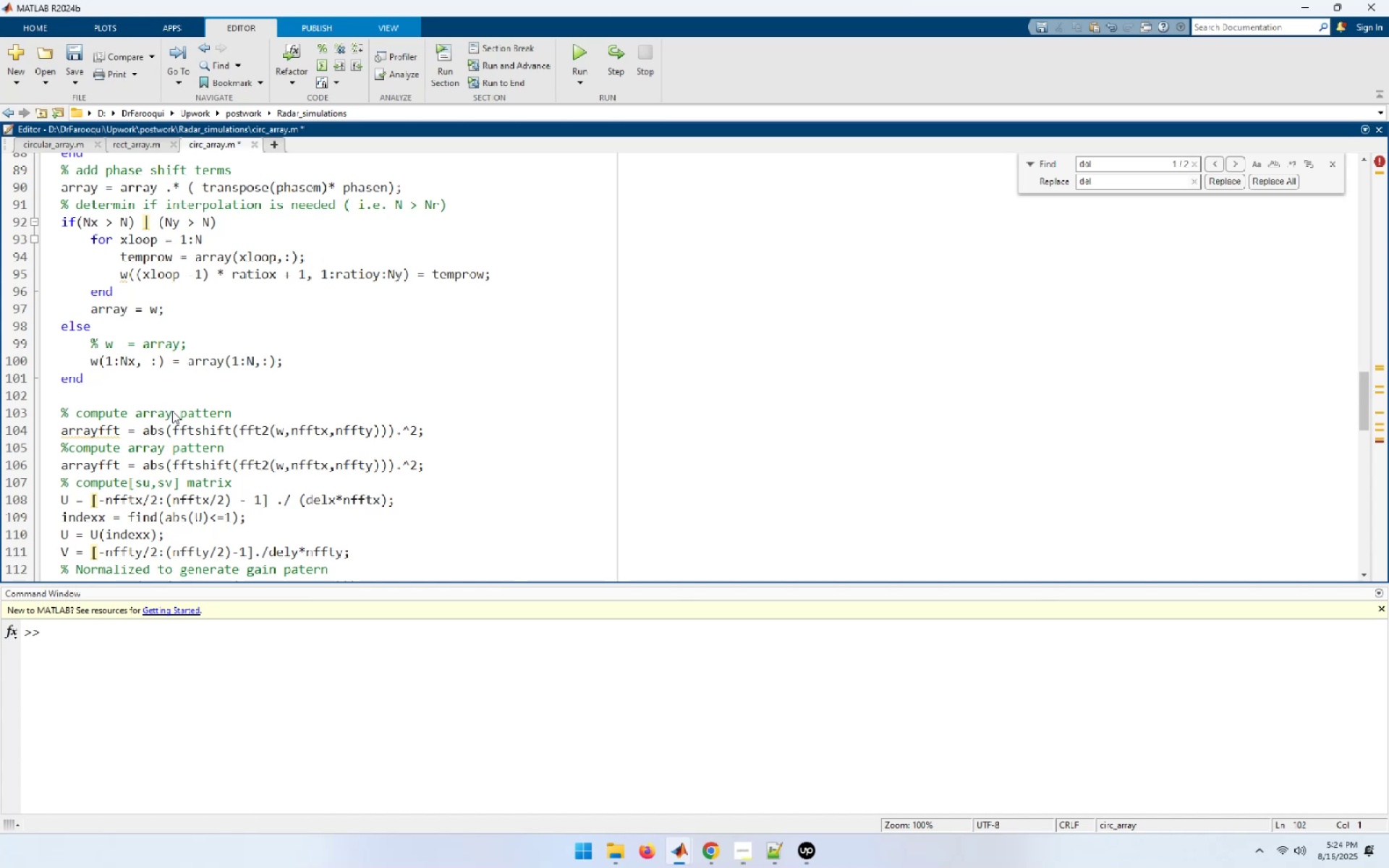 
key(BracketRight)
 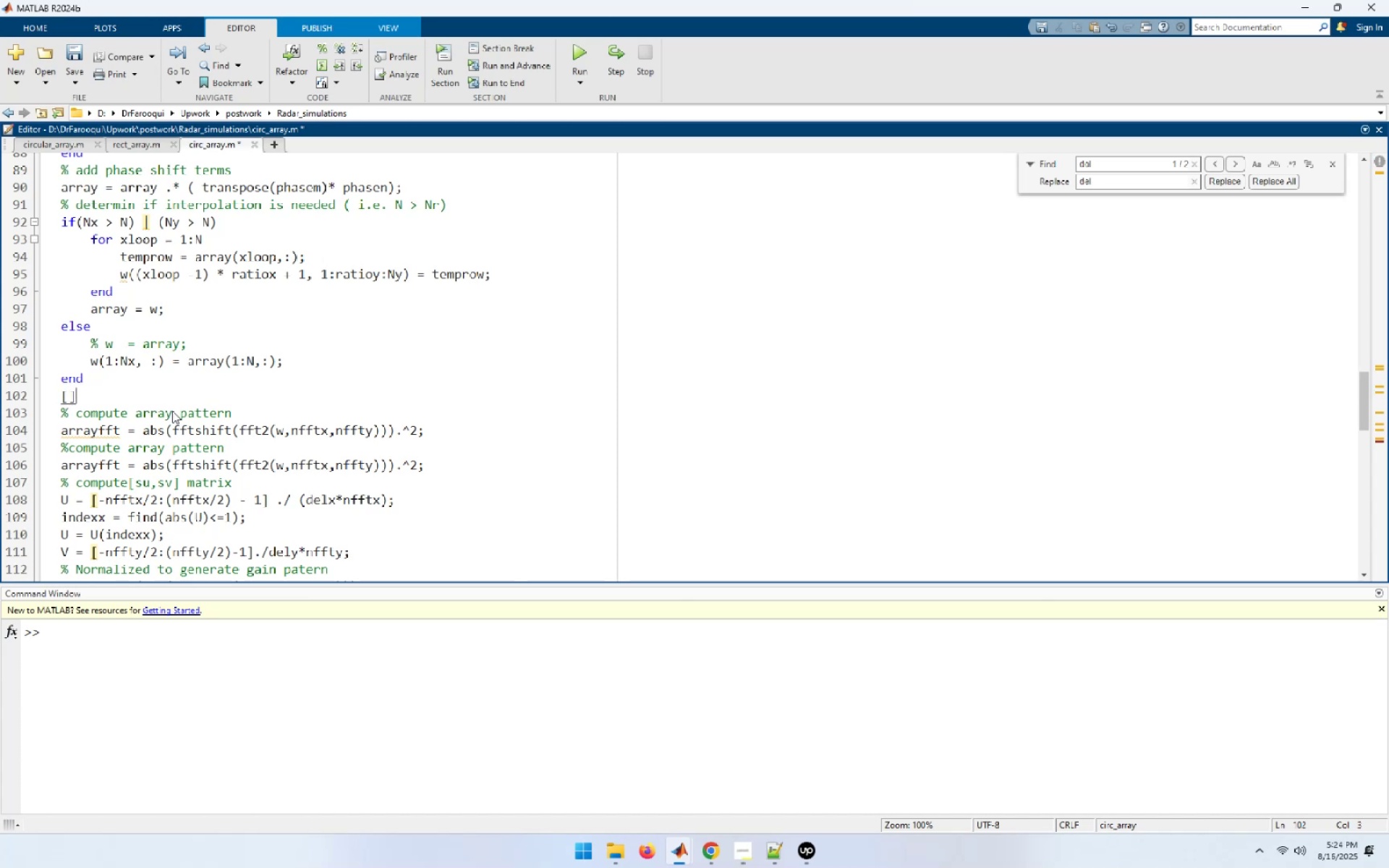 
key(ArrowLeft)
 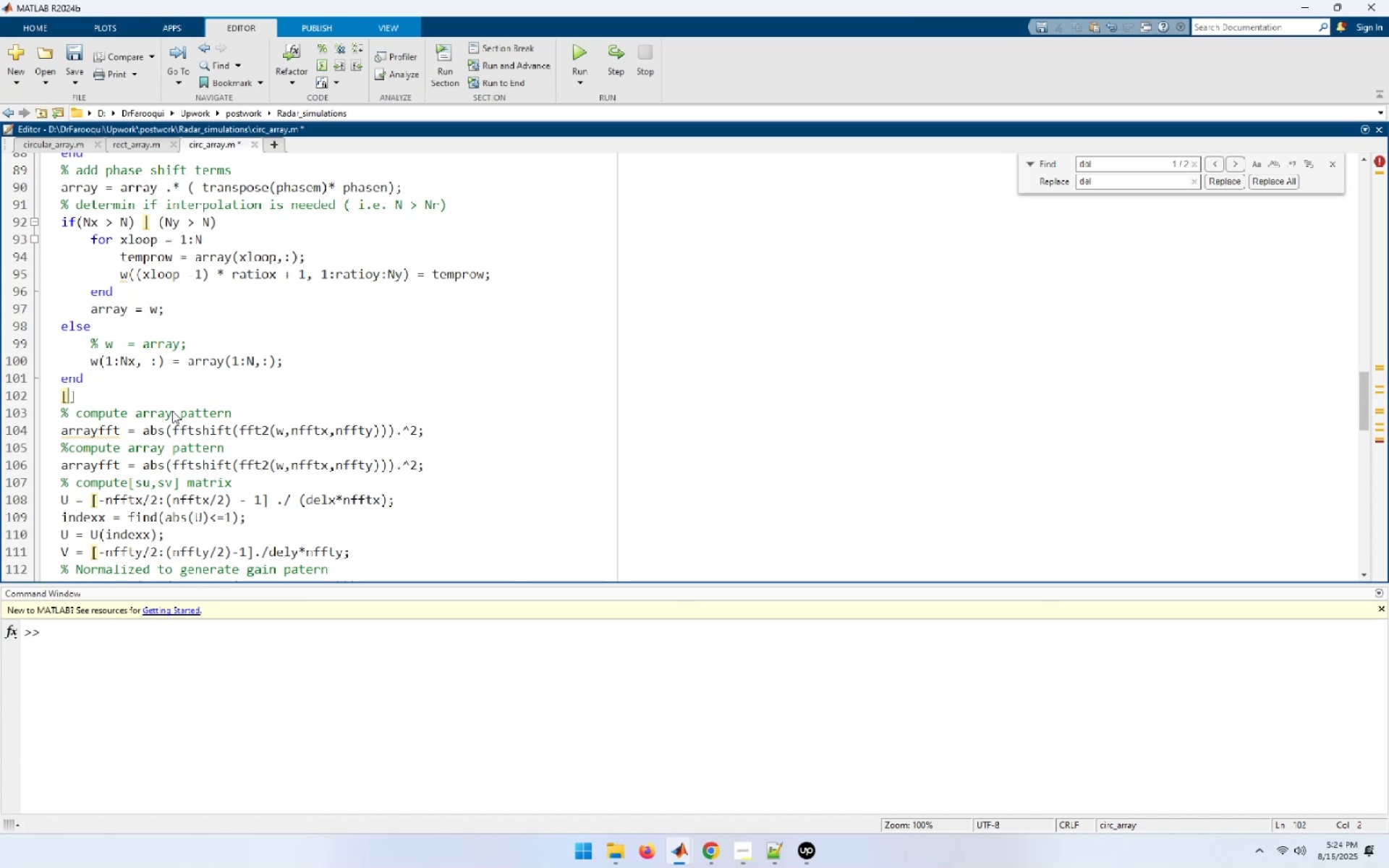 
type(m,n[End] = size(w);)
 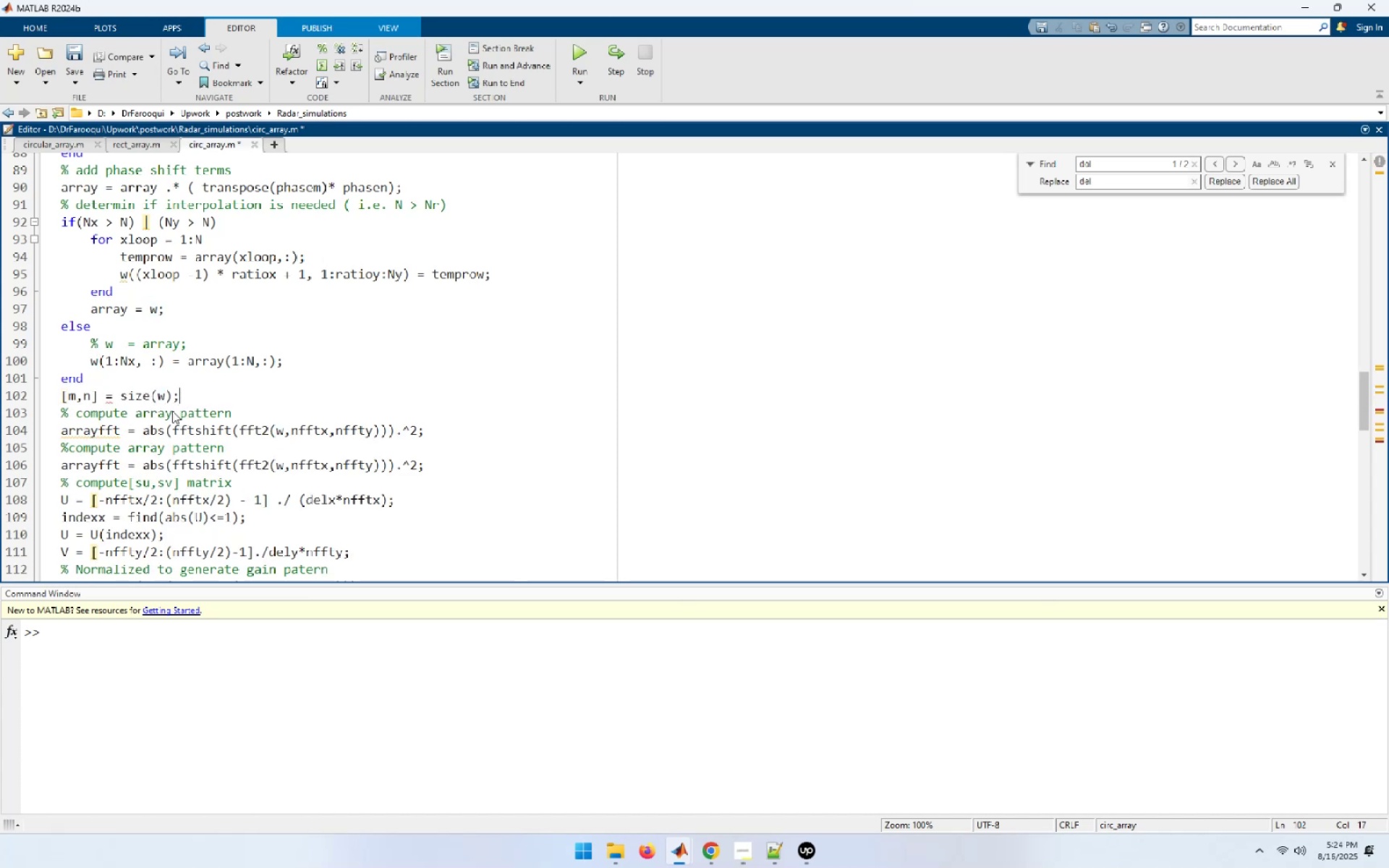 
key(ArrowLeft)
 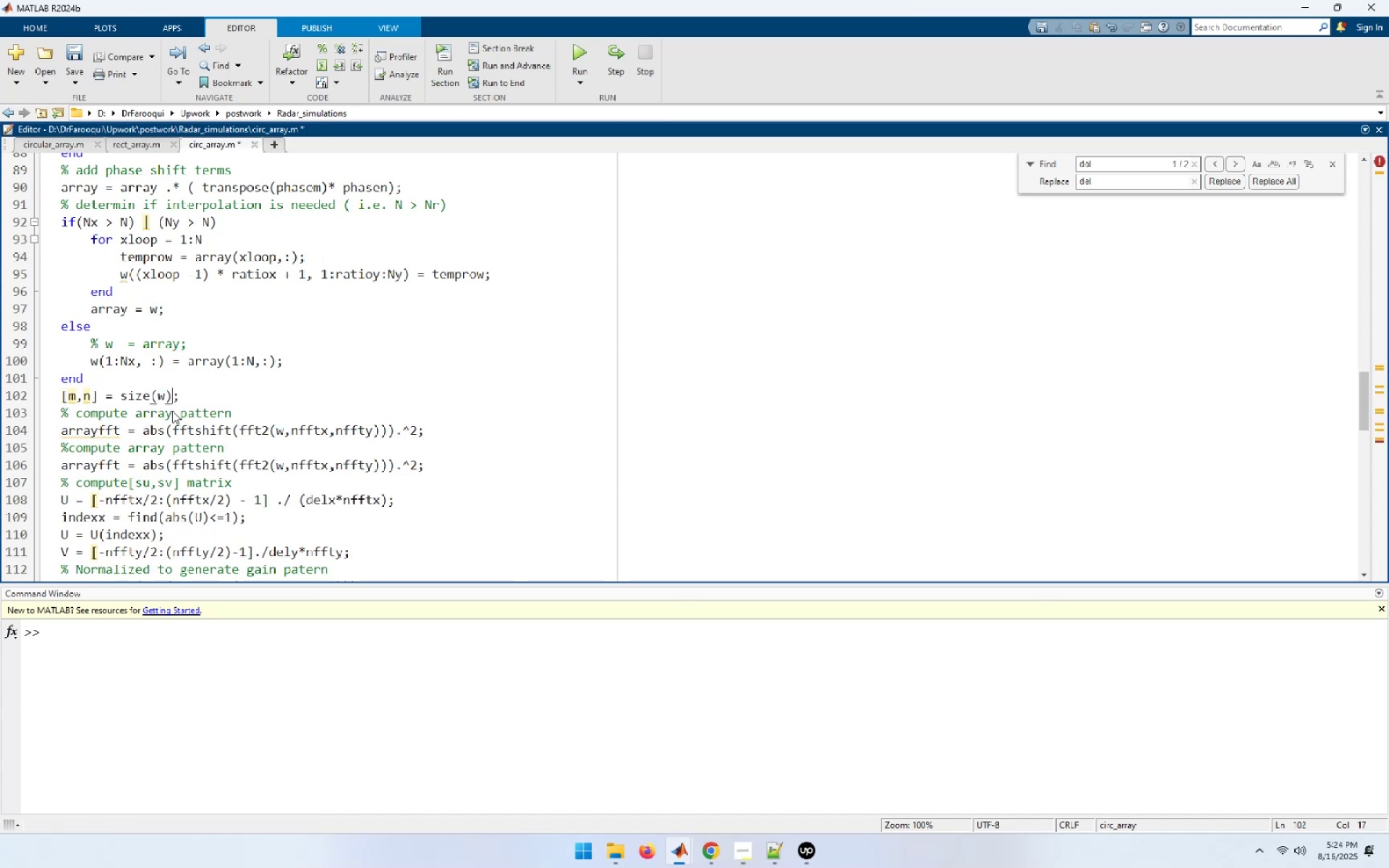 
key(ArrowLeft)
 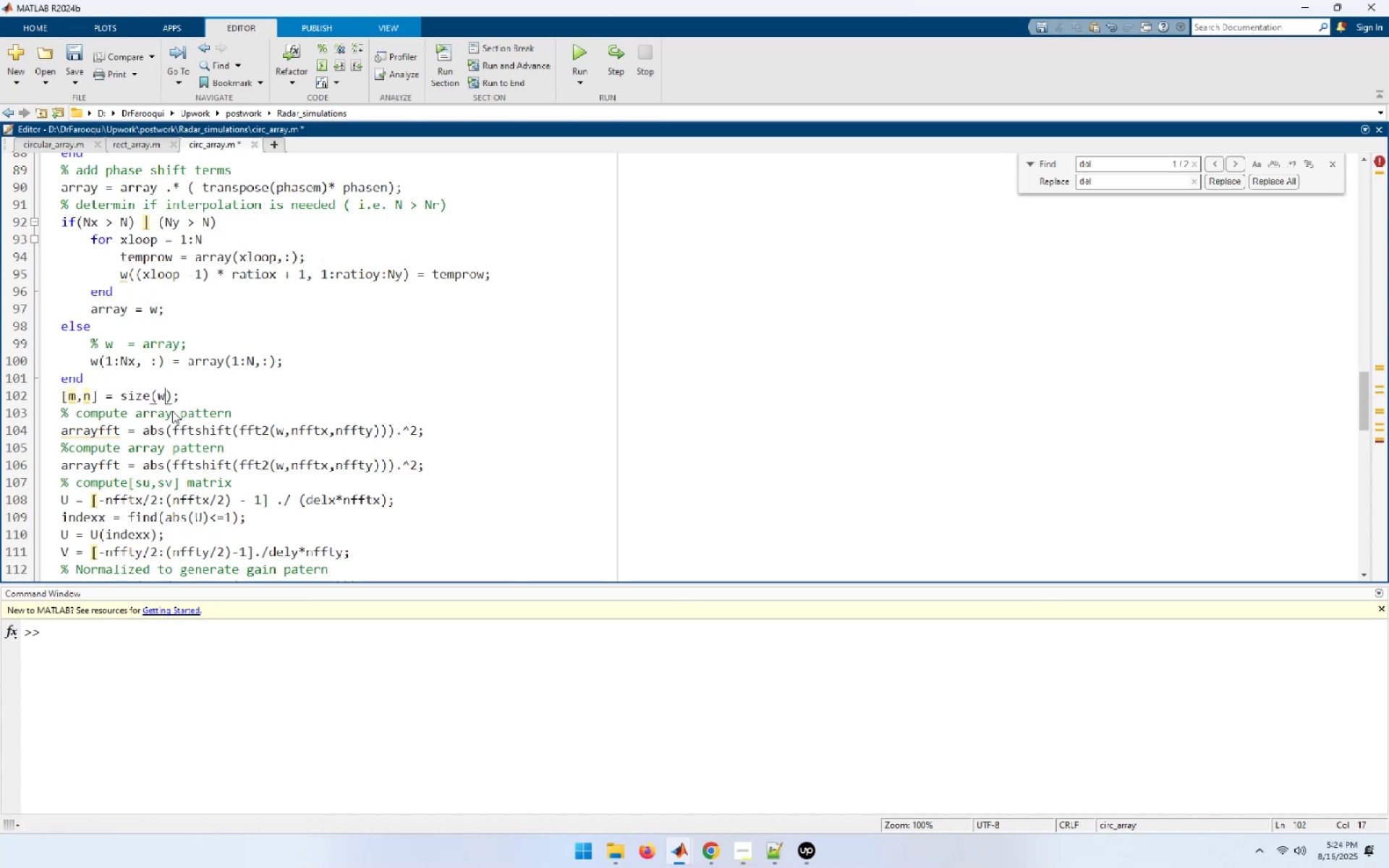 
key(ArrowLeft)
 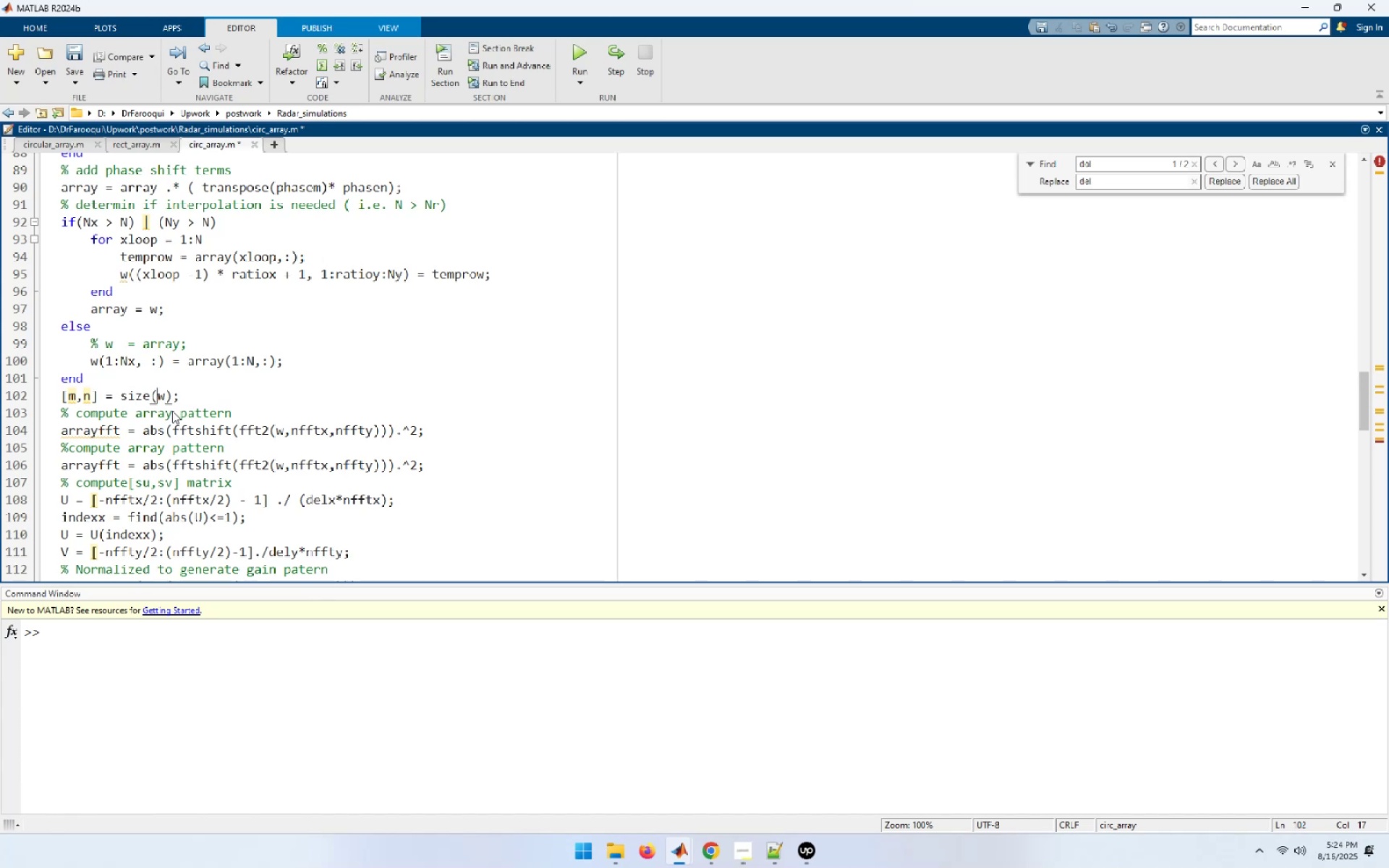 
key(ArrowLeft)
 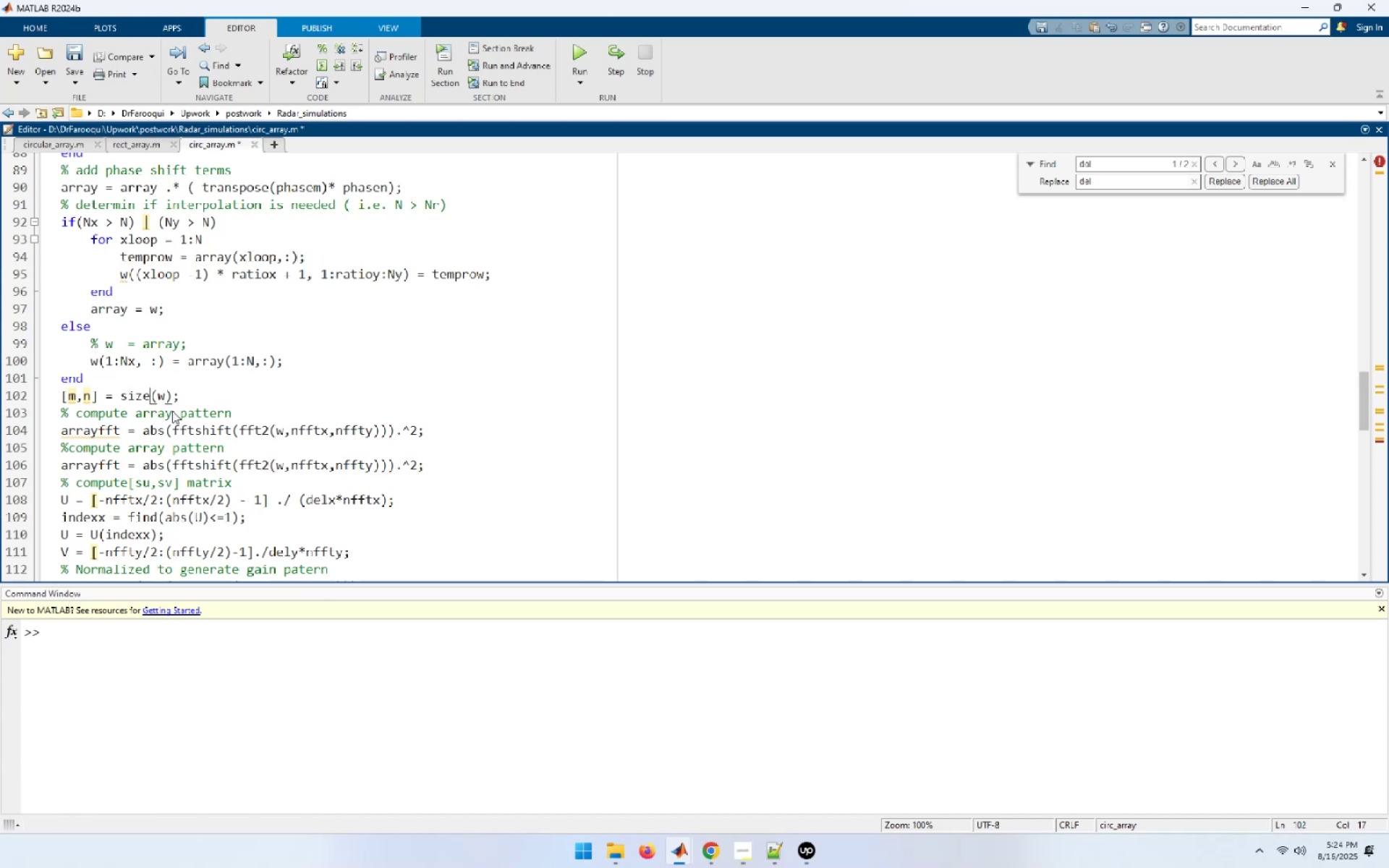 
key(ArrowLeft)
 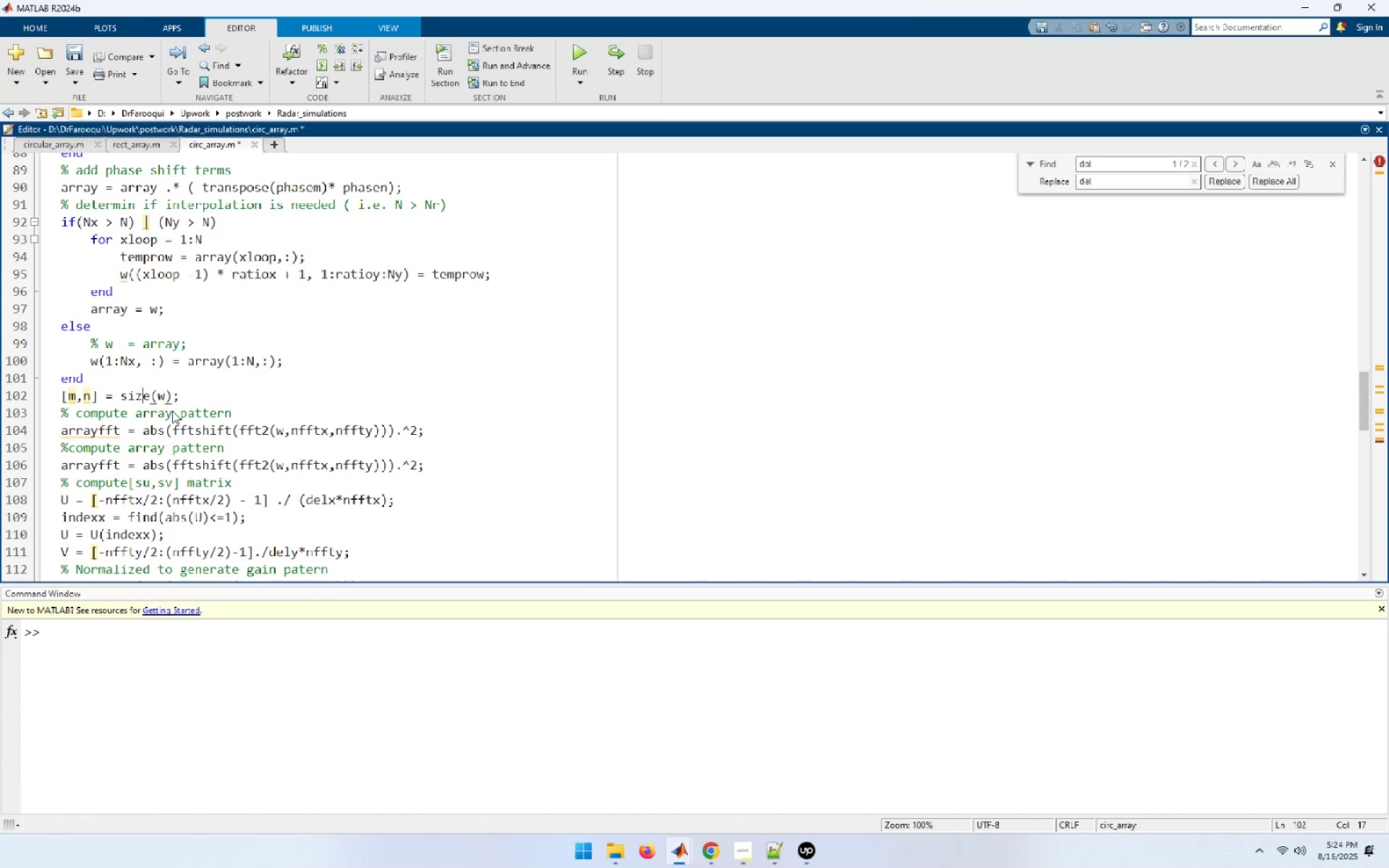 
key(ArrowLeft)
 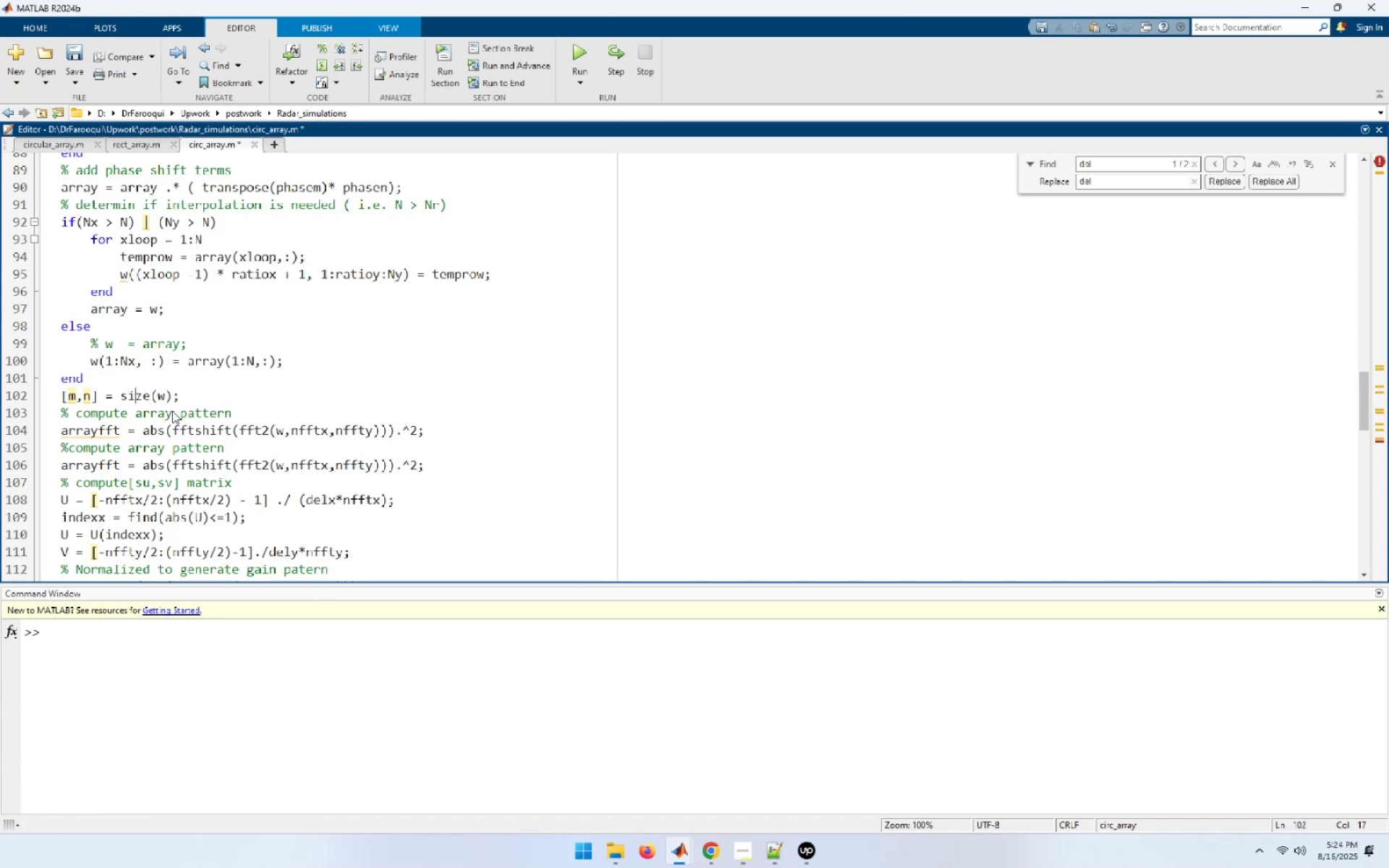 
key(ArrowLeft)
 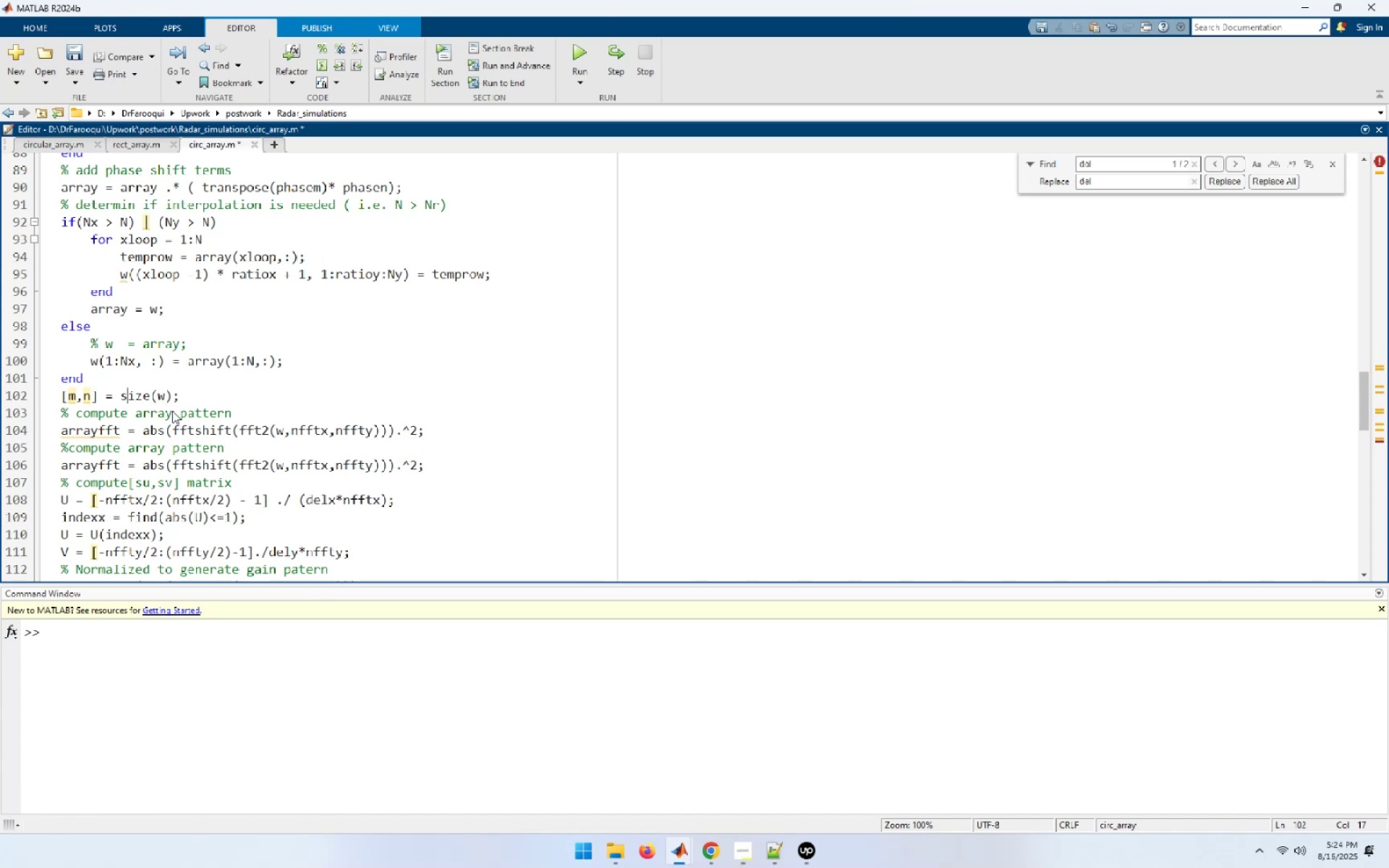 
key(ArrowLeft)
 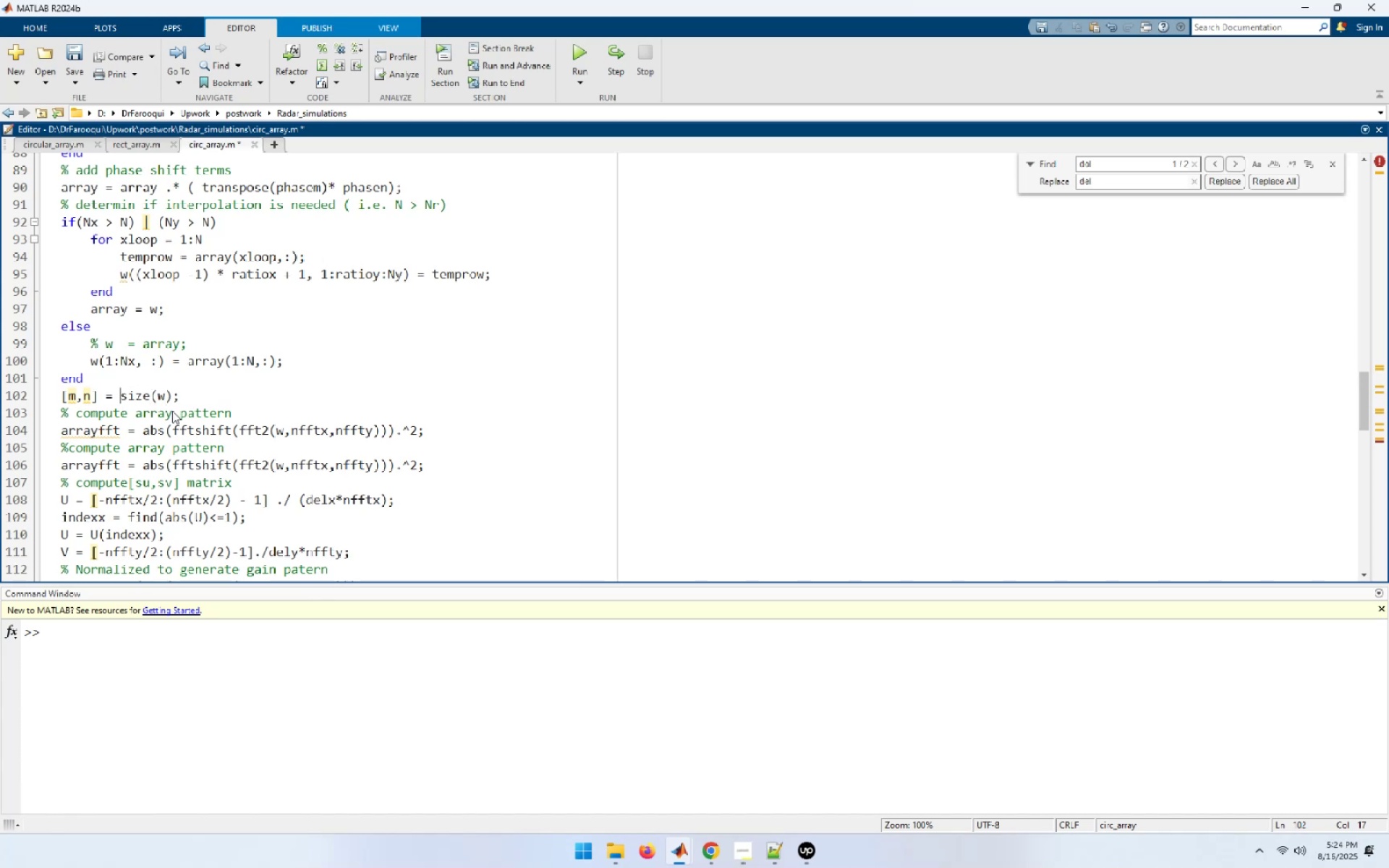 
key(ArrowLeft)
 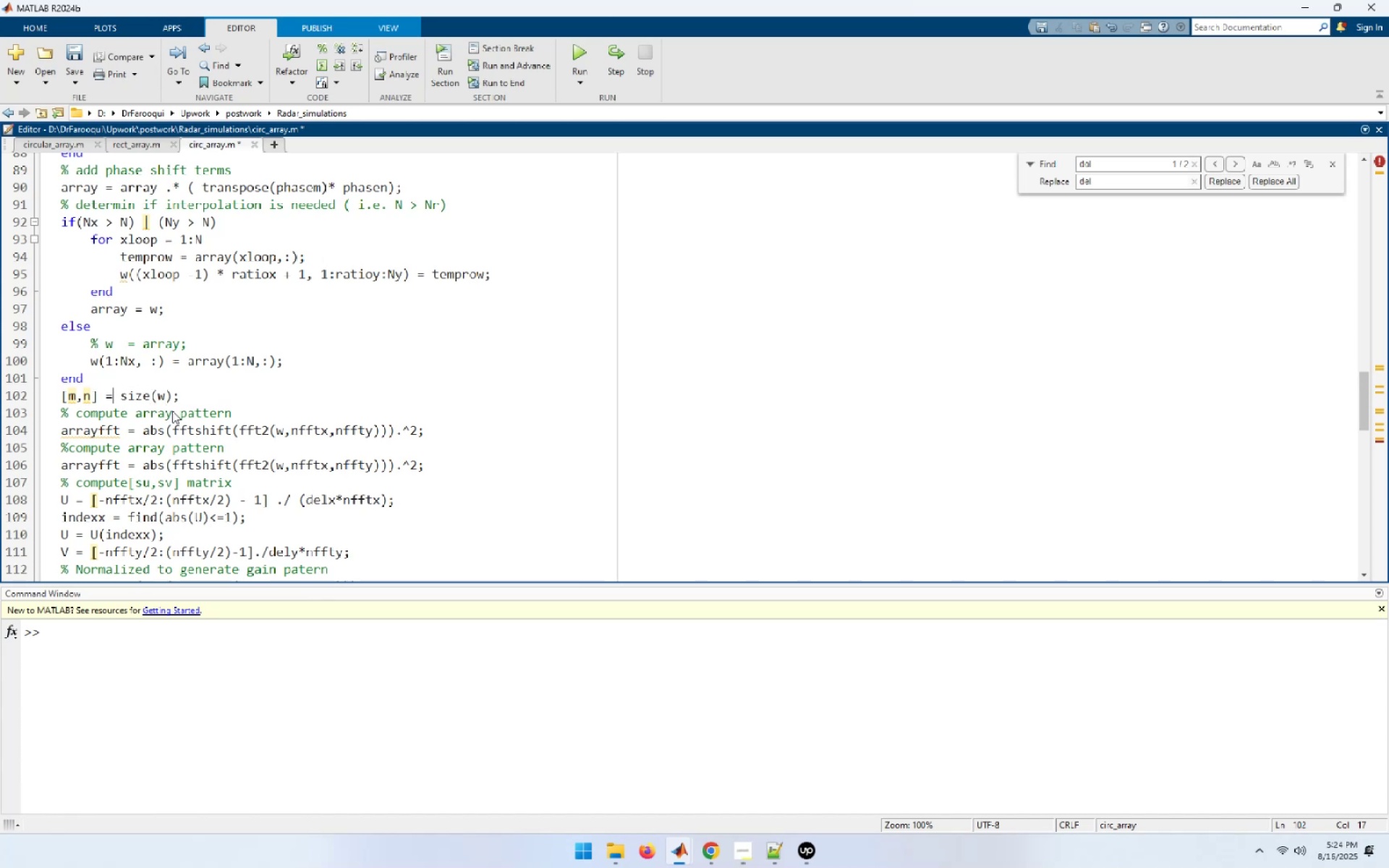 
key(ArrowLeft)
 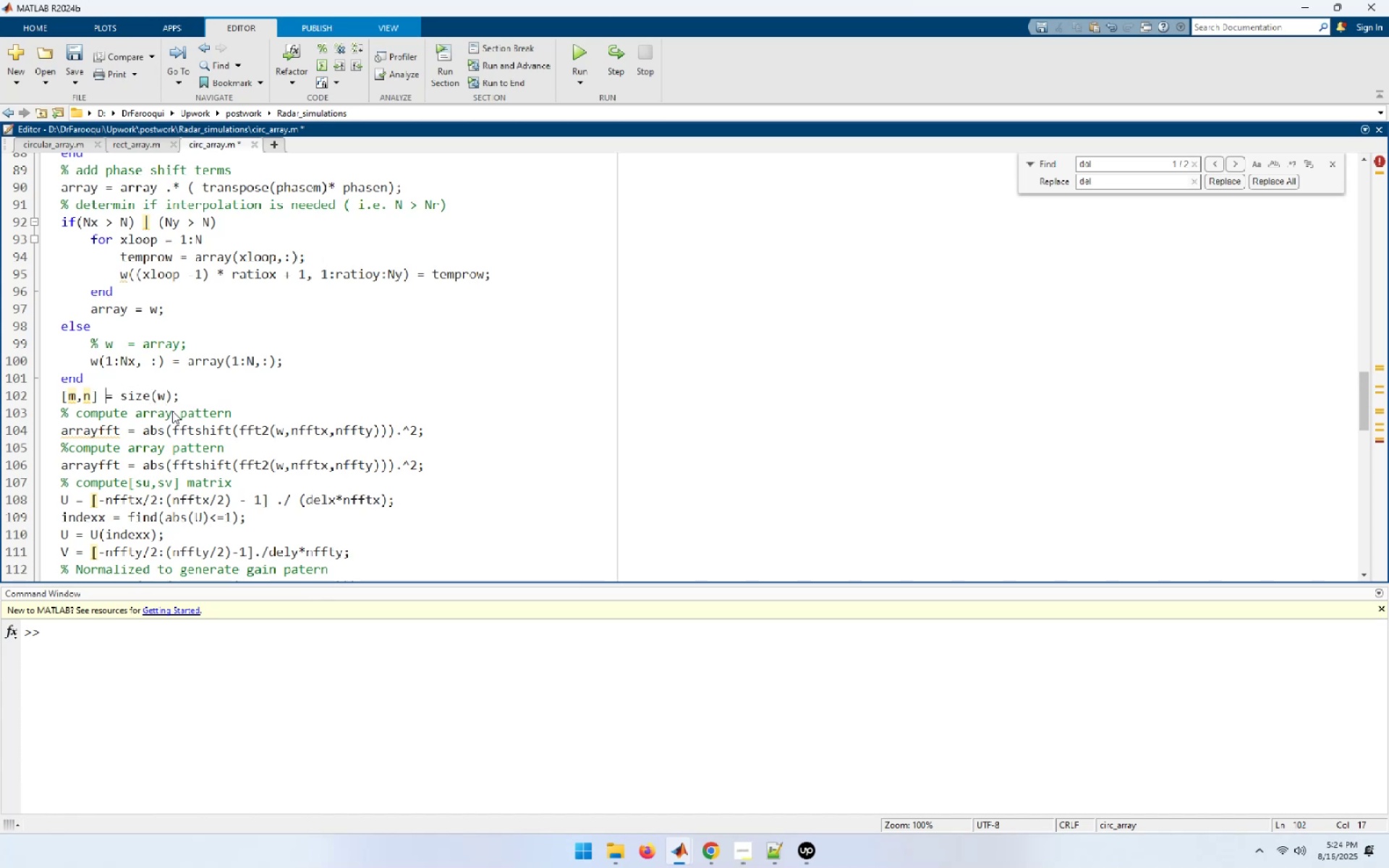 
key(Space)
 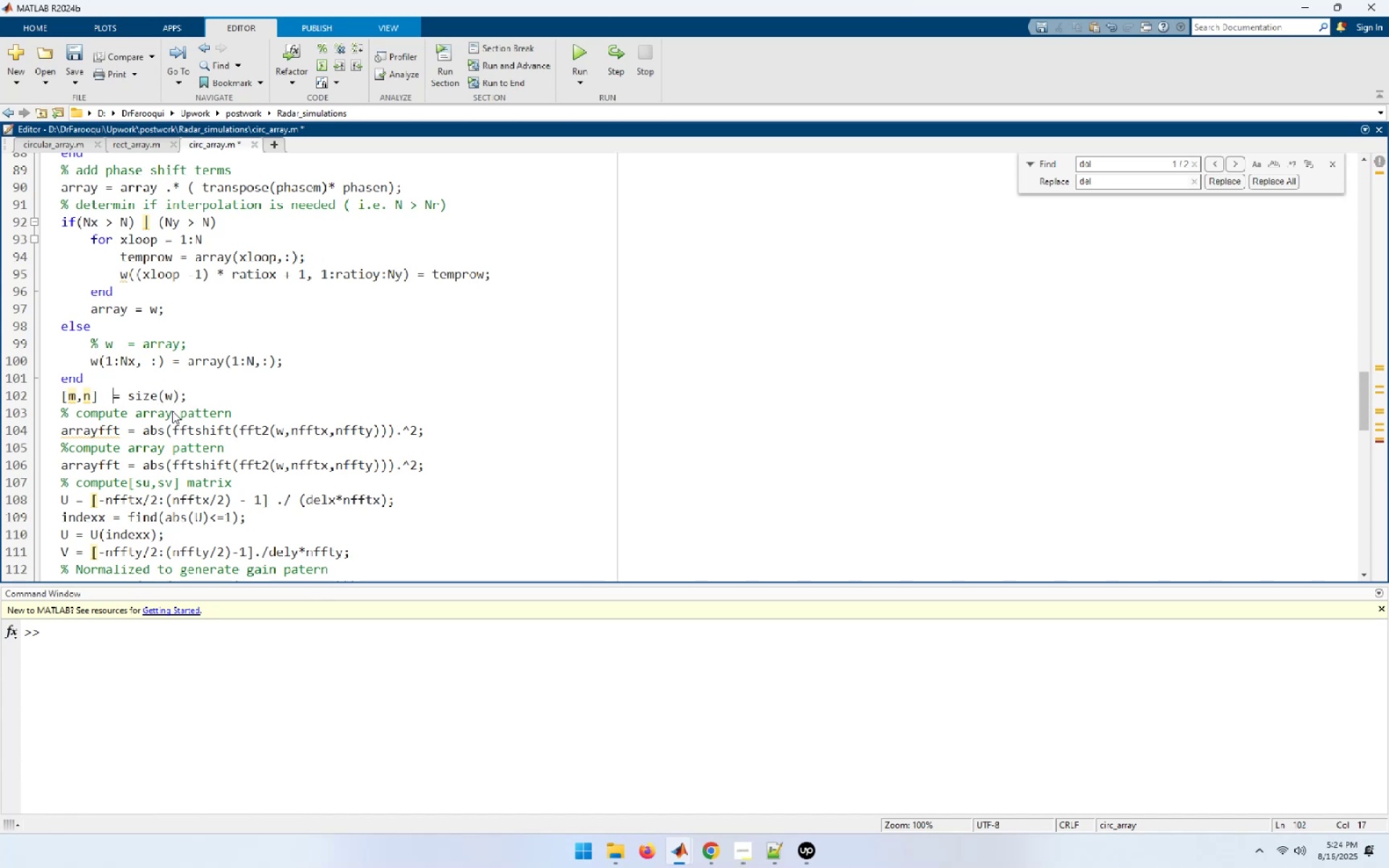 
key(Space)
 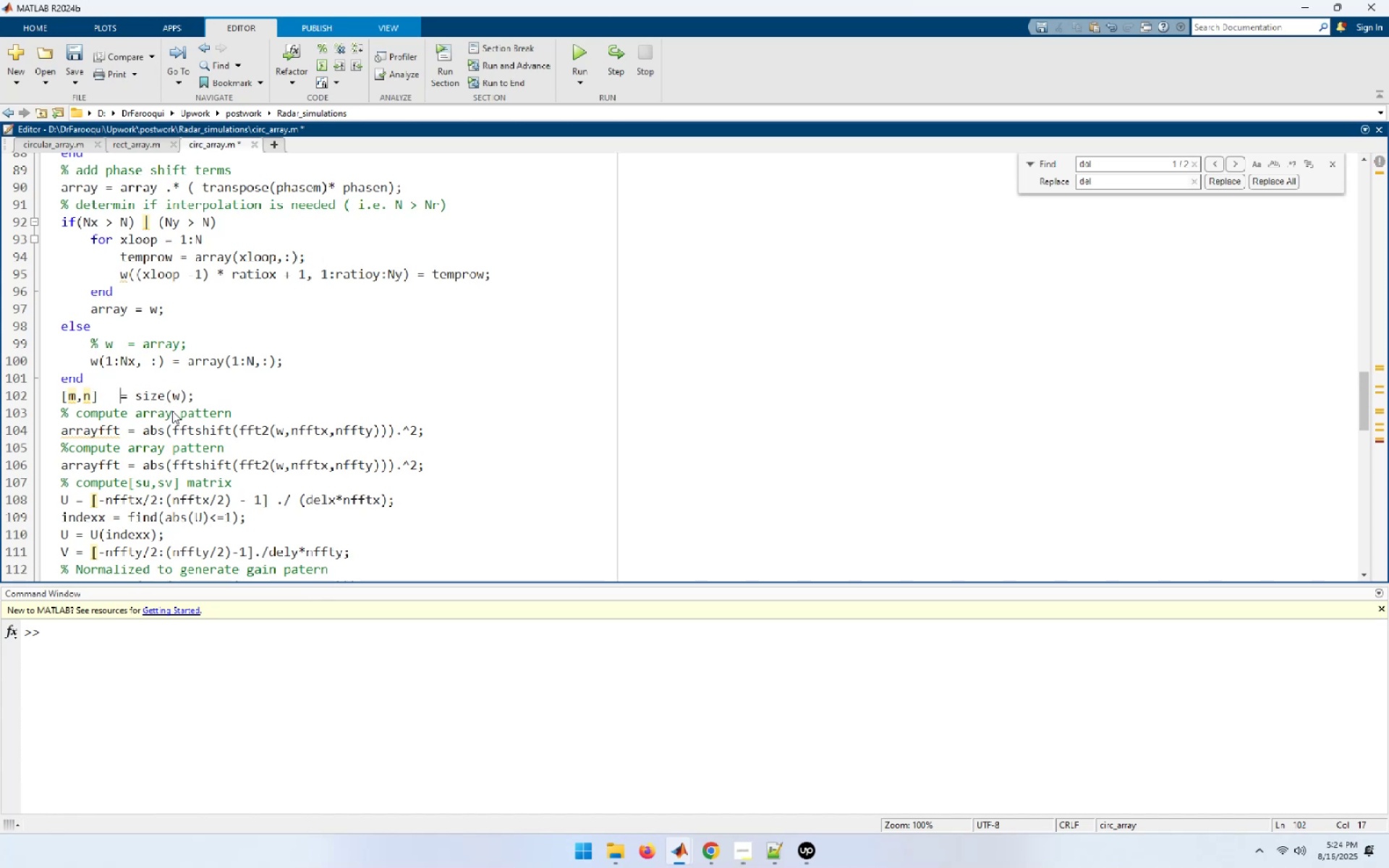 
key(Space)
 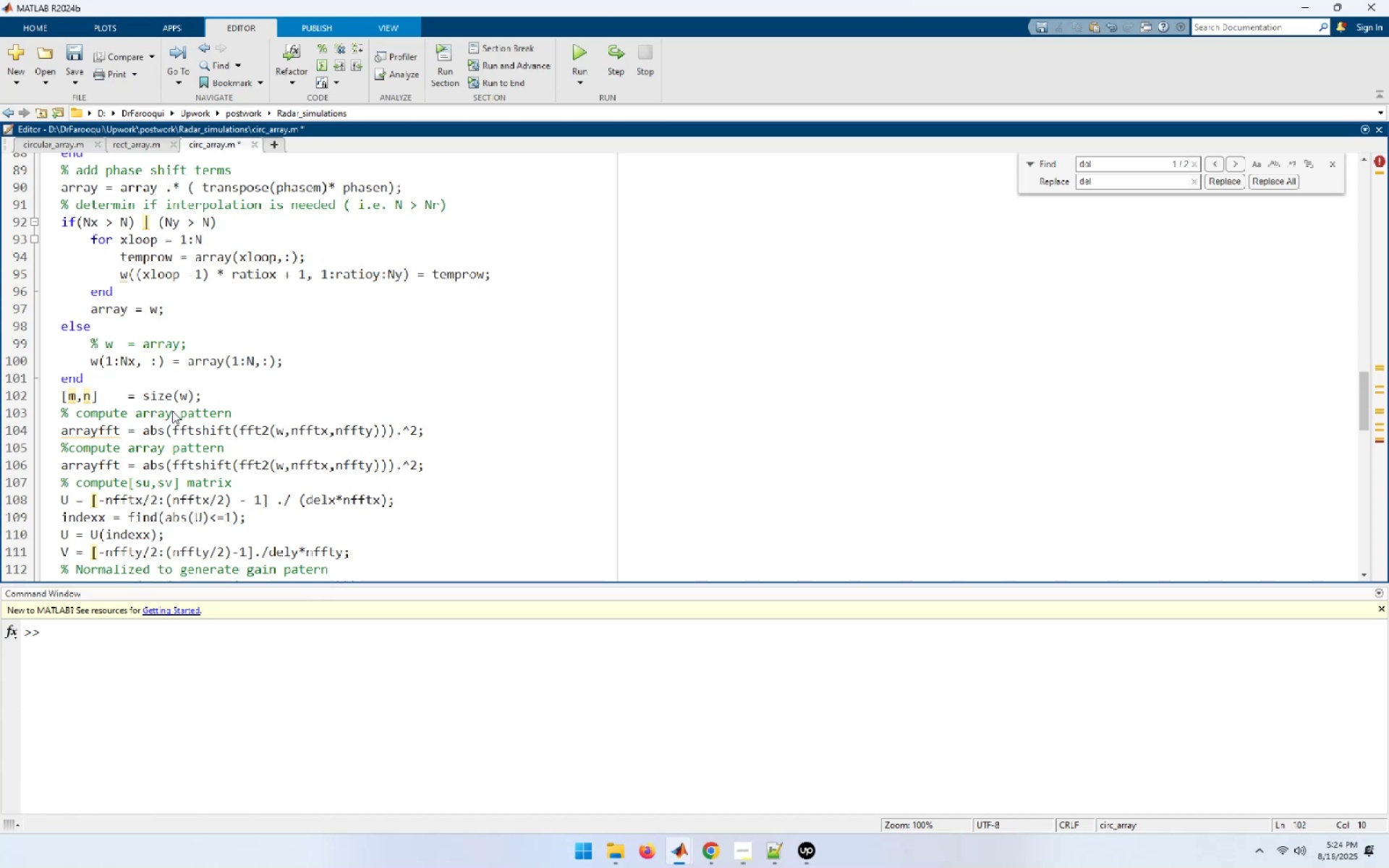 
key(Control+S)
 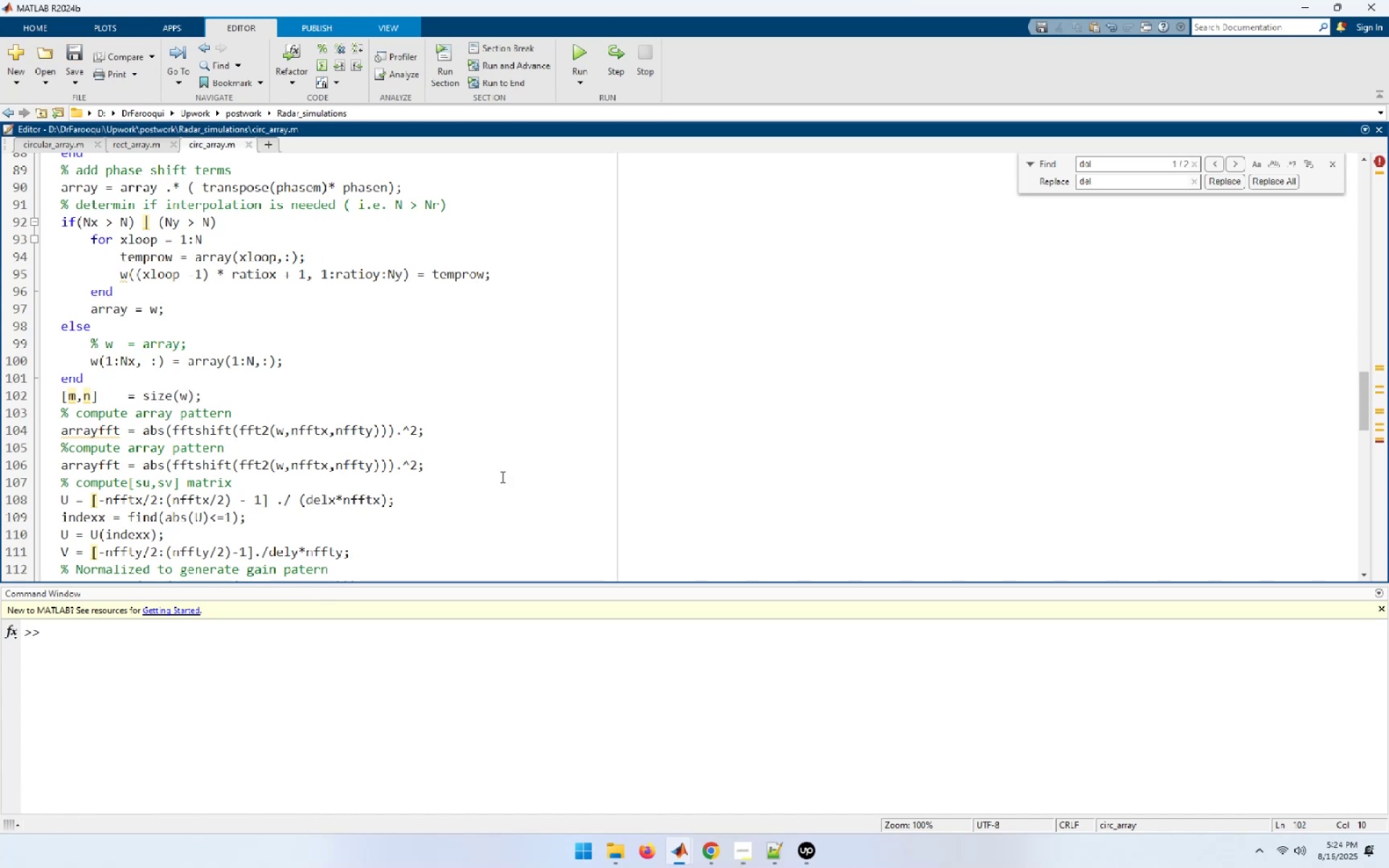 
wait(5.58)
 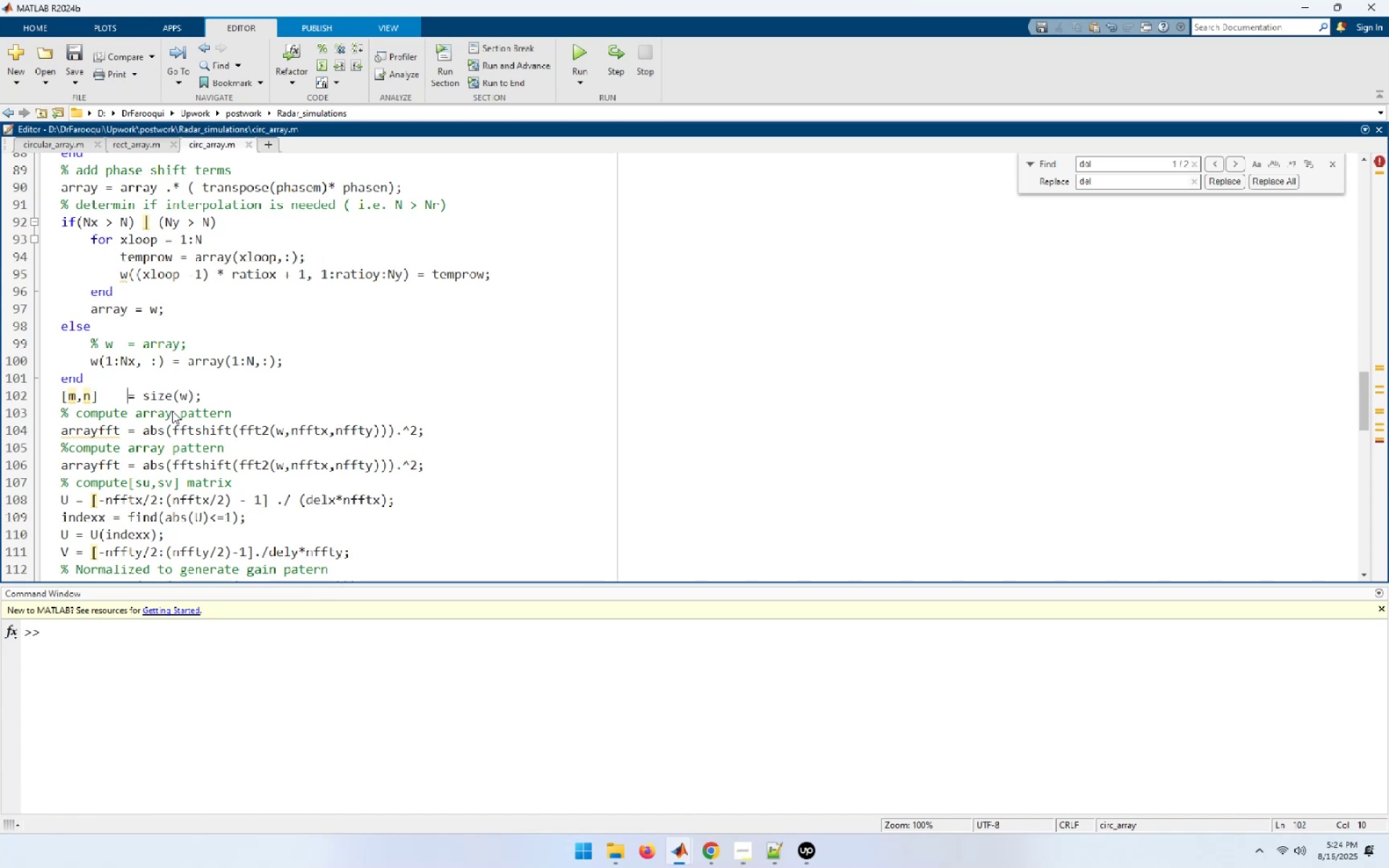 
type([End])
key(NumpadEnter)
type(NC = max(m,n); % Use a)
key(Backspace)
key(Backspace)
key(Backspace)
key(Backspace)
key(Backspace)
key(Backspace)
key(Backspace)
 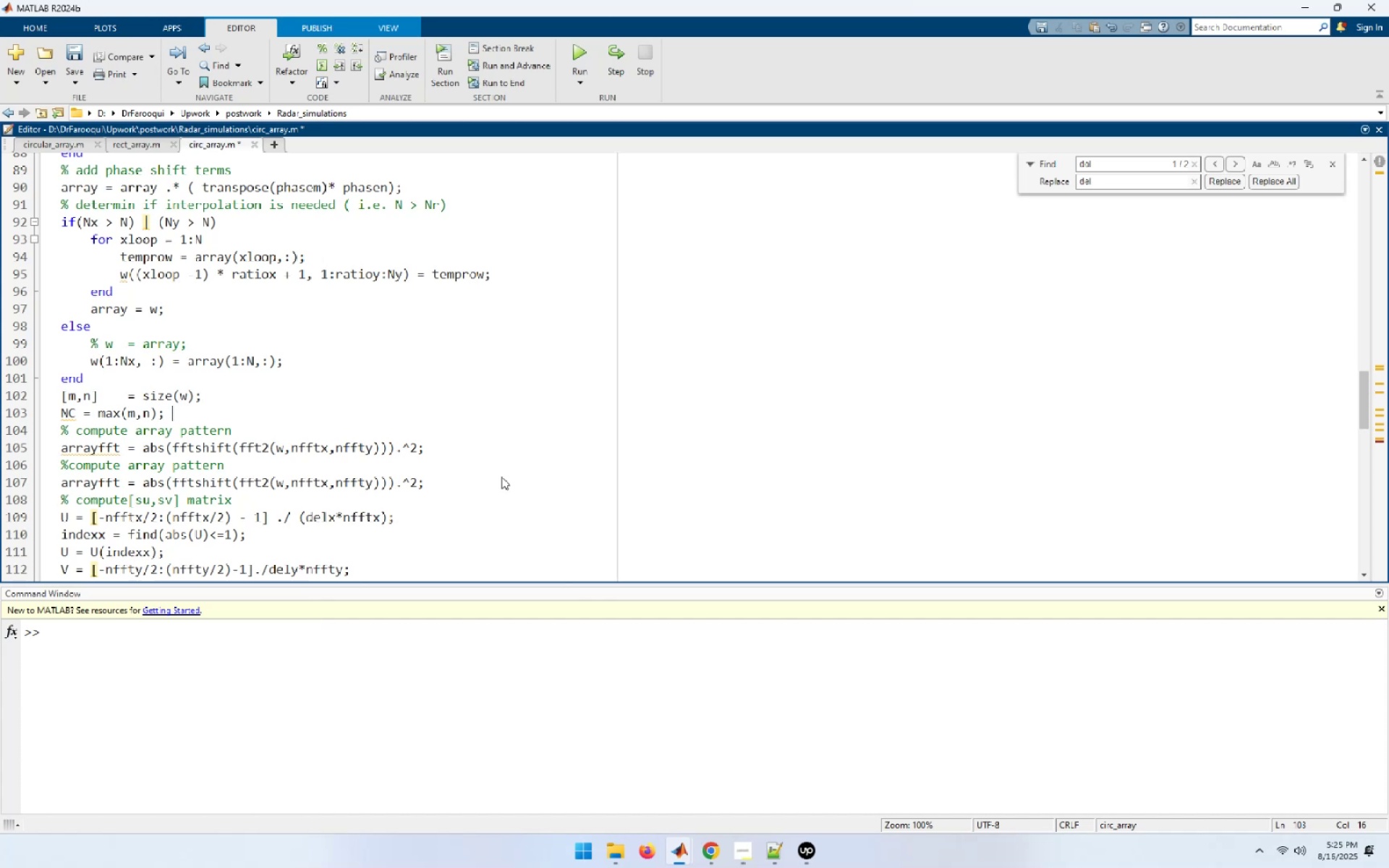 
wait(7.84)
 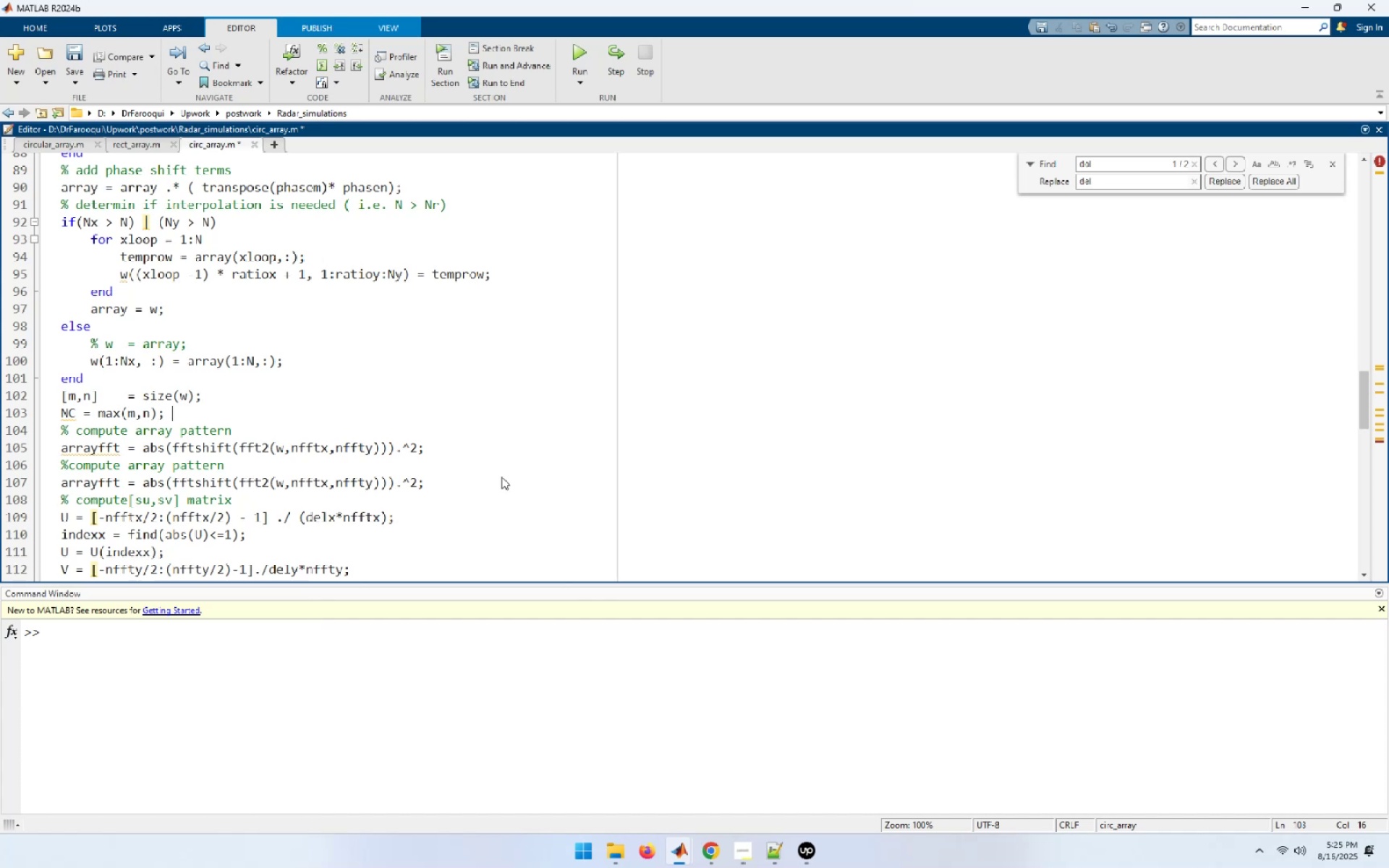 
key(End)
 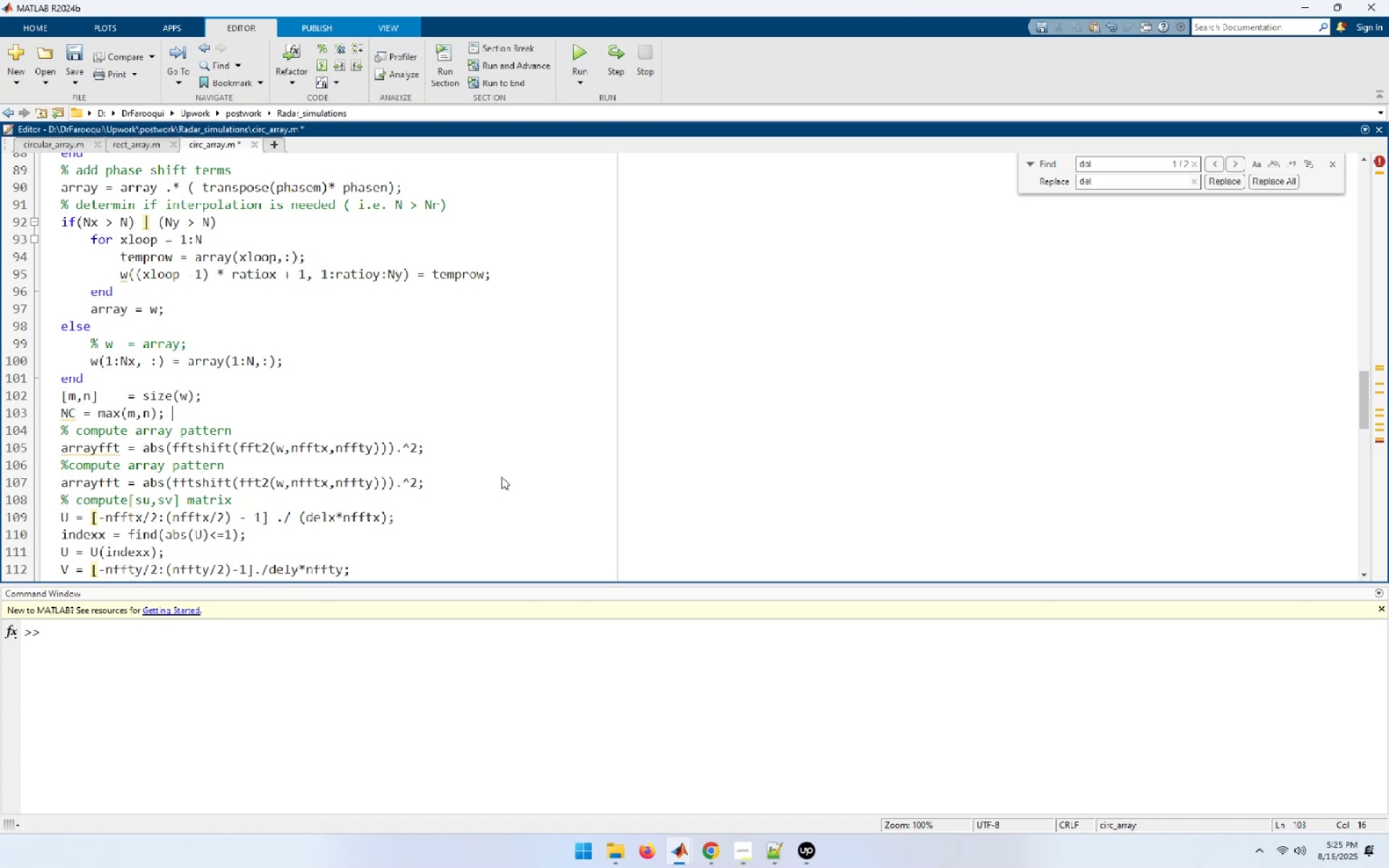 
key(NumpadEnter)
 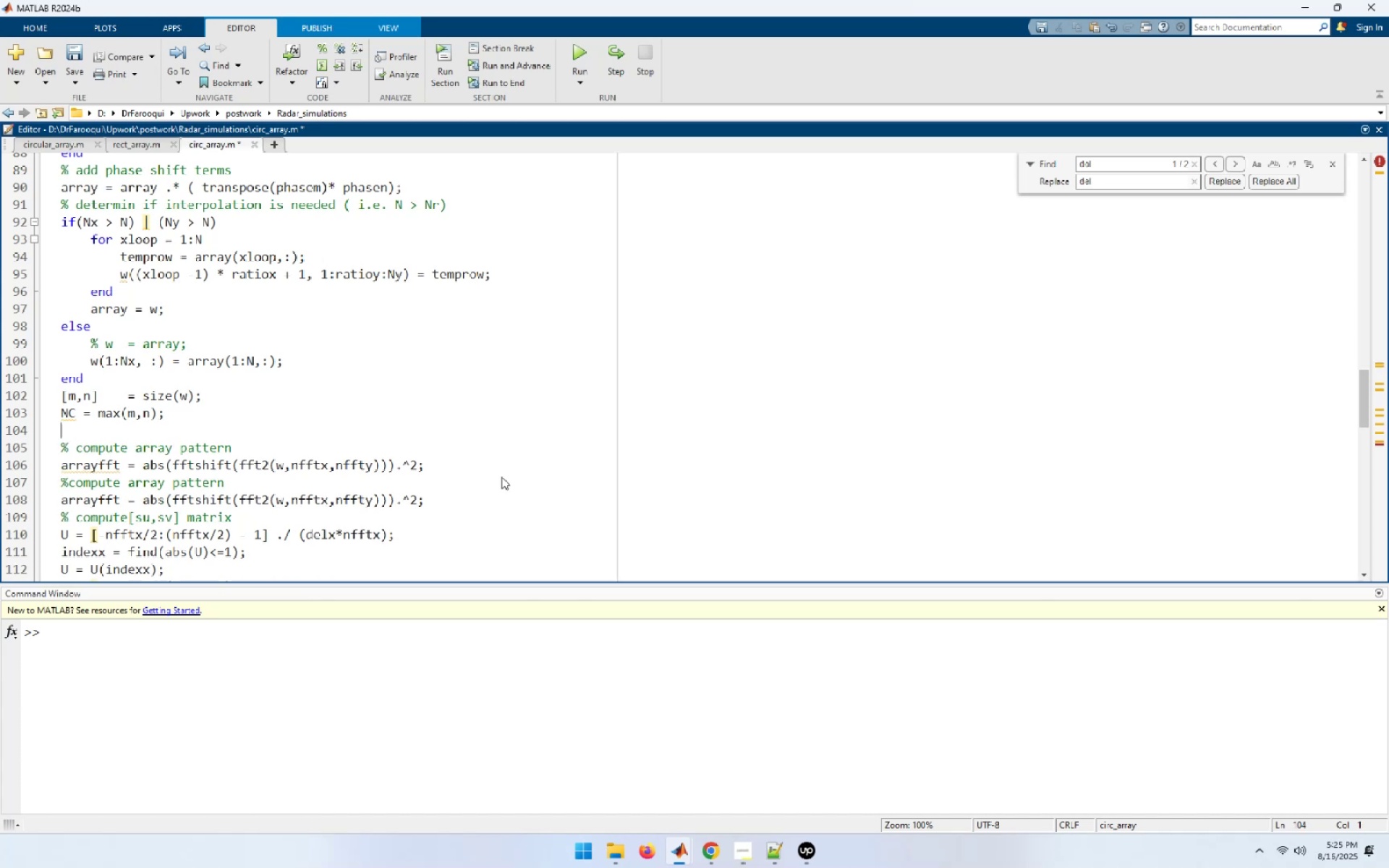 
type(if Nx == Ny )
 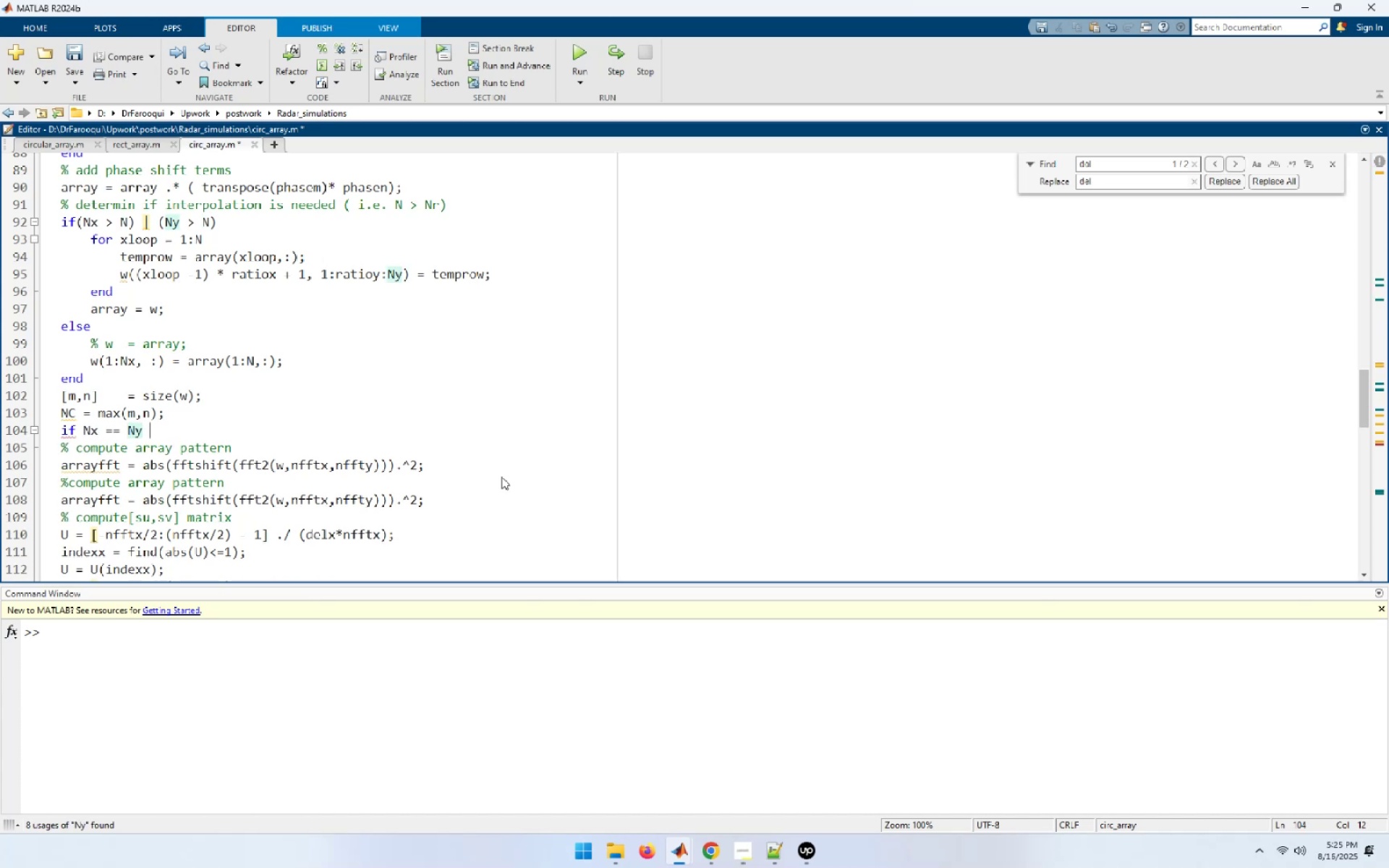 
key(Enter)
 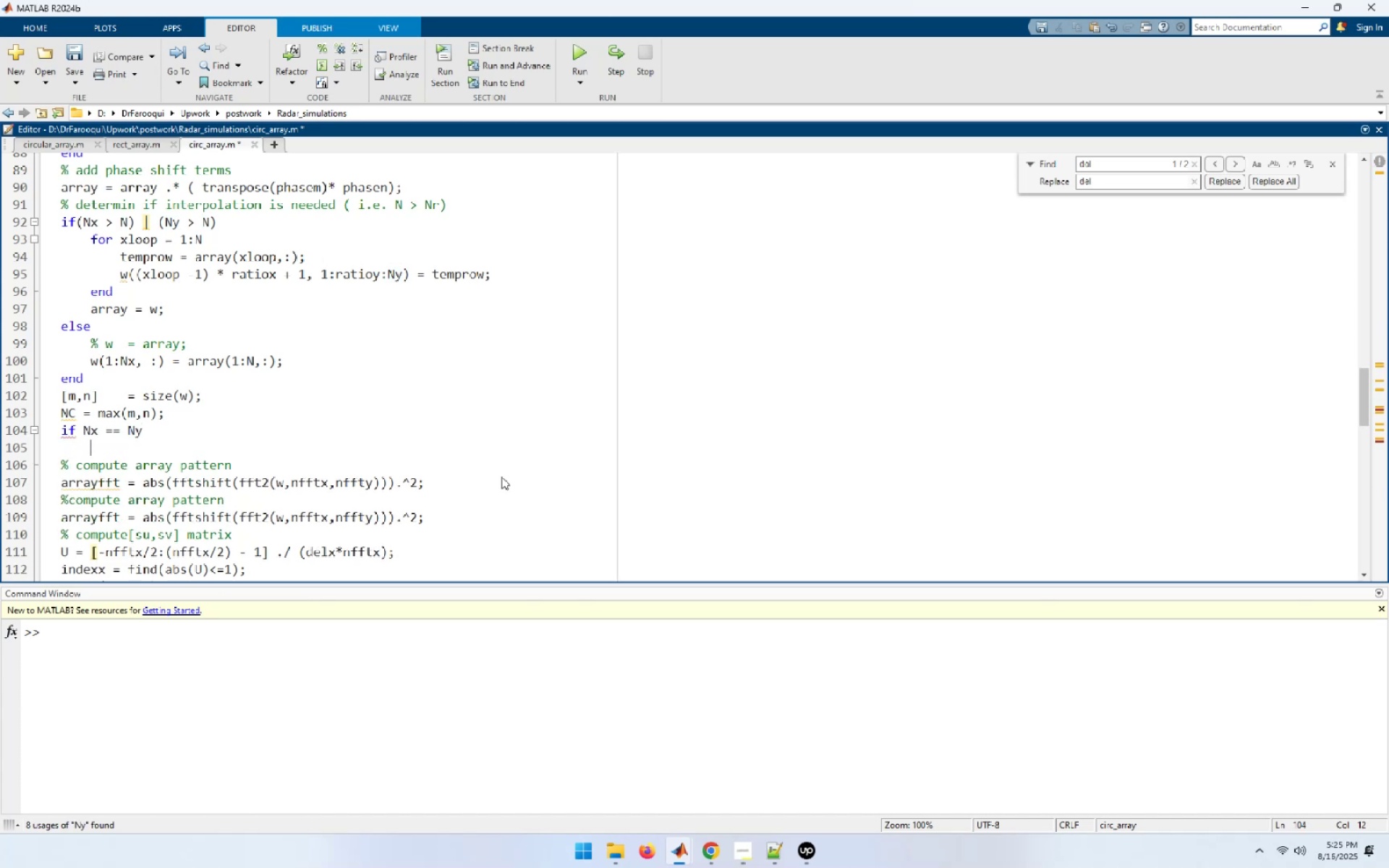 
type(temp_array = w;)
 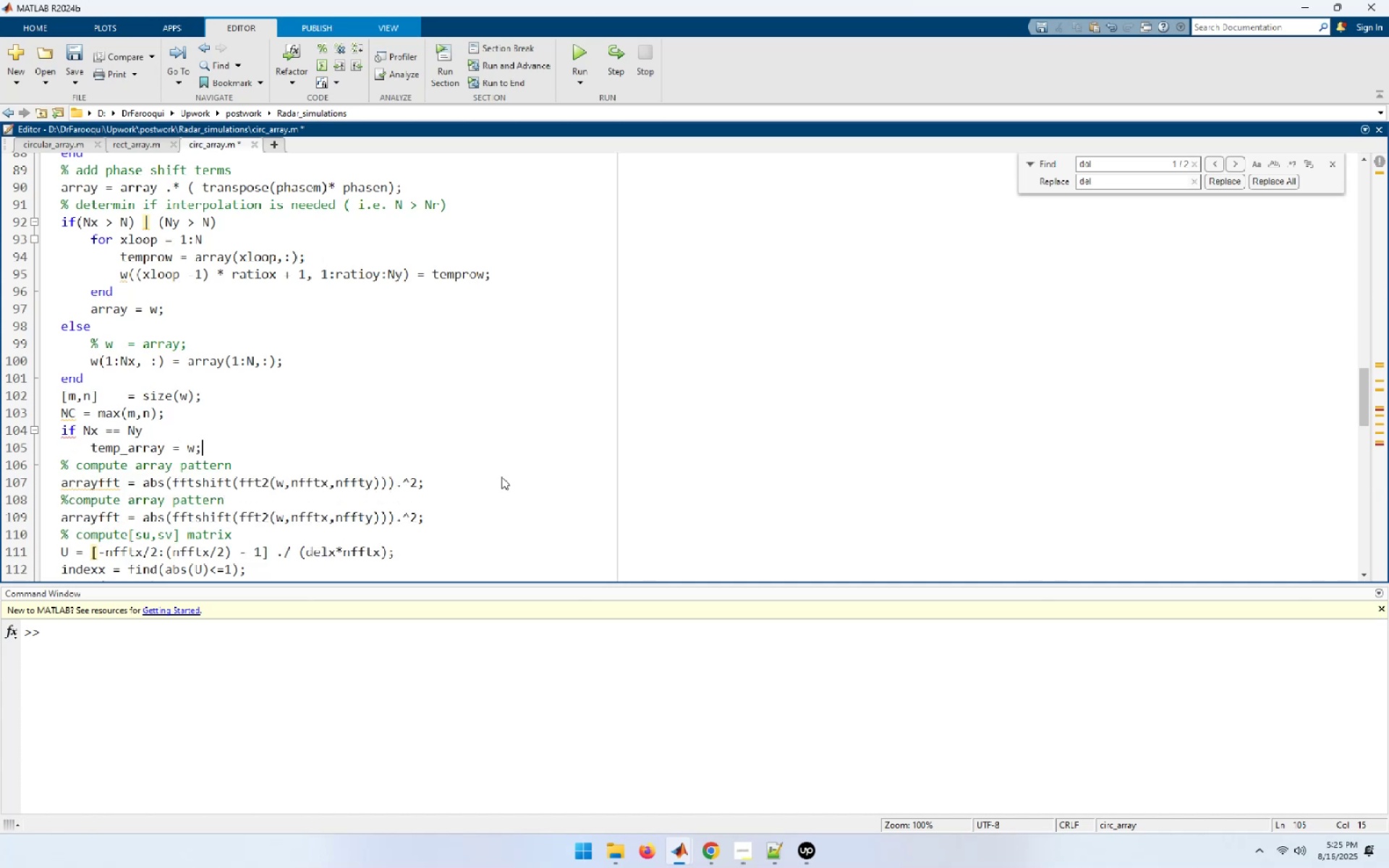 
key(Enter)
 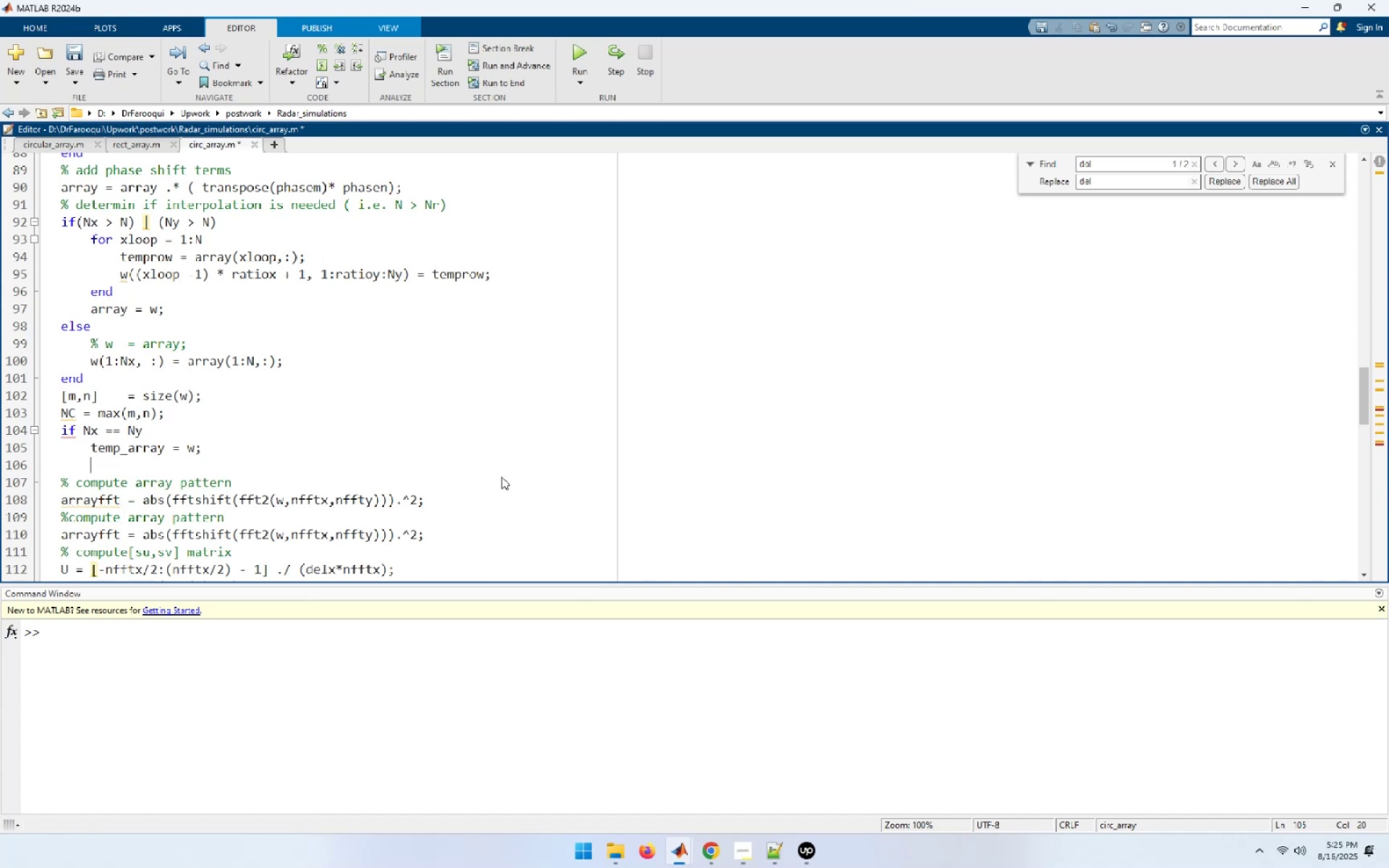 
type(else)
 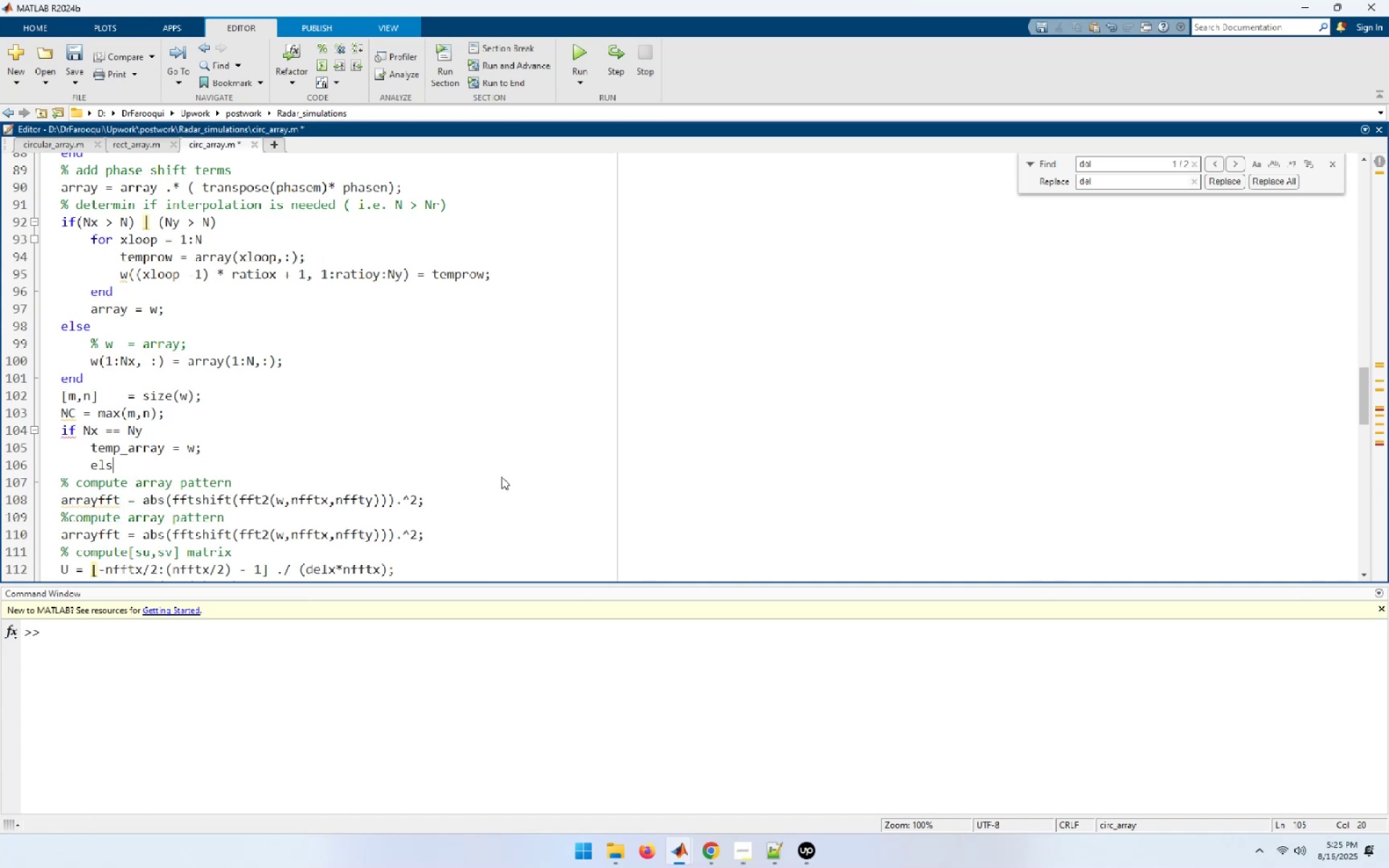 
key(Enter)
 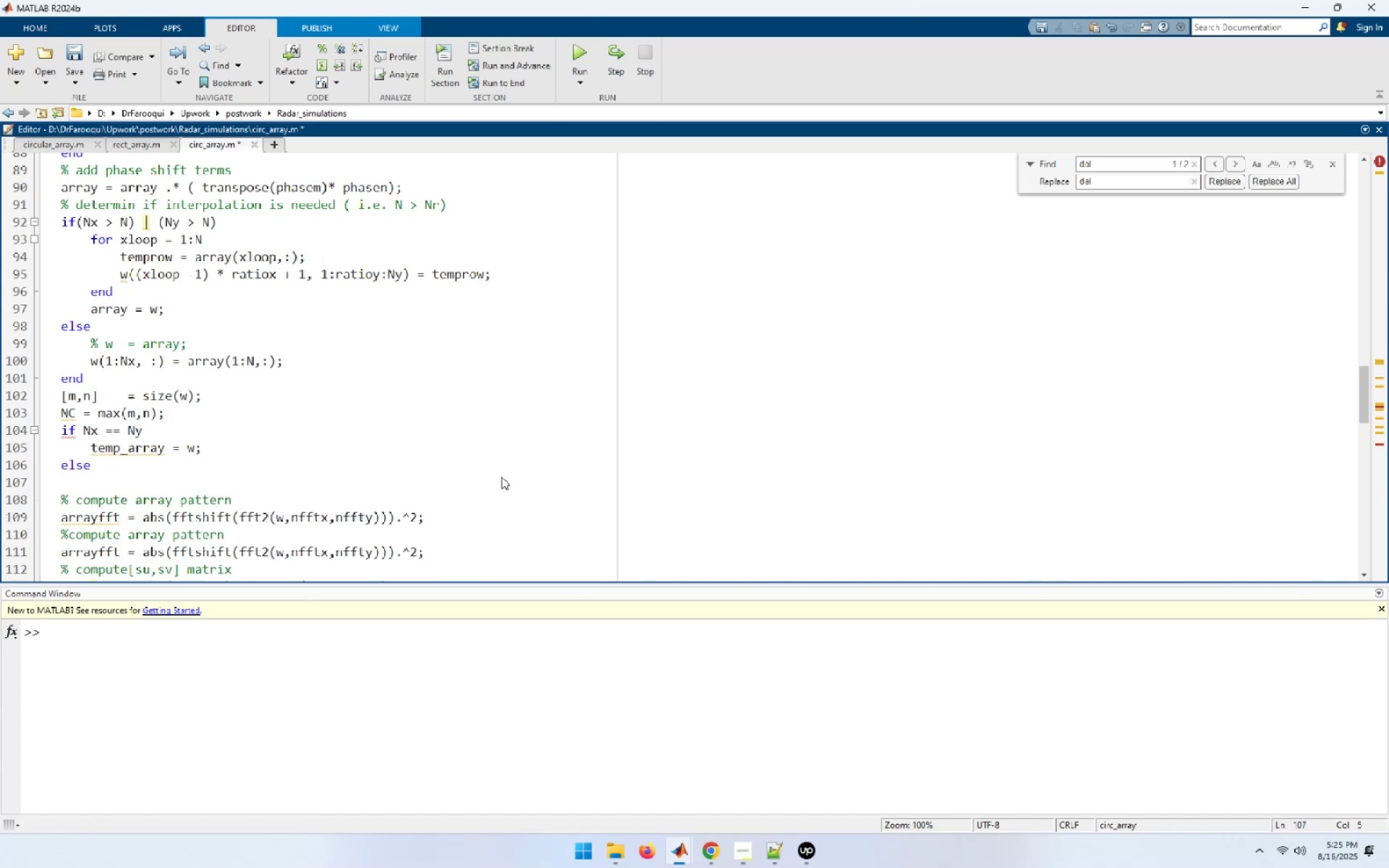 
type(mindpoint = (NC-1/)
key(Backspace)
type()/2 + 1;)
 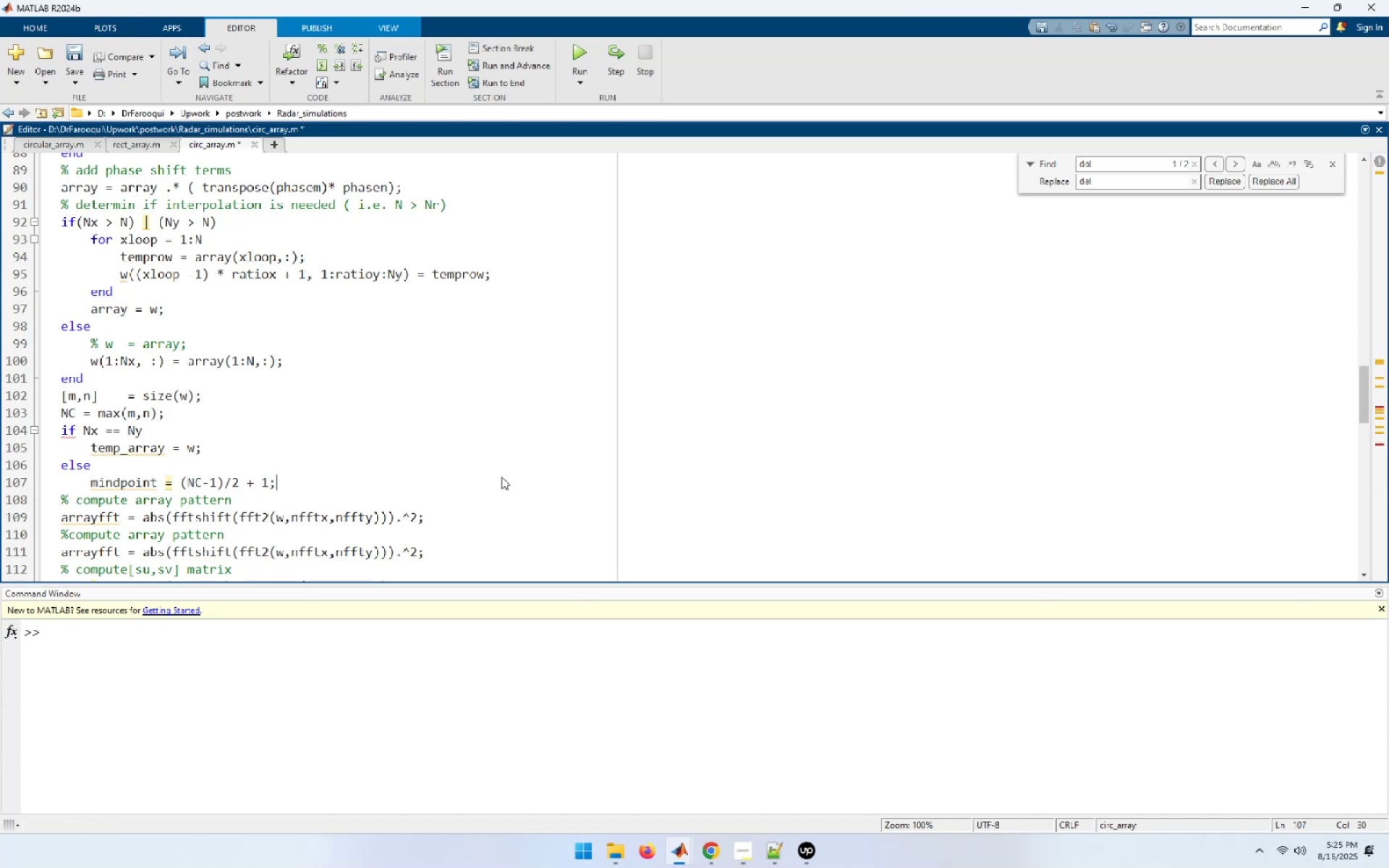 
key(Enter)
 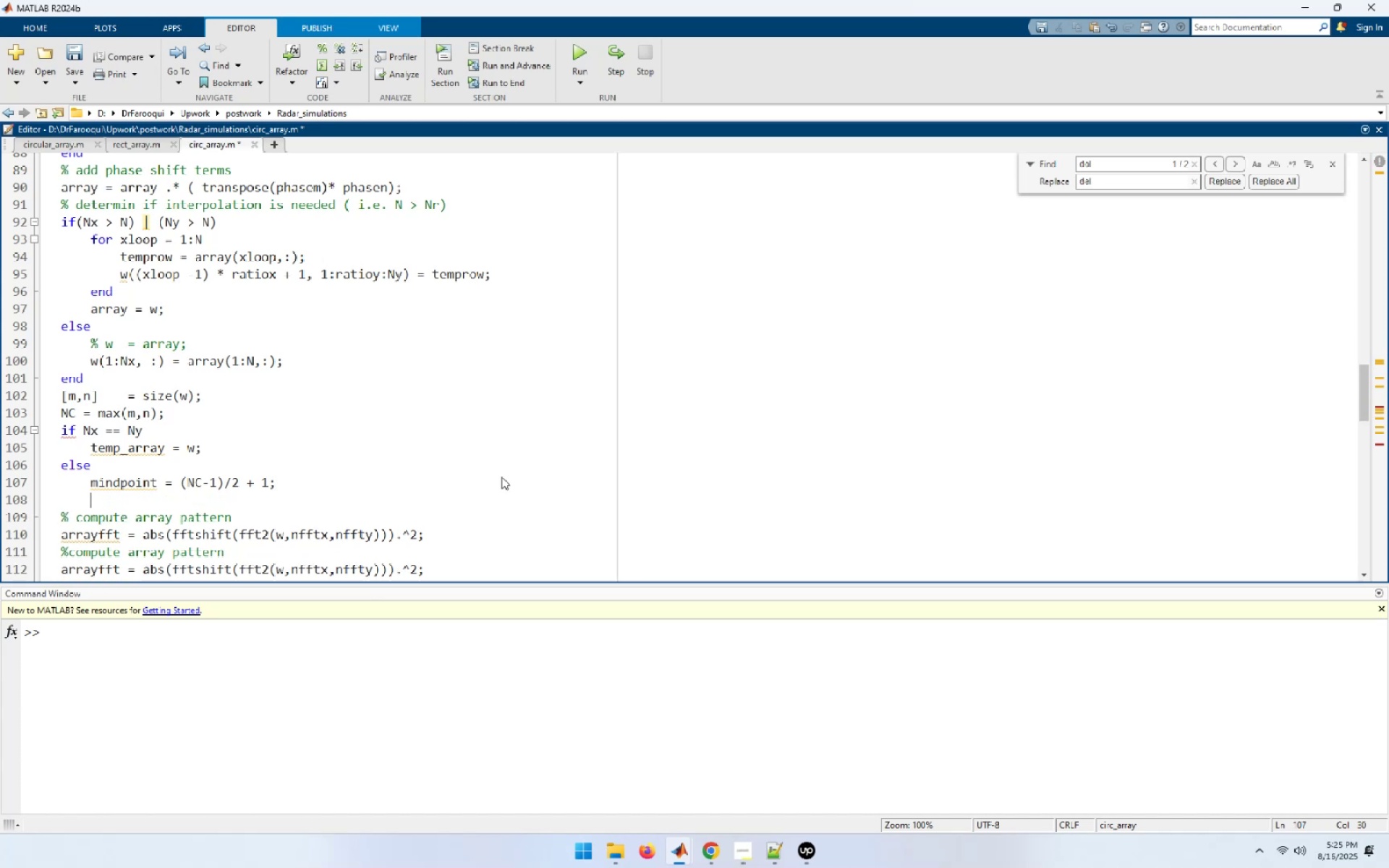 
type(midwm = (m-1)/1)
key(Backspace)
type(2;)
 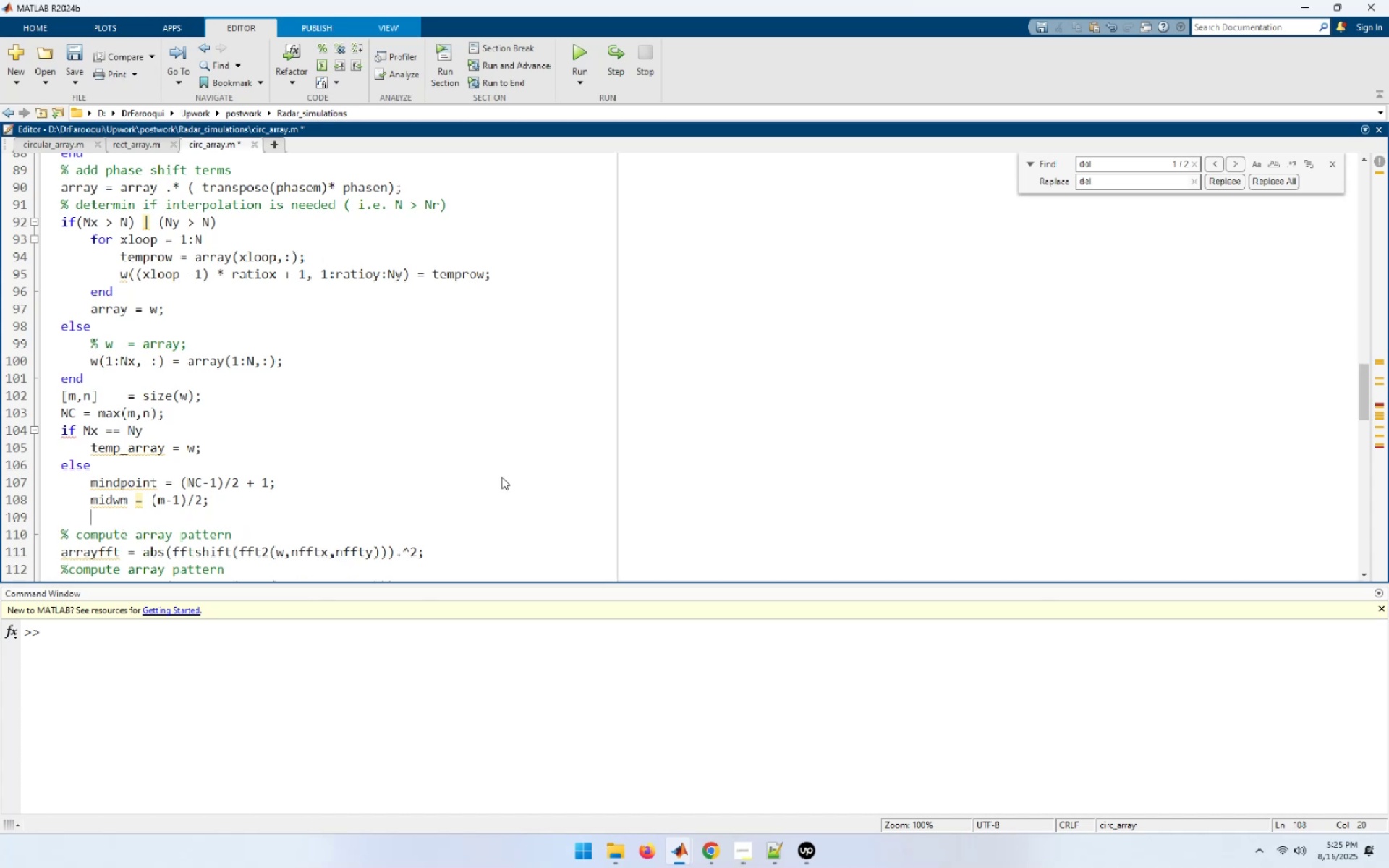 
 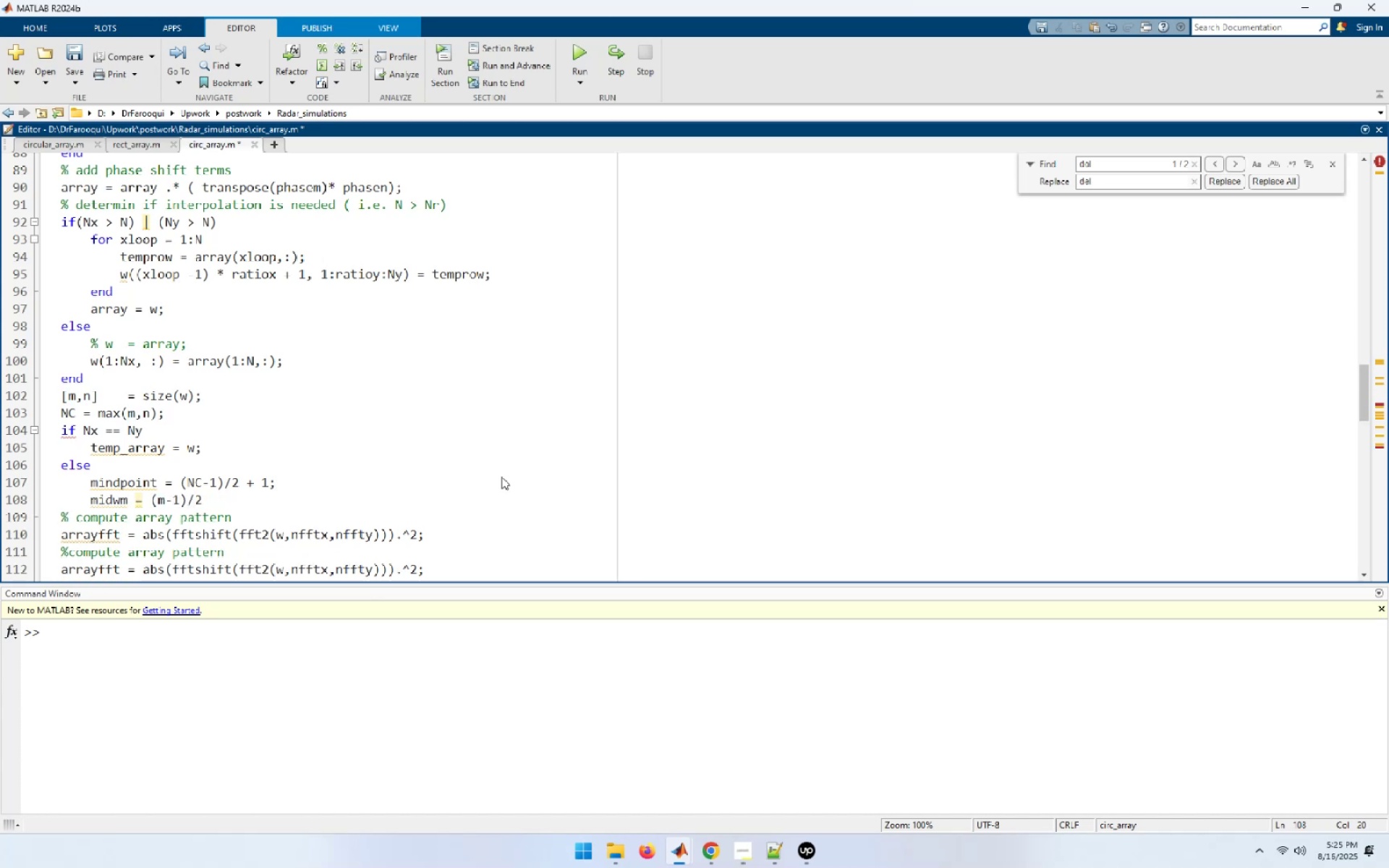 
key(Enter)
 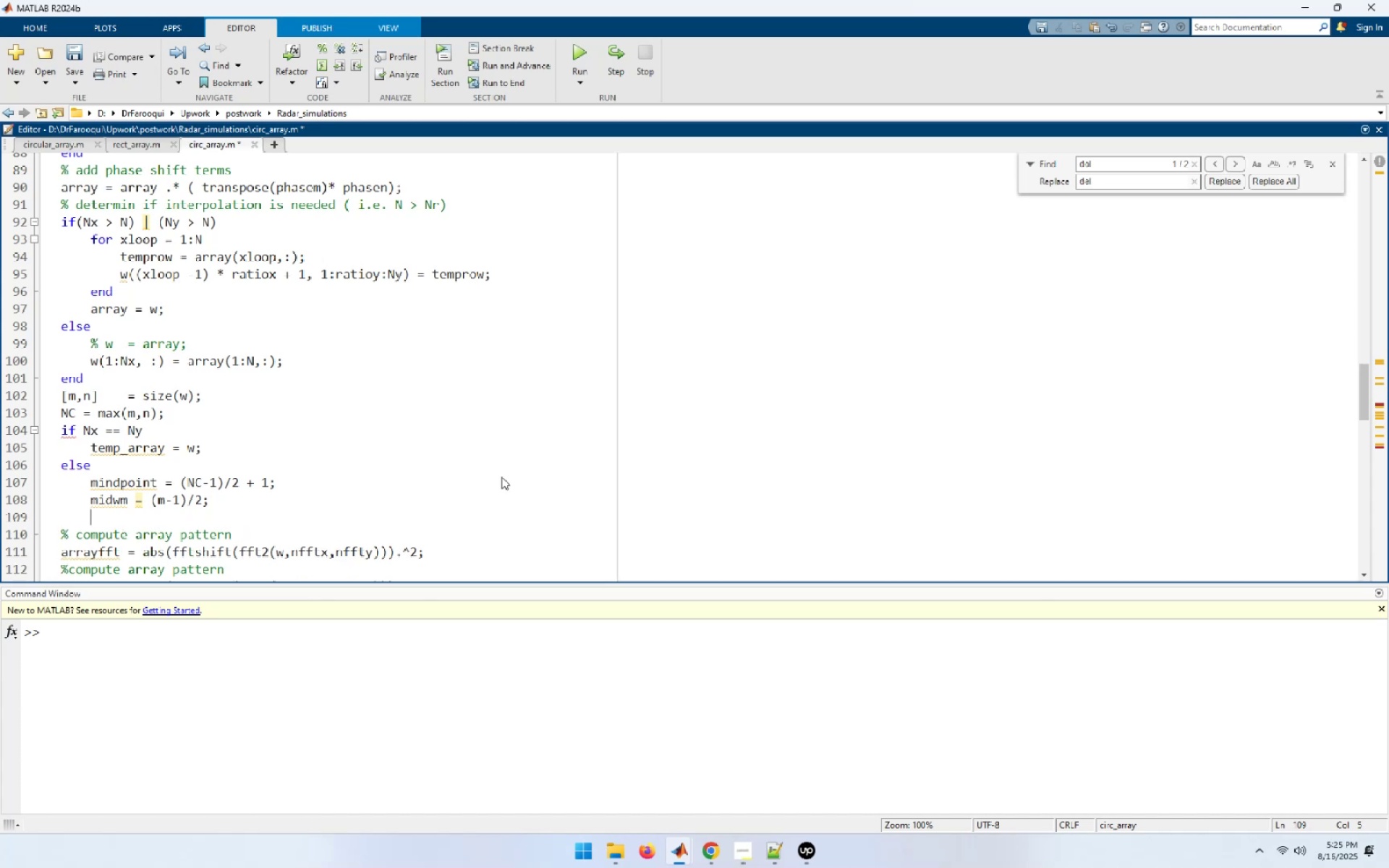 
type(midwn = (n-1)/2;)
 